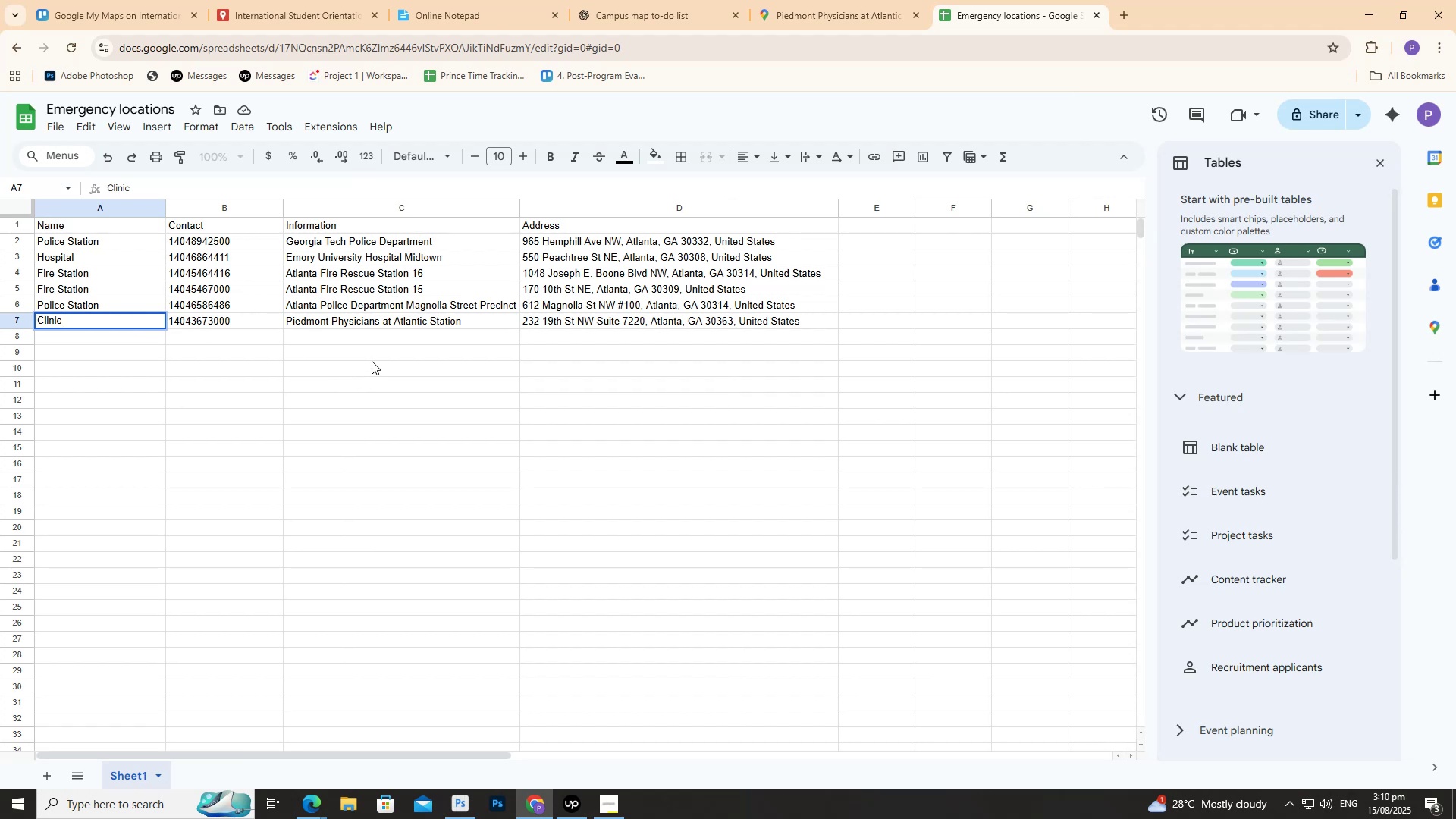 
left_click([826, 17])
 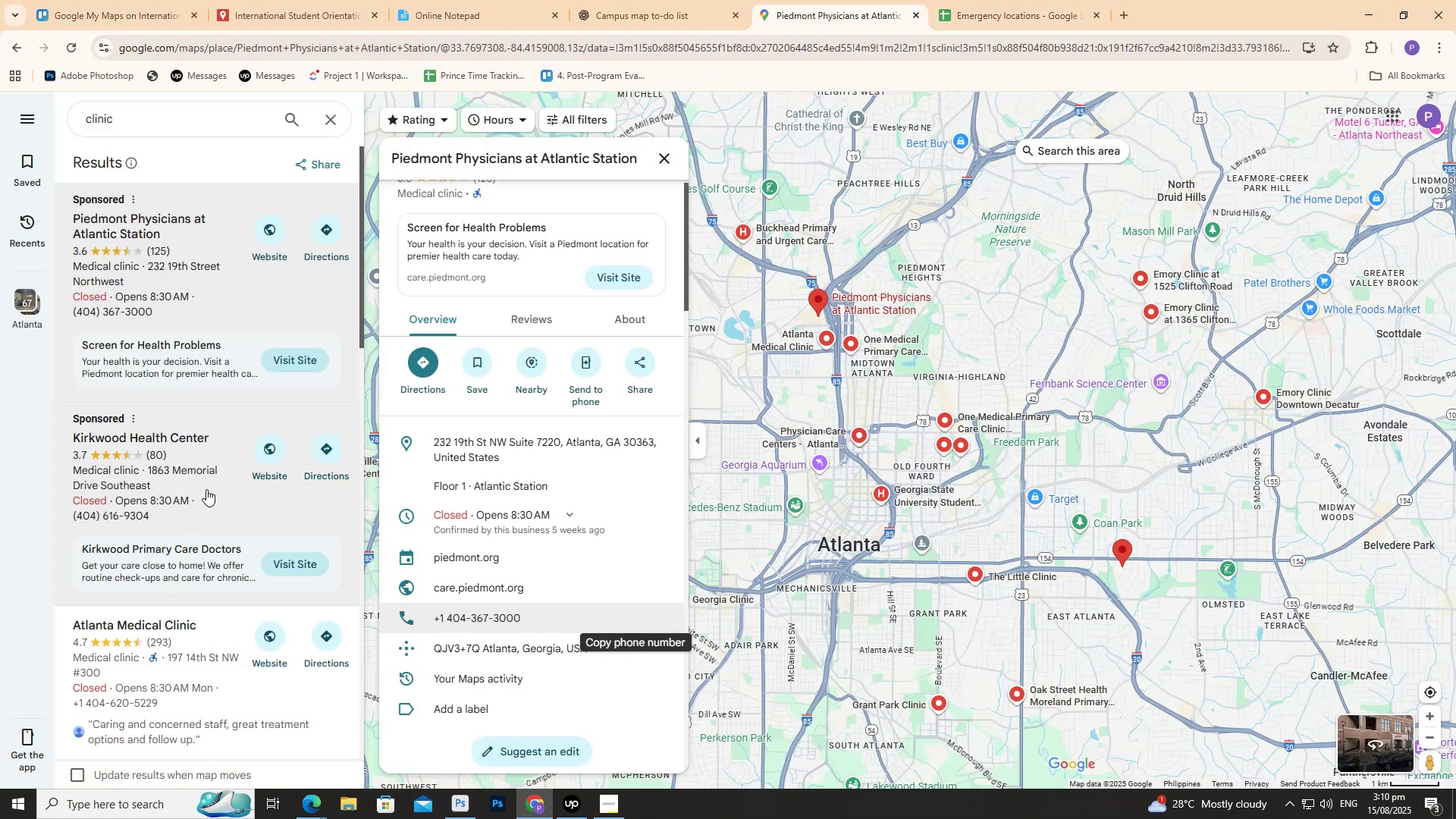 
left_click([201, 475])
 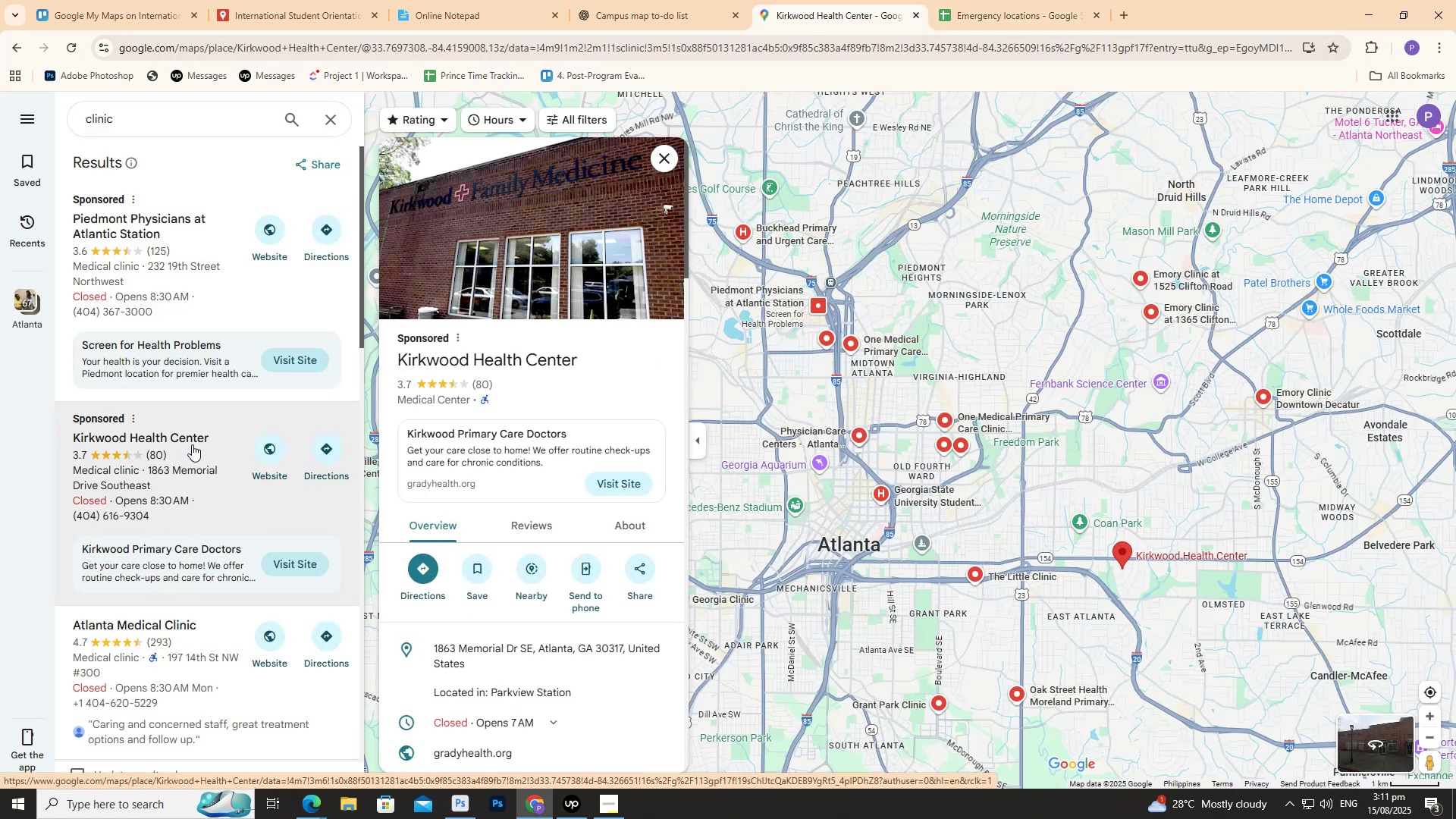 
scroll: coordinate [439, 517], scroll_direction: down, amount: 3.0
 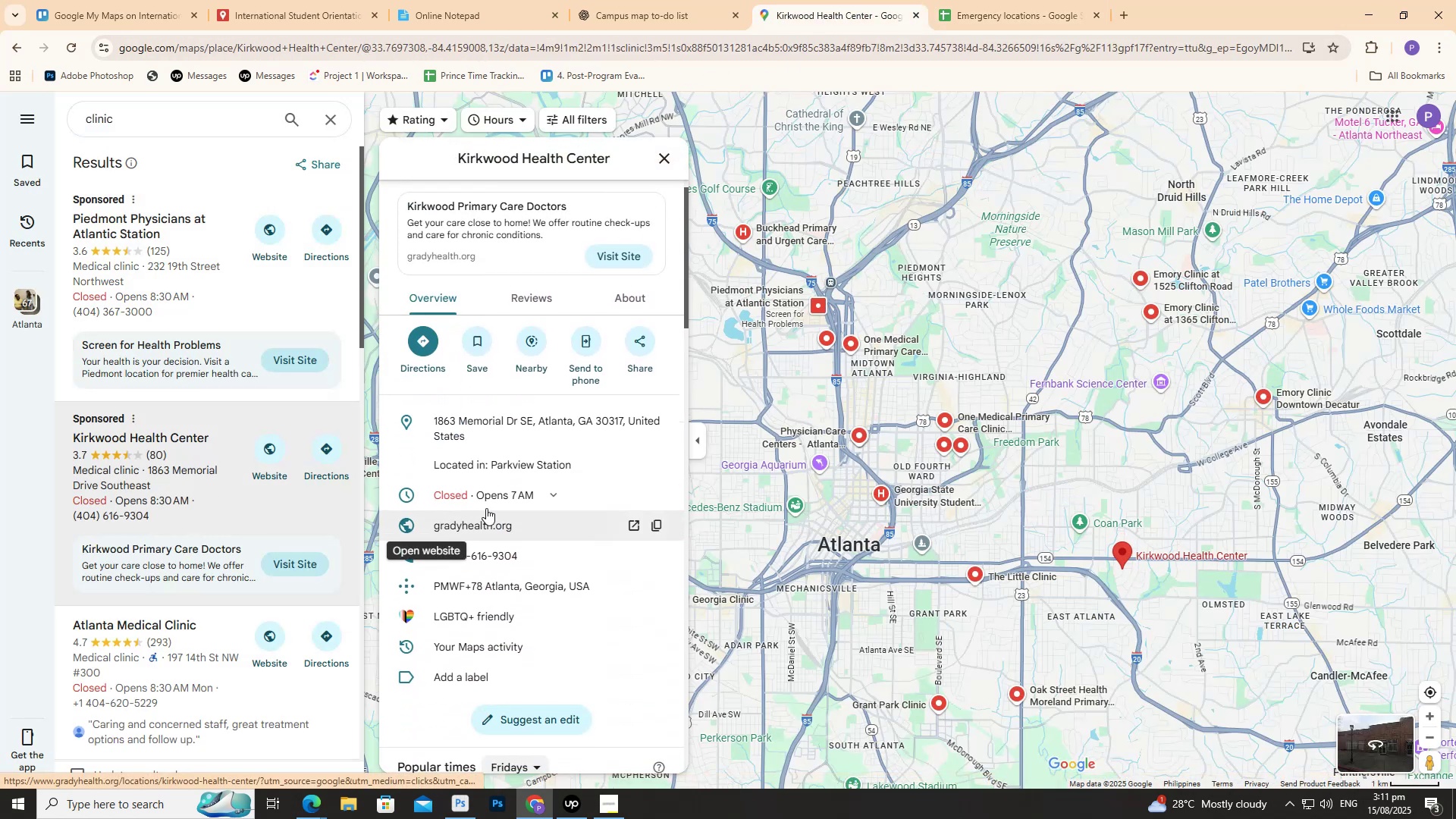 
scroll: coordinate [557, 507], scroll_direction: up, amount: 2.0
 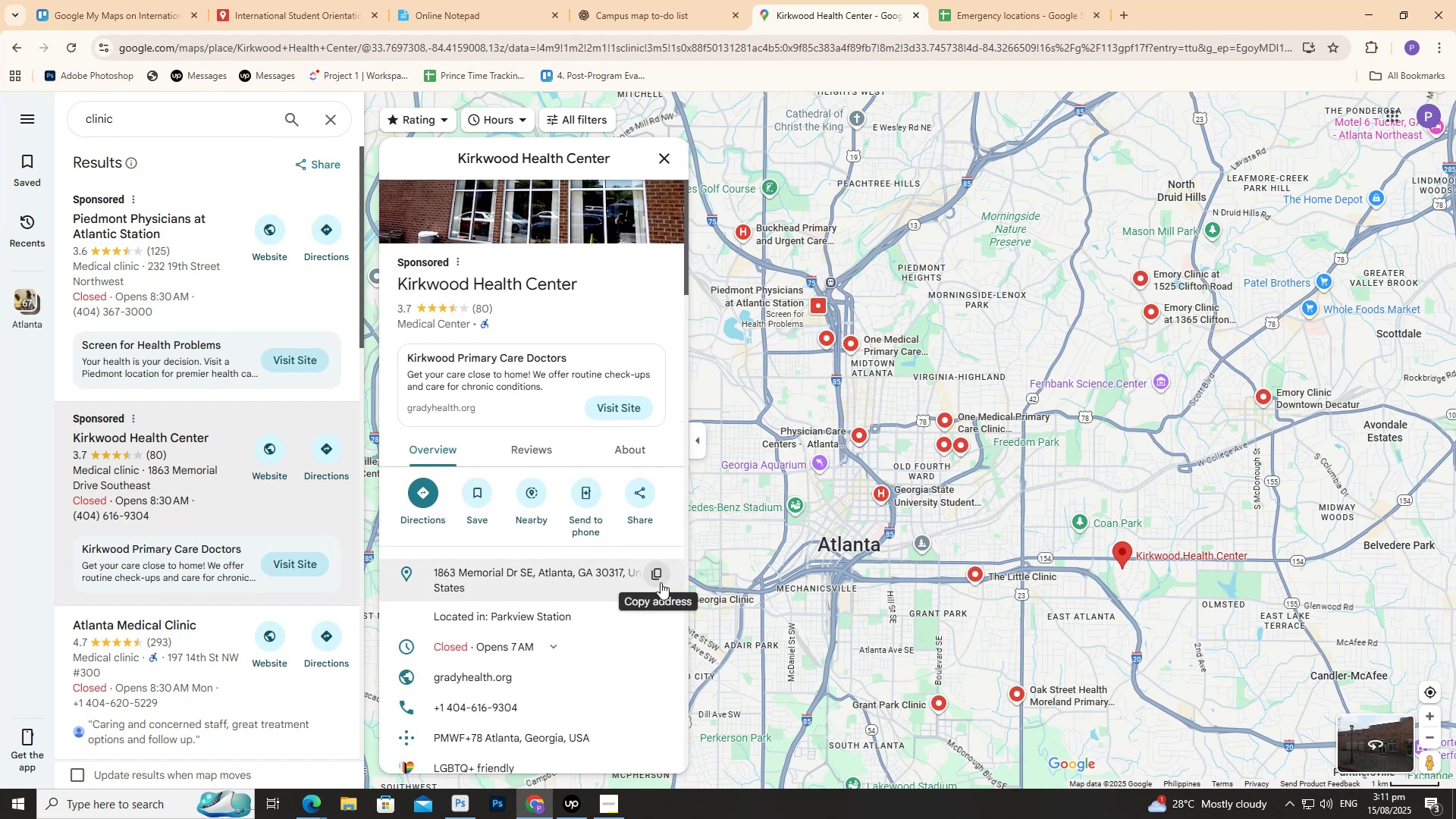 
left_click([658, 577])
 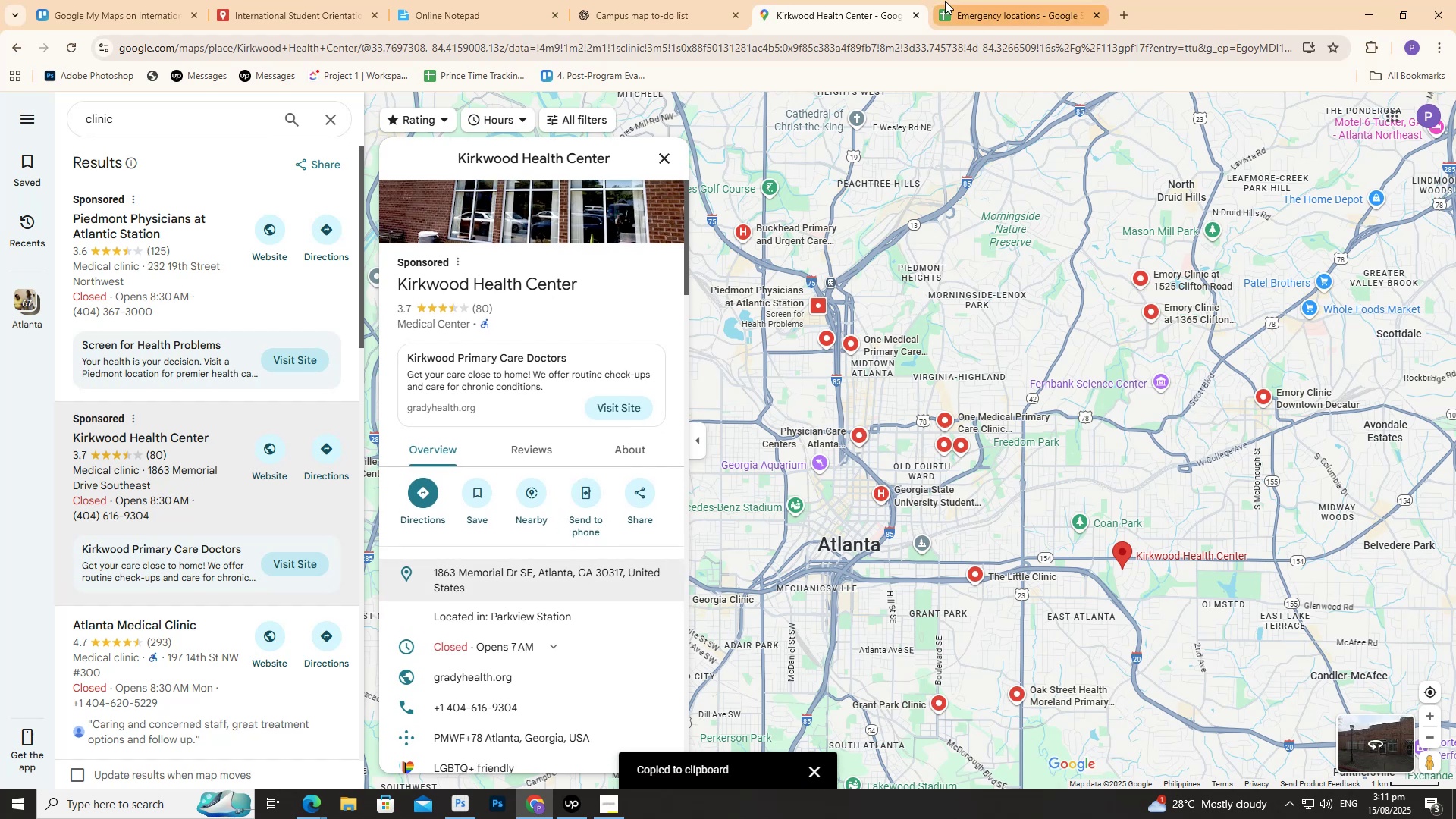 
left_click([987, 7])
 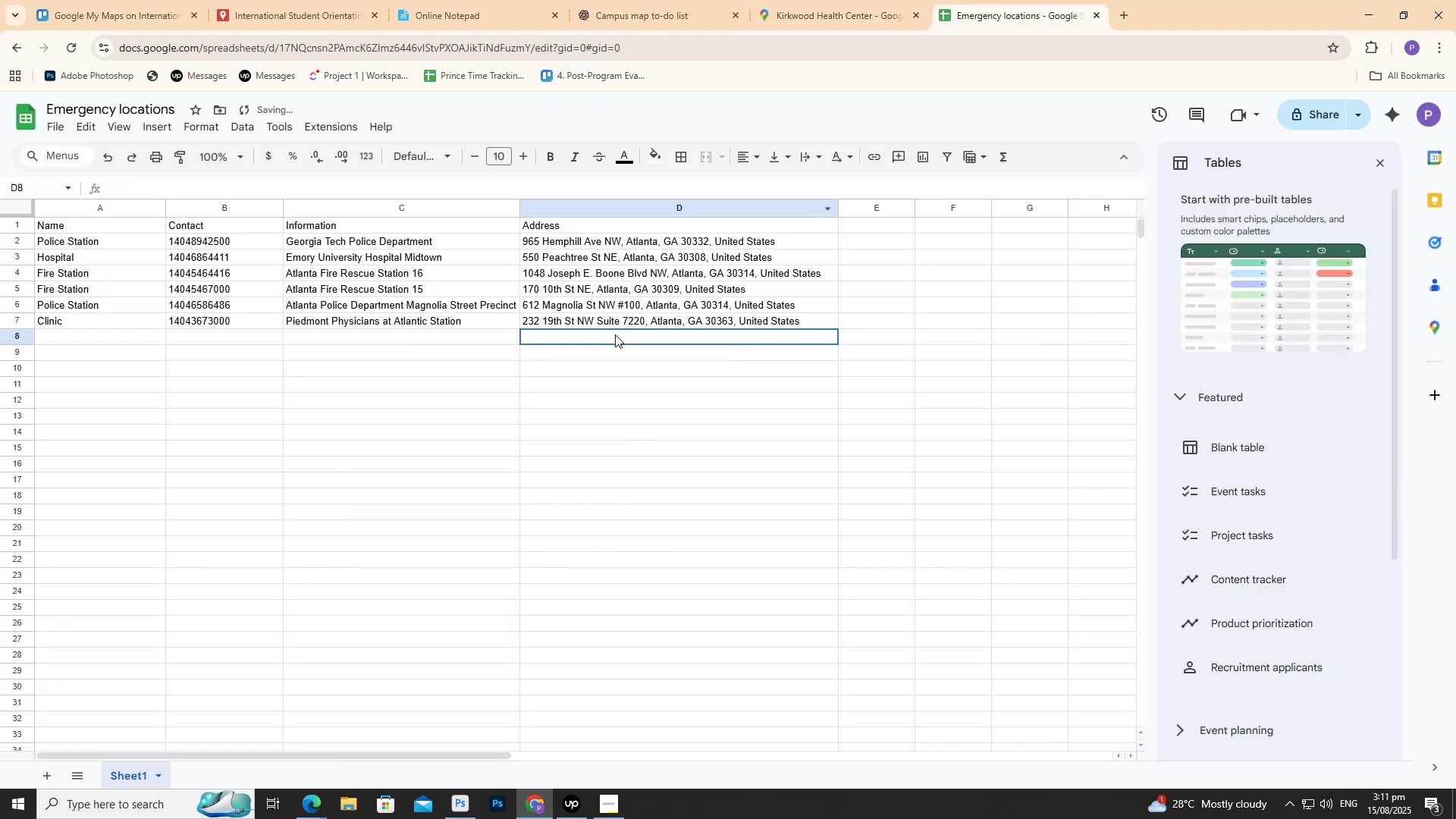 
double_click([615, 334])
 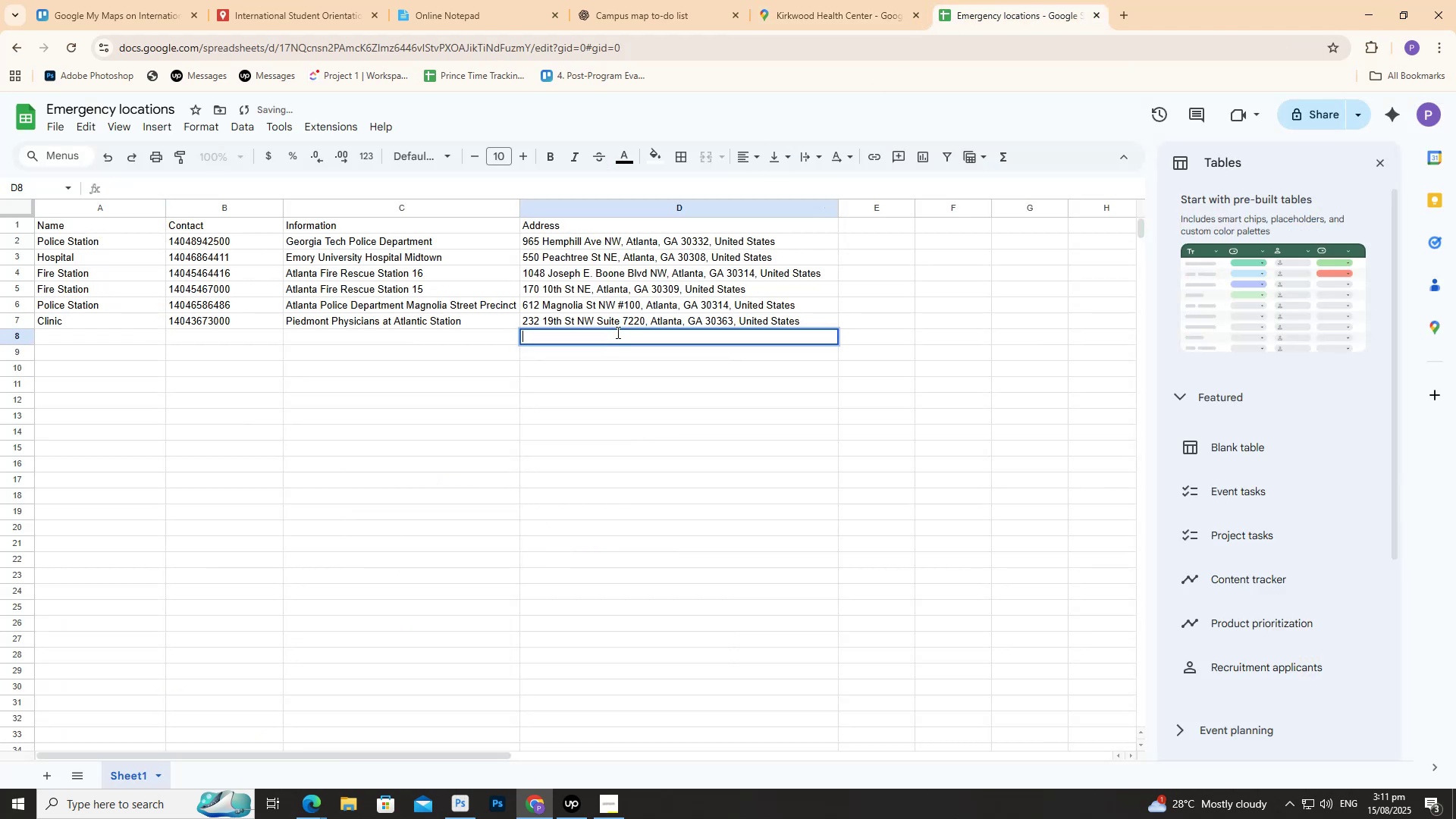 
key(Control+V)
 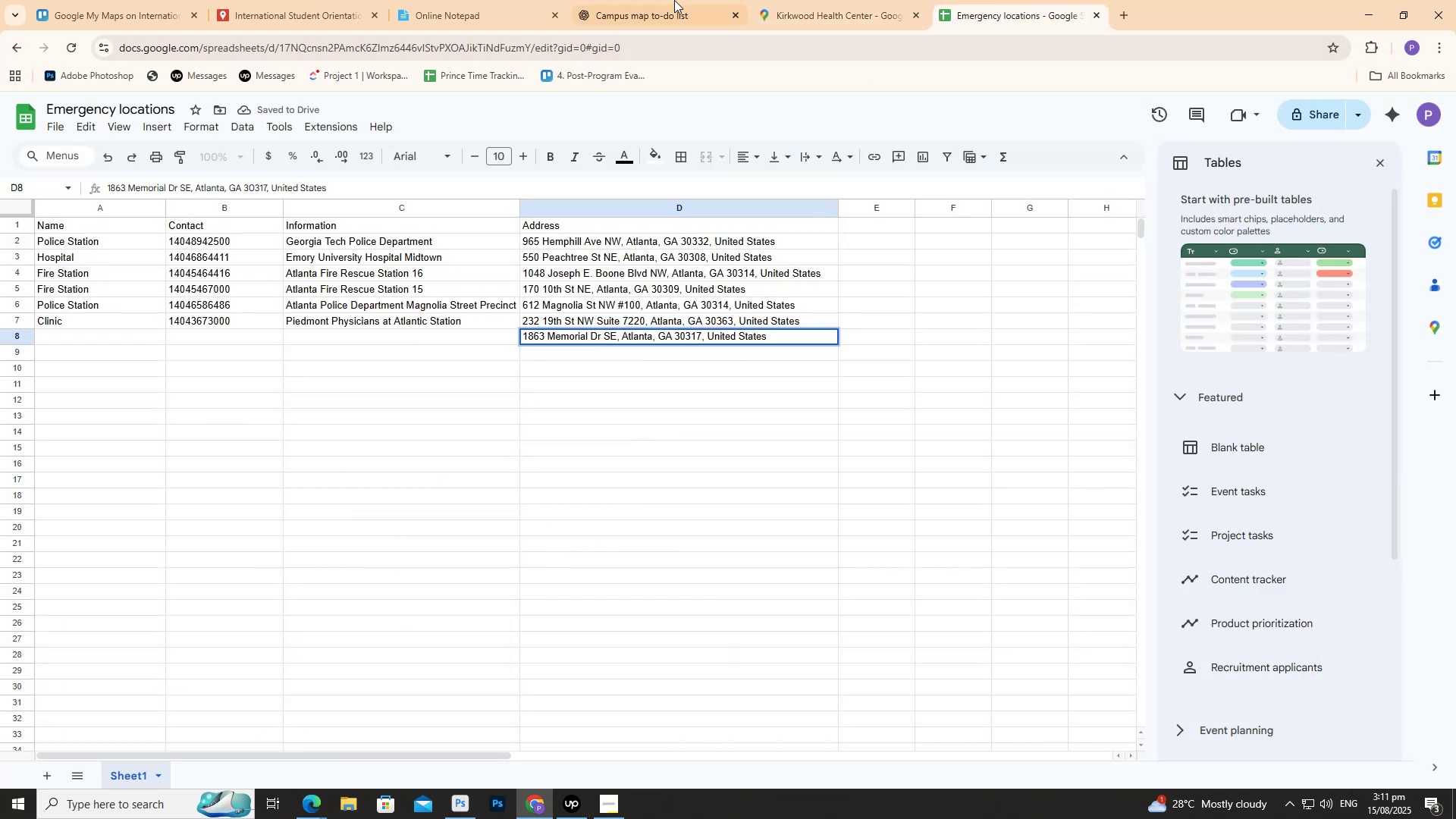 
left_click([799, 0])
 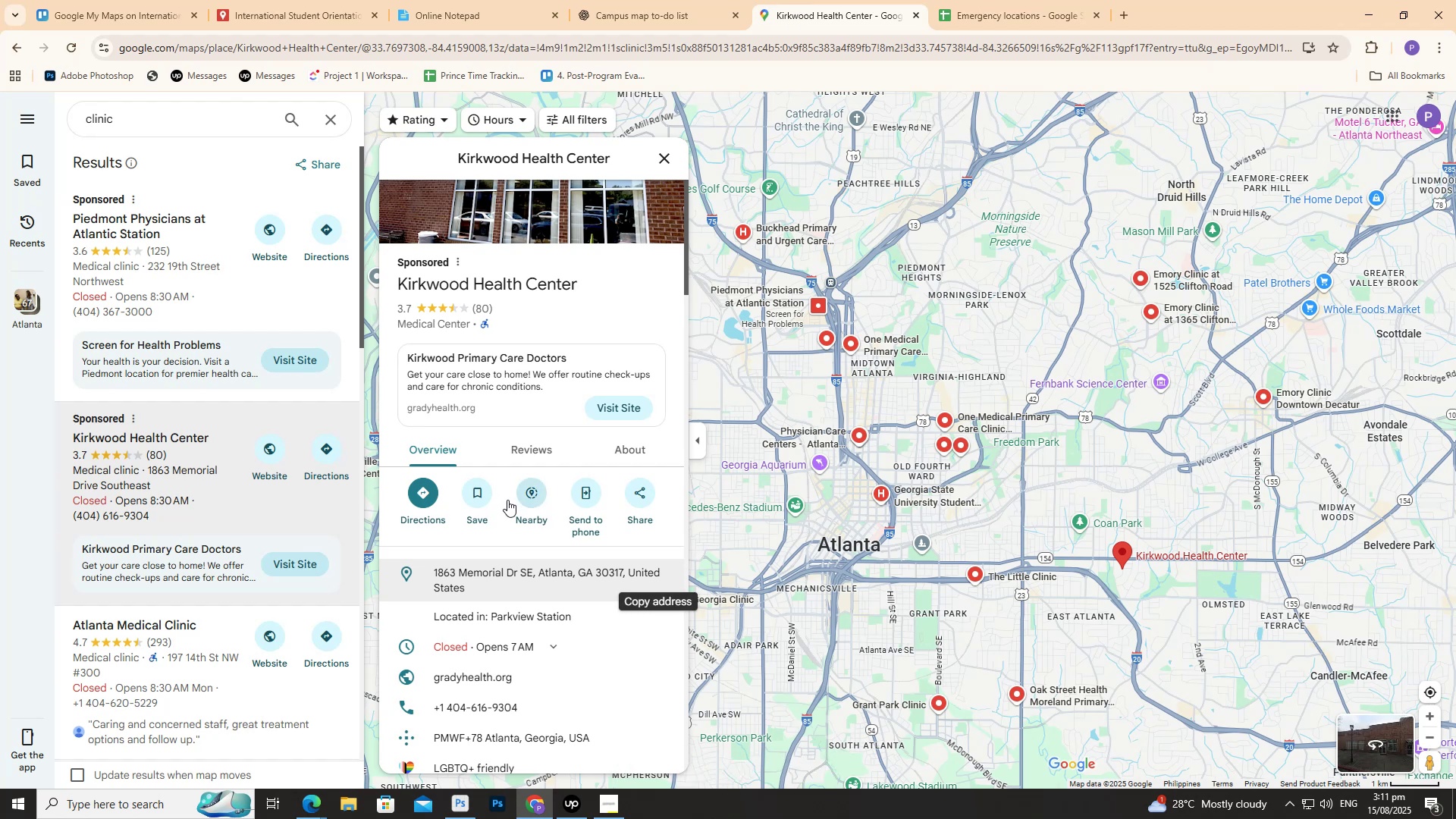 
scroll: coordinate [510, 504], scroll_direction: down, amount: 1.0
 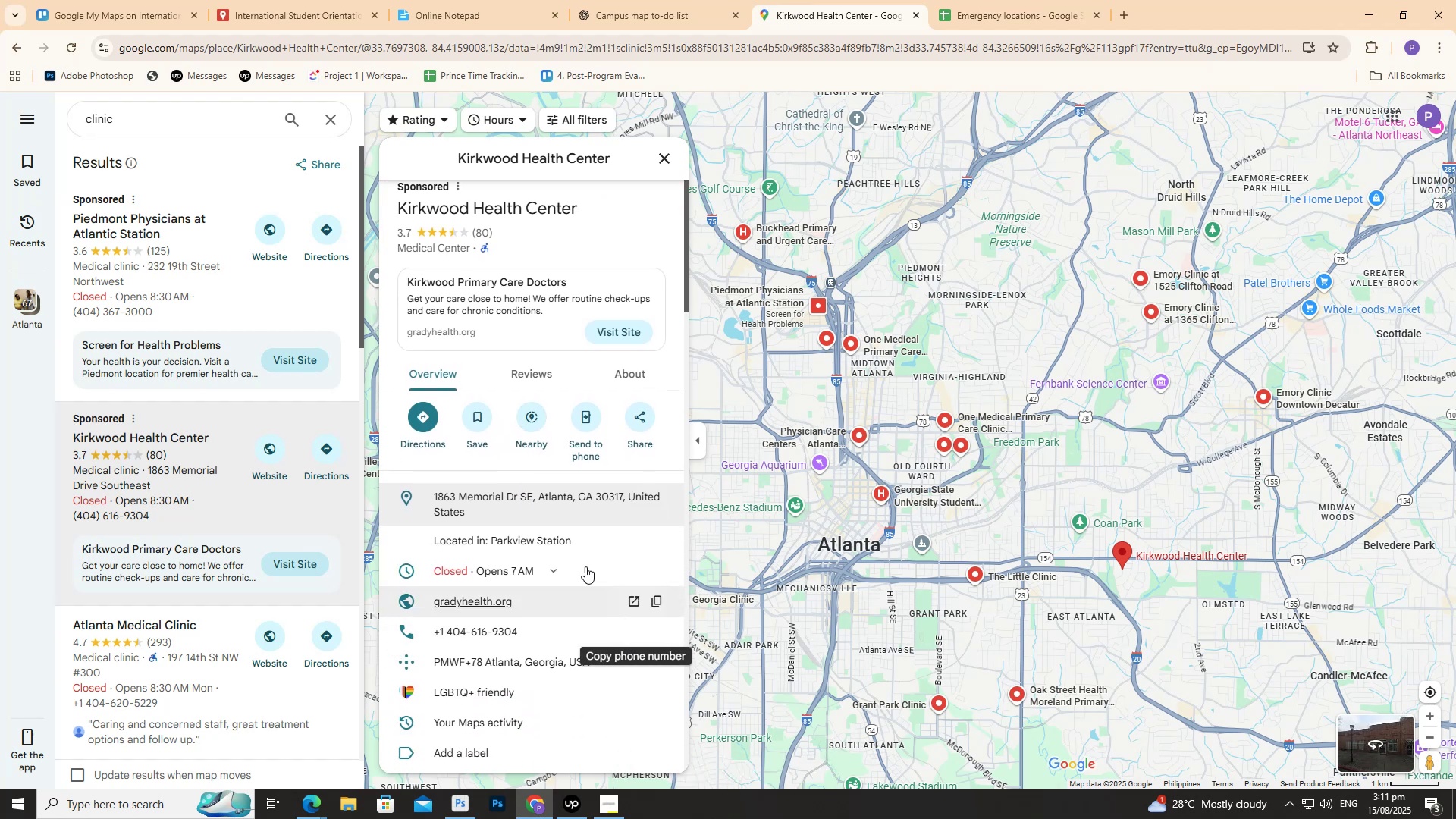 
scroll: coordinate [500, 265], scroll_direction: up, amount: 2.0
 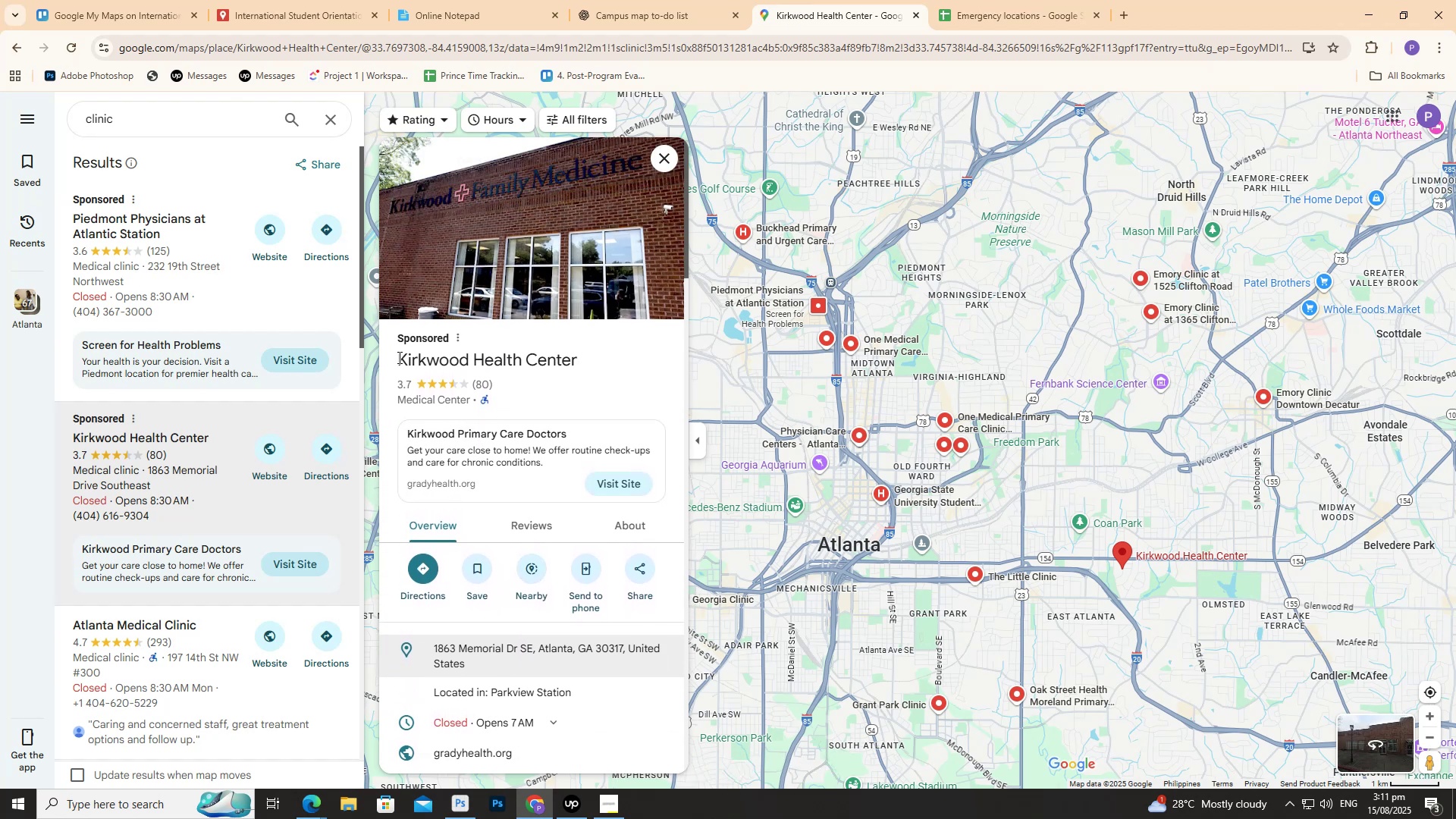 
left_click_drag(start_coordinate=[400, 359], to_coordinate=[579, 359])
 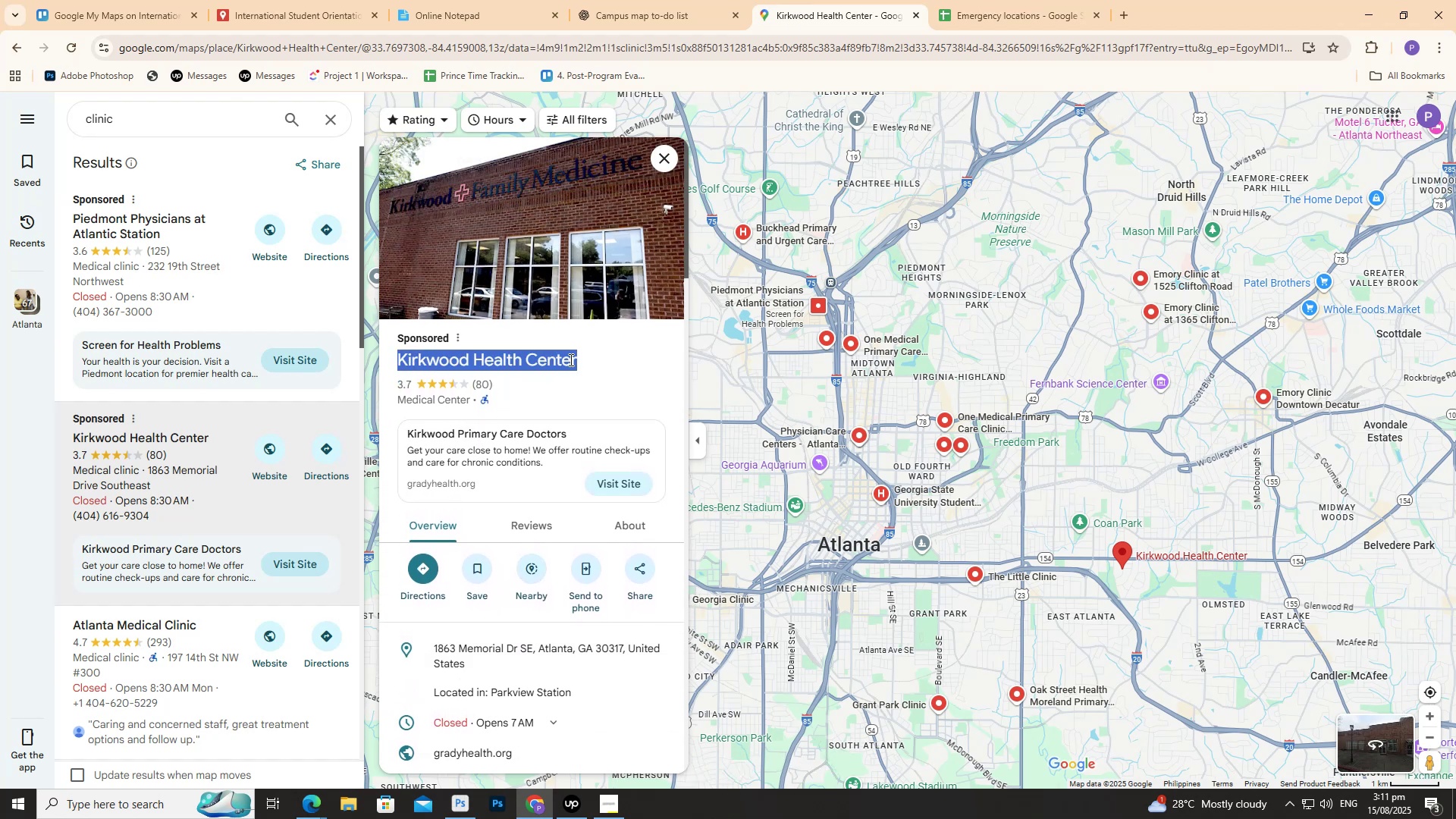 
key(Control+C)
 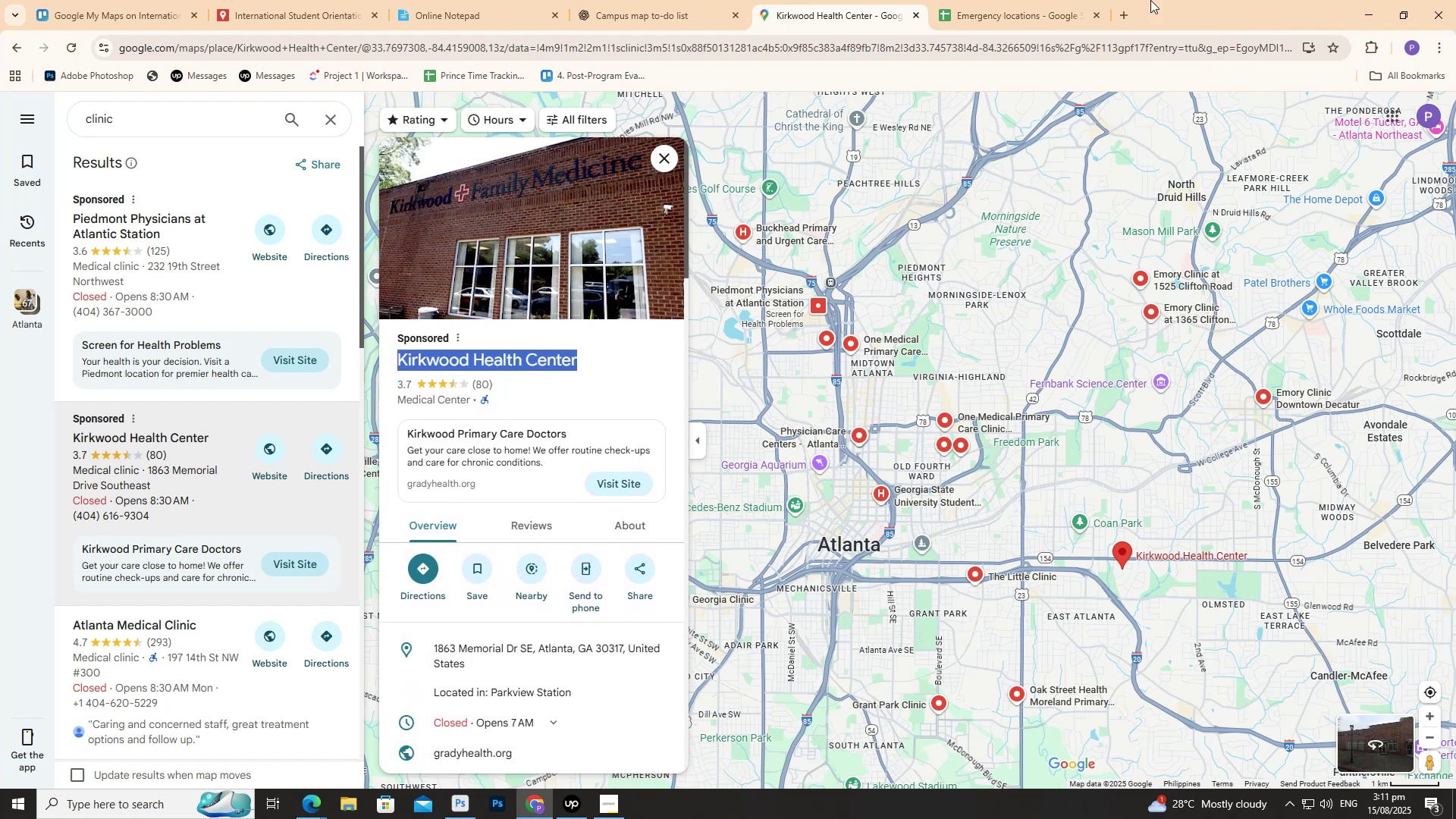 
left_click([1018, 6])
 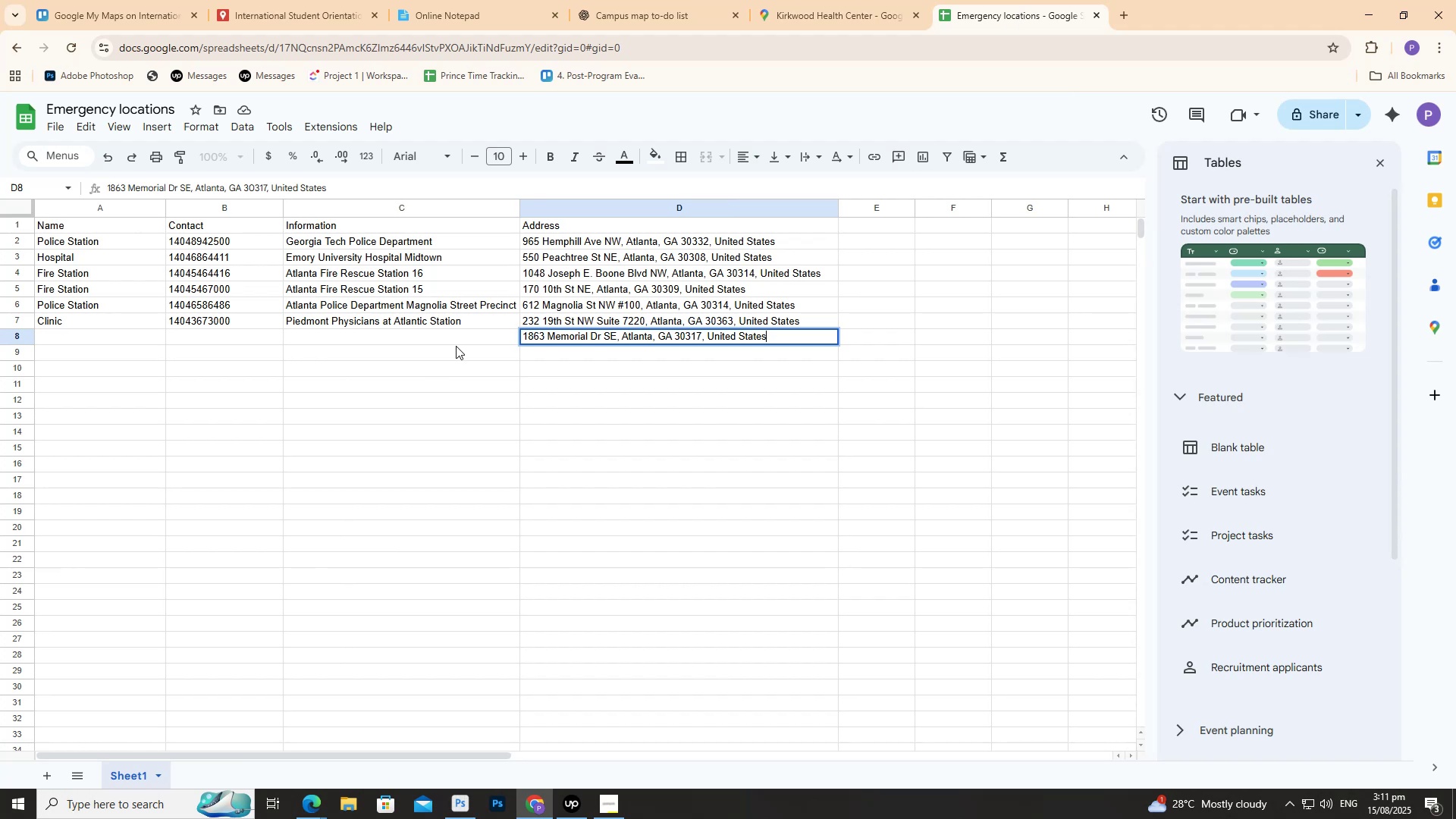 
left_click([460, 339])
 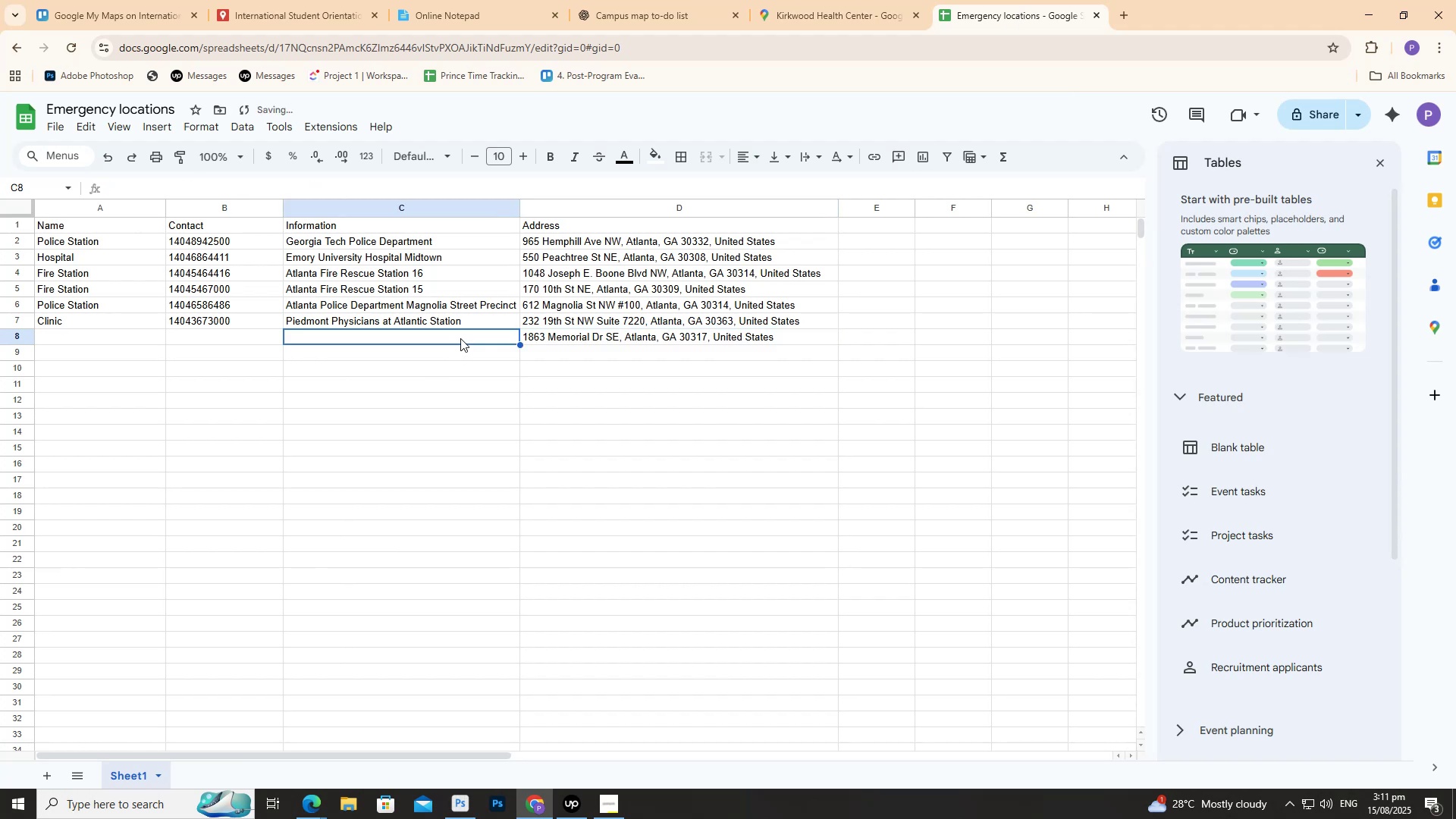 
double_click([460, 338])
 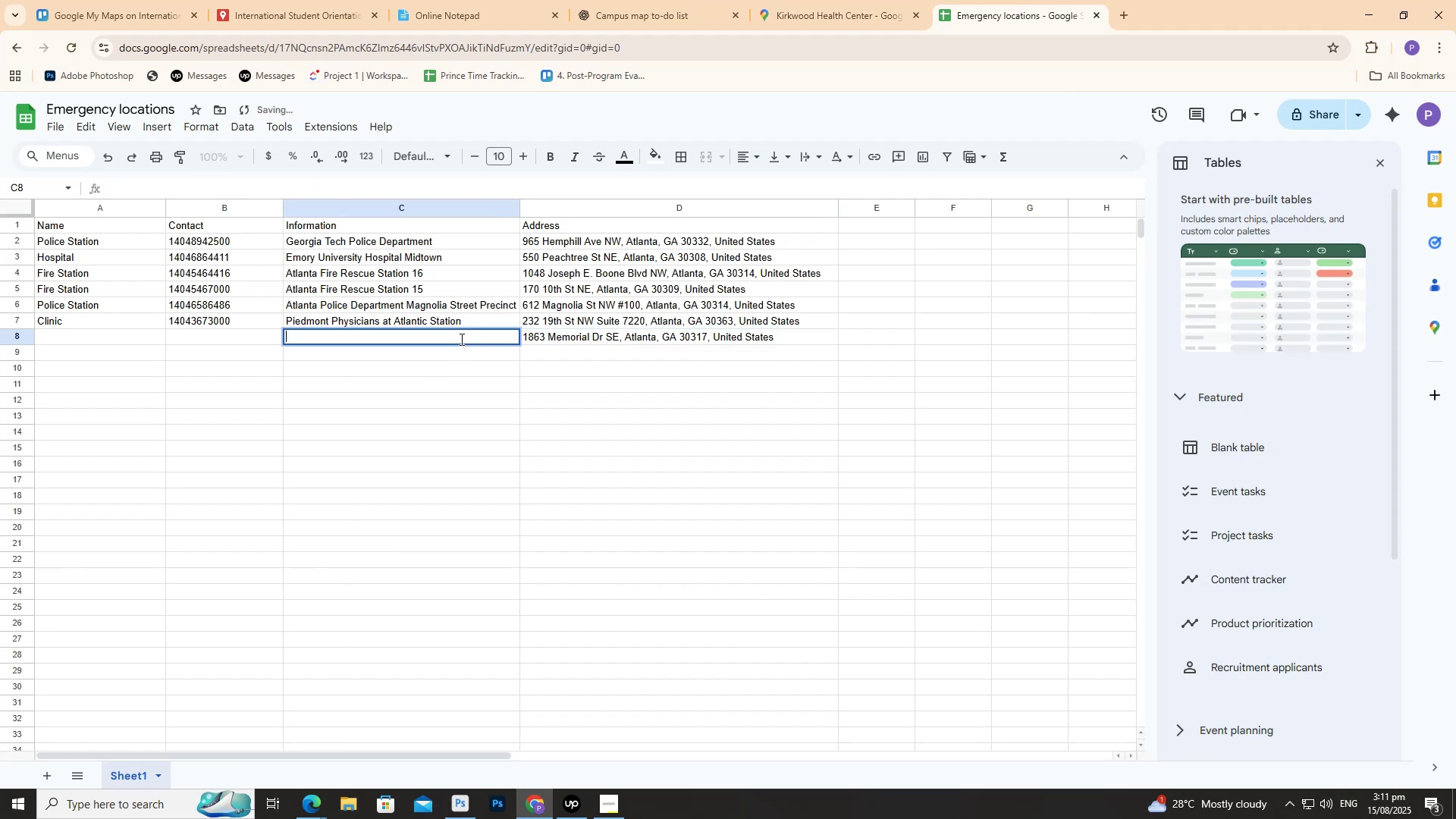 
key(Control+V)
 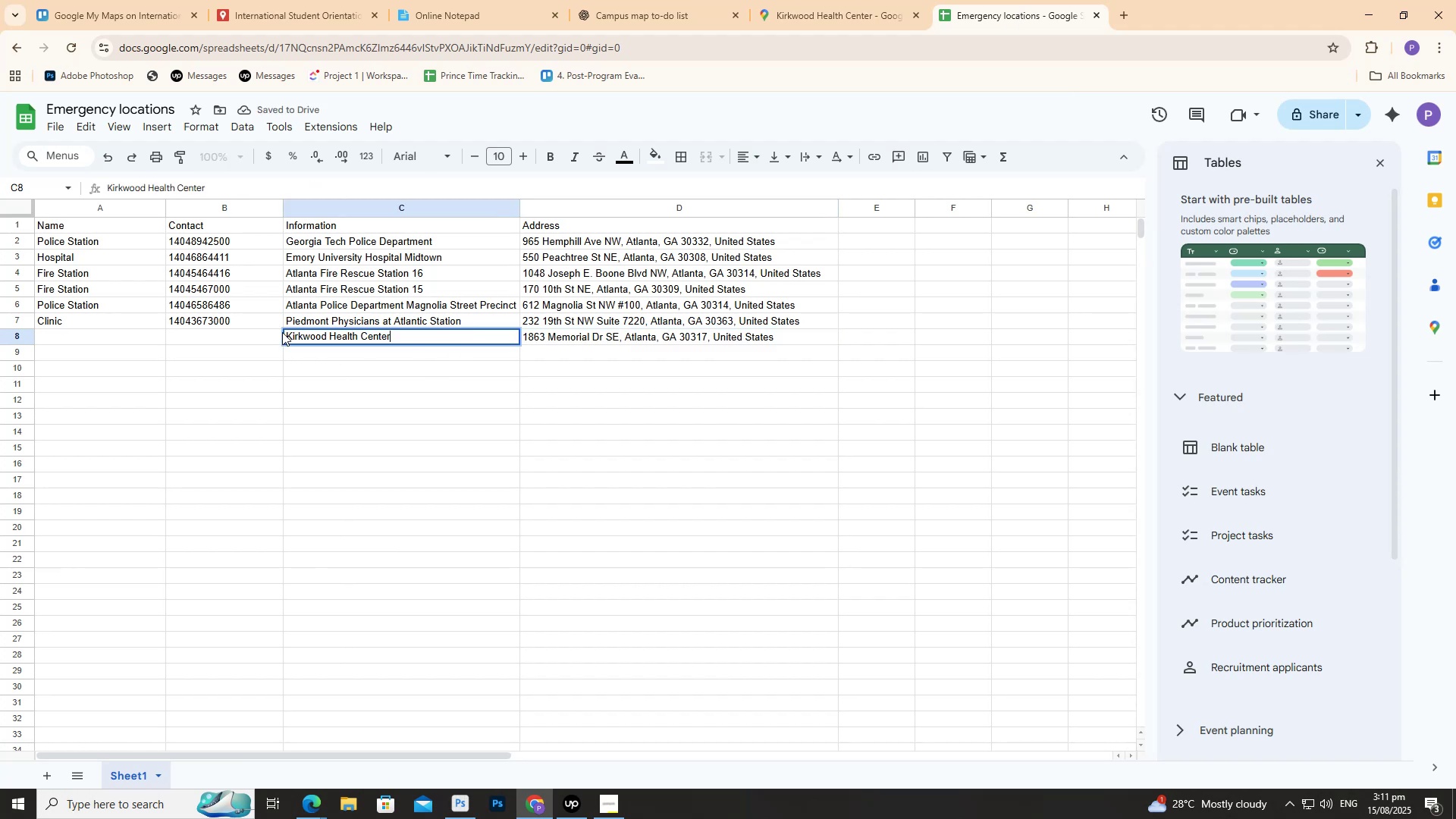 
left_click([263, 337])
 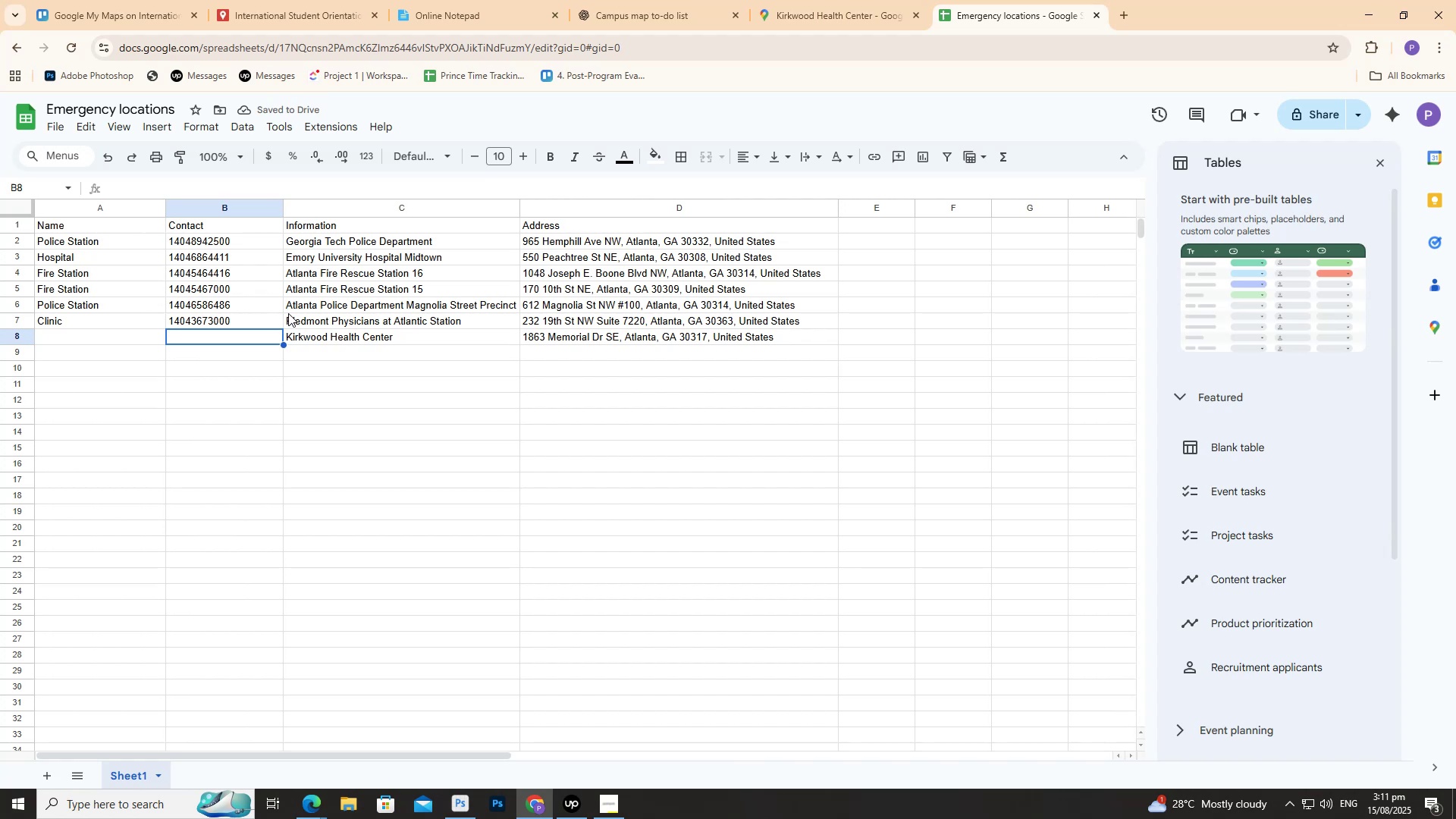 
wait(5.47)
 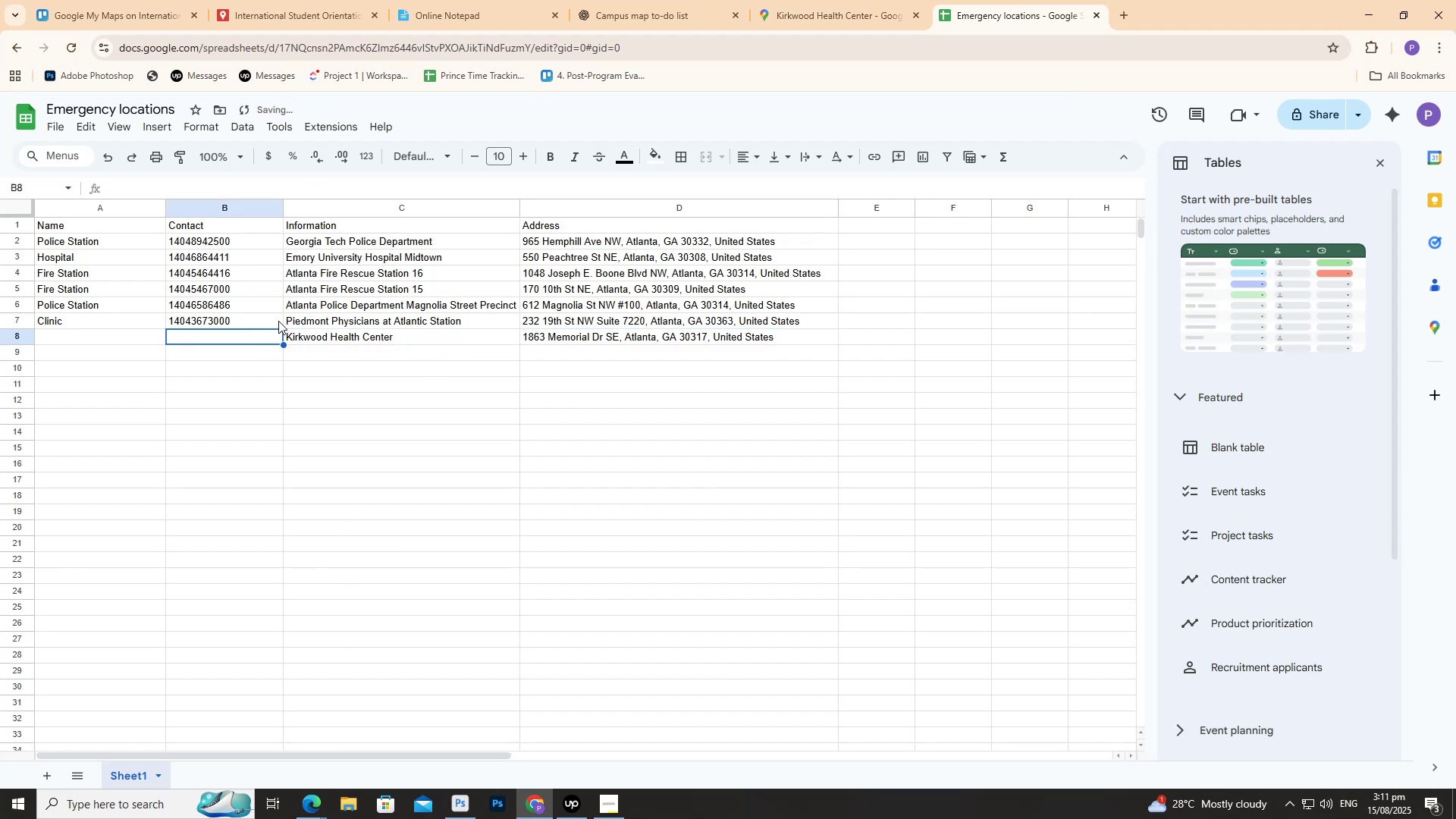 
left_click([255, 338])
 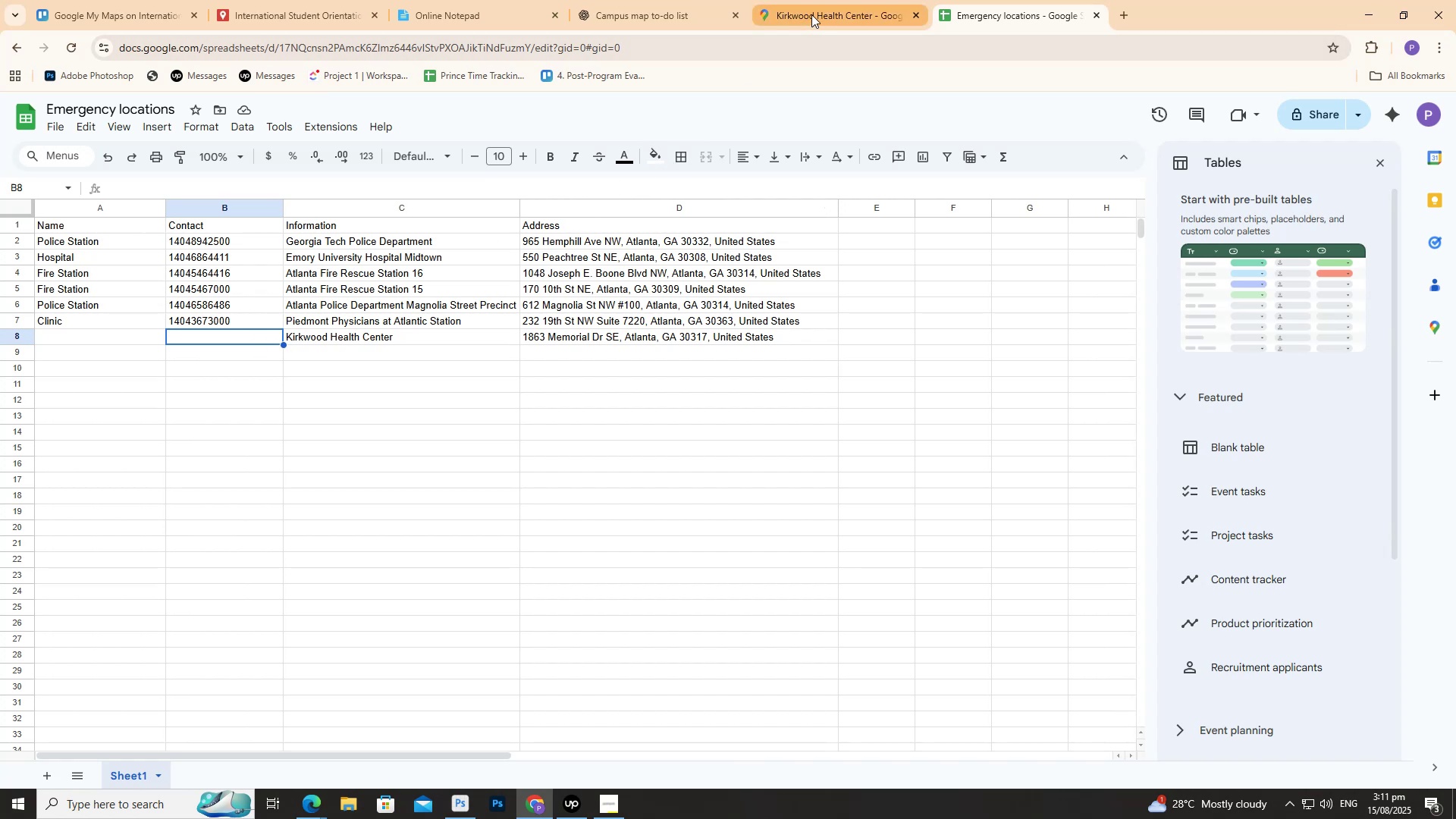 
left_click([818, 5])
 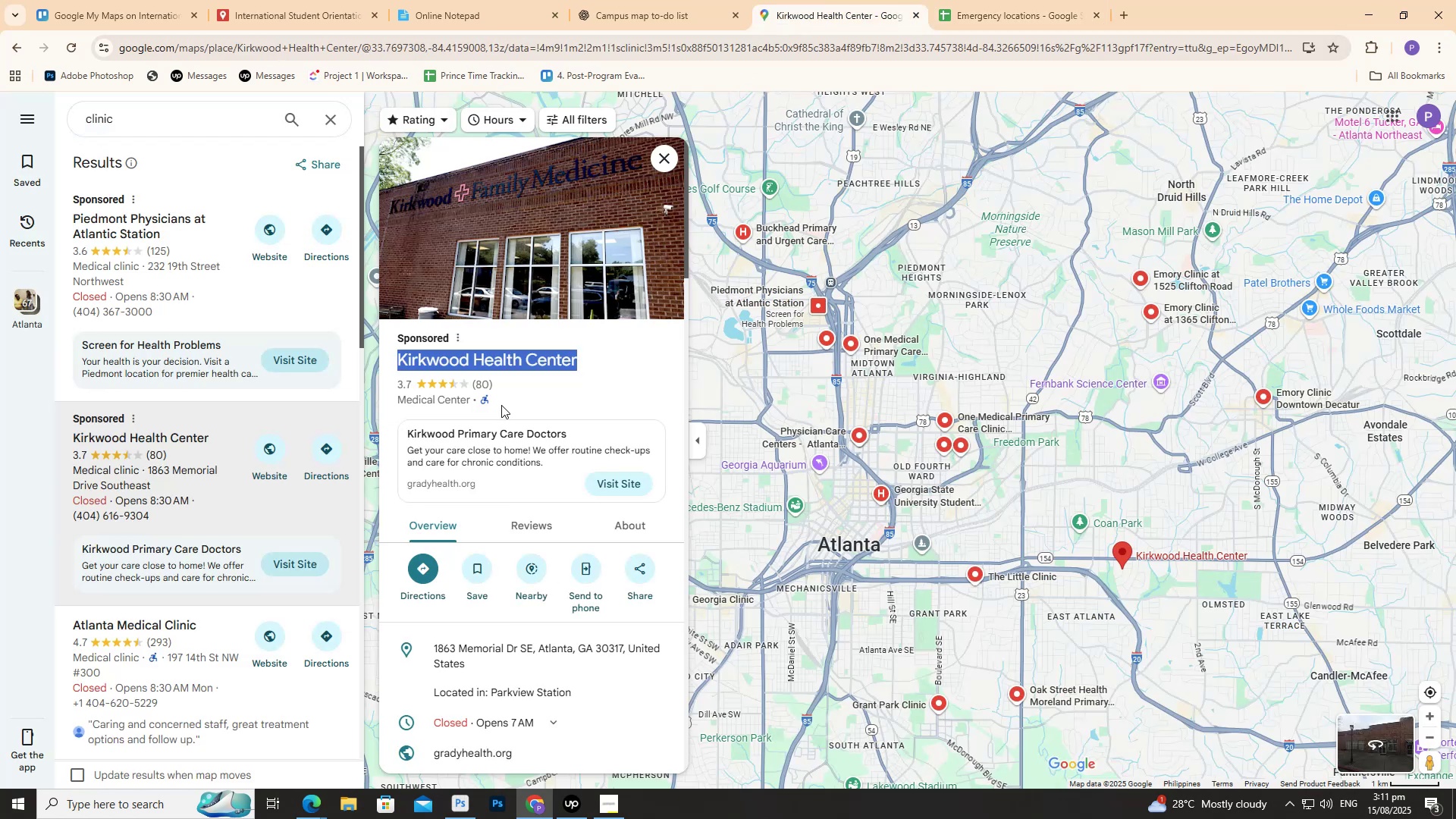 
scroll: coordinate [513, 425], scroll_direction: down, amount: 2.0
 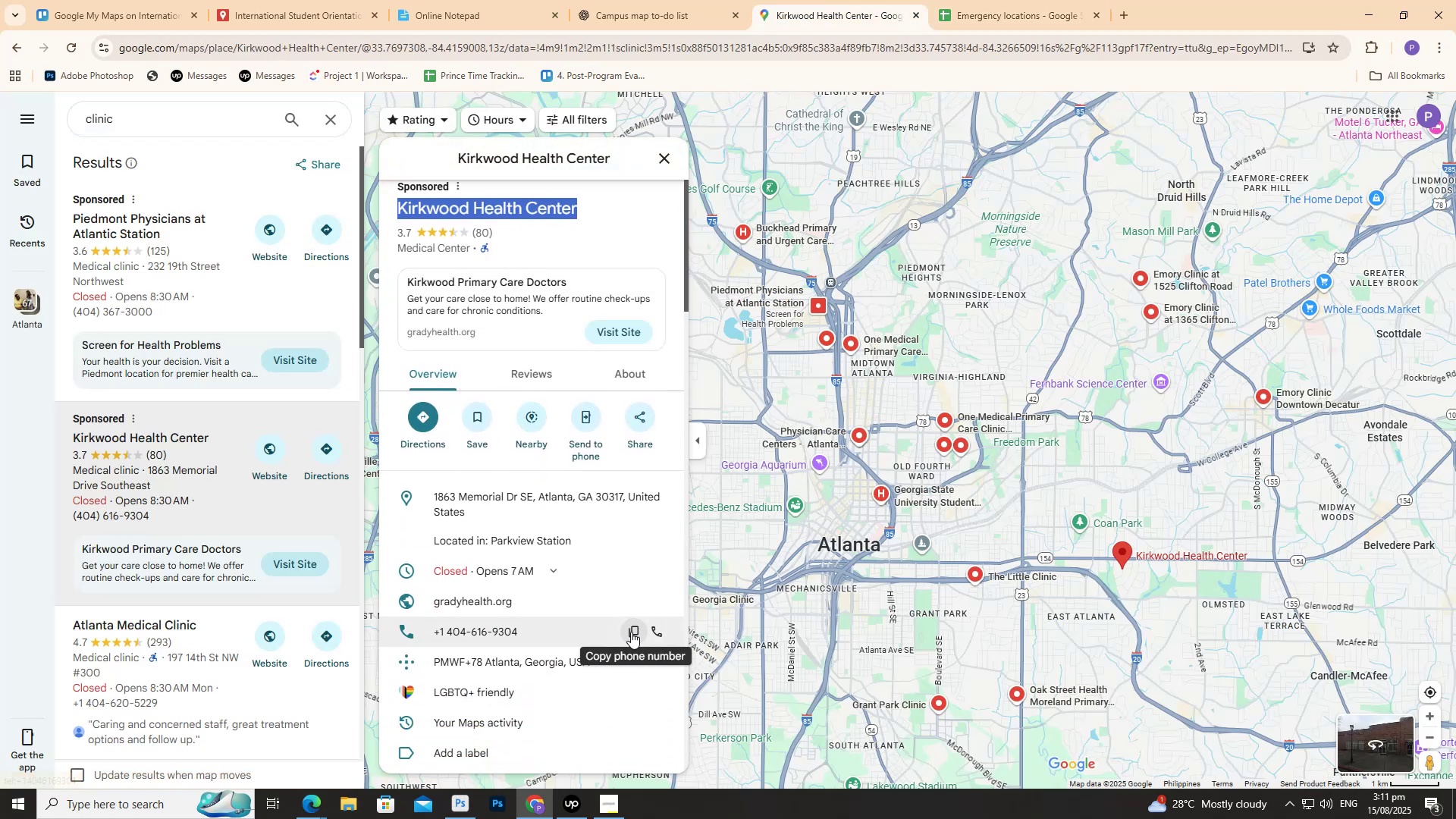 
left_click([631, 631])
 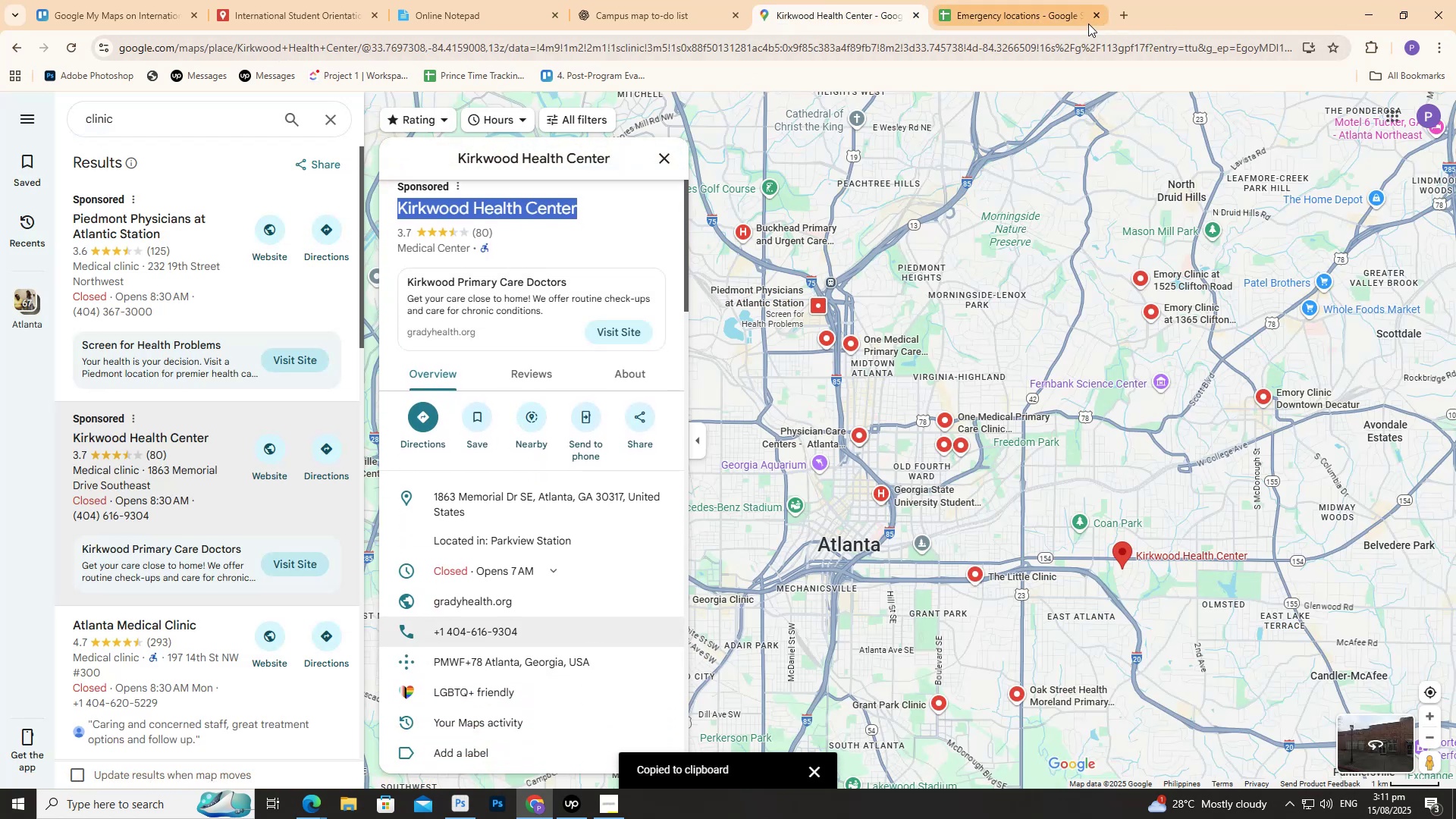 
left_click([1057, 15])
 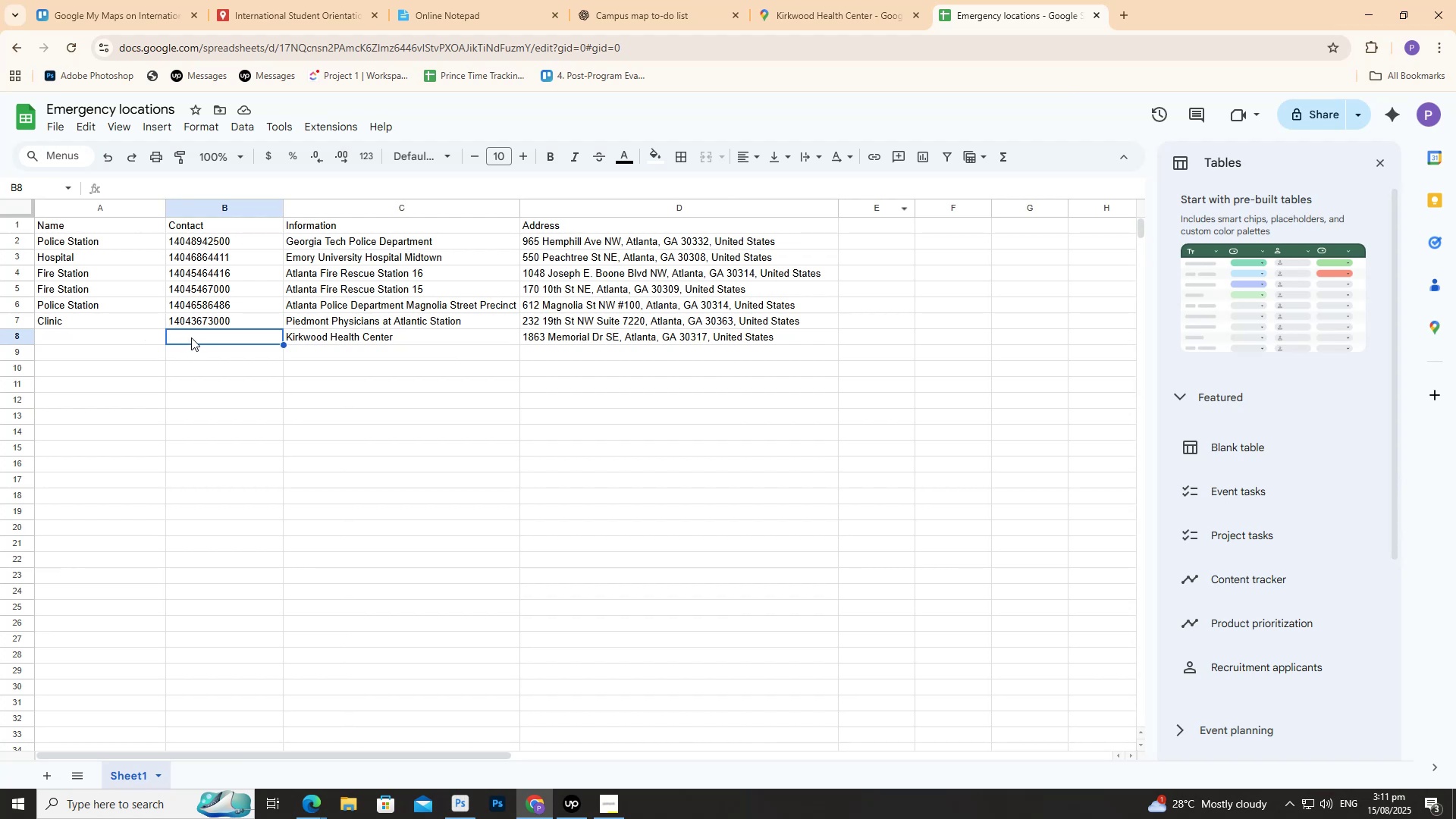 
double_click([192, 337])
 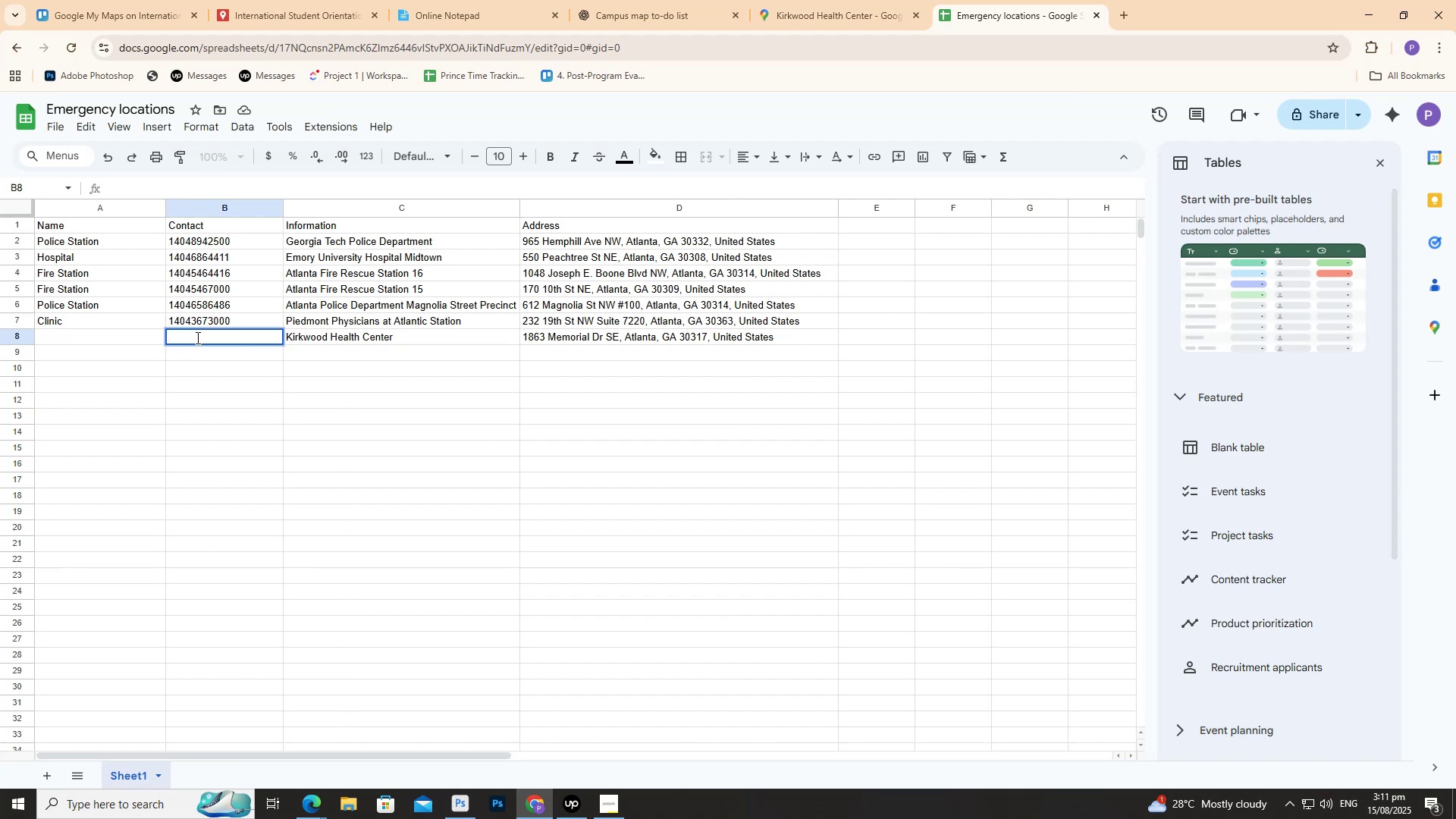 
key(Control+ControlLeft)
 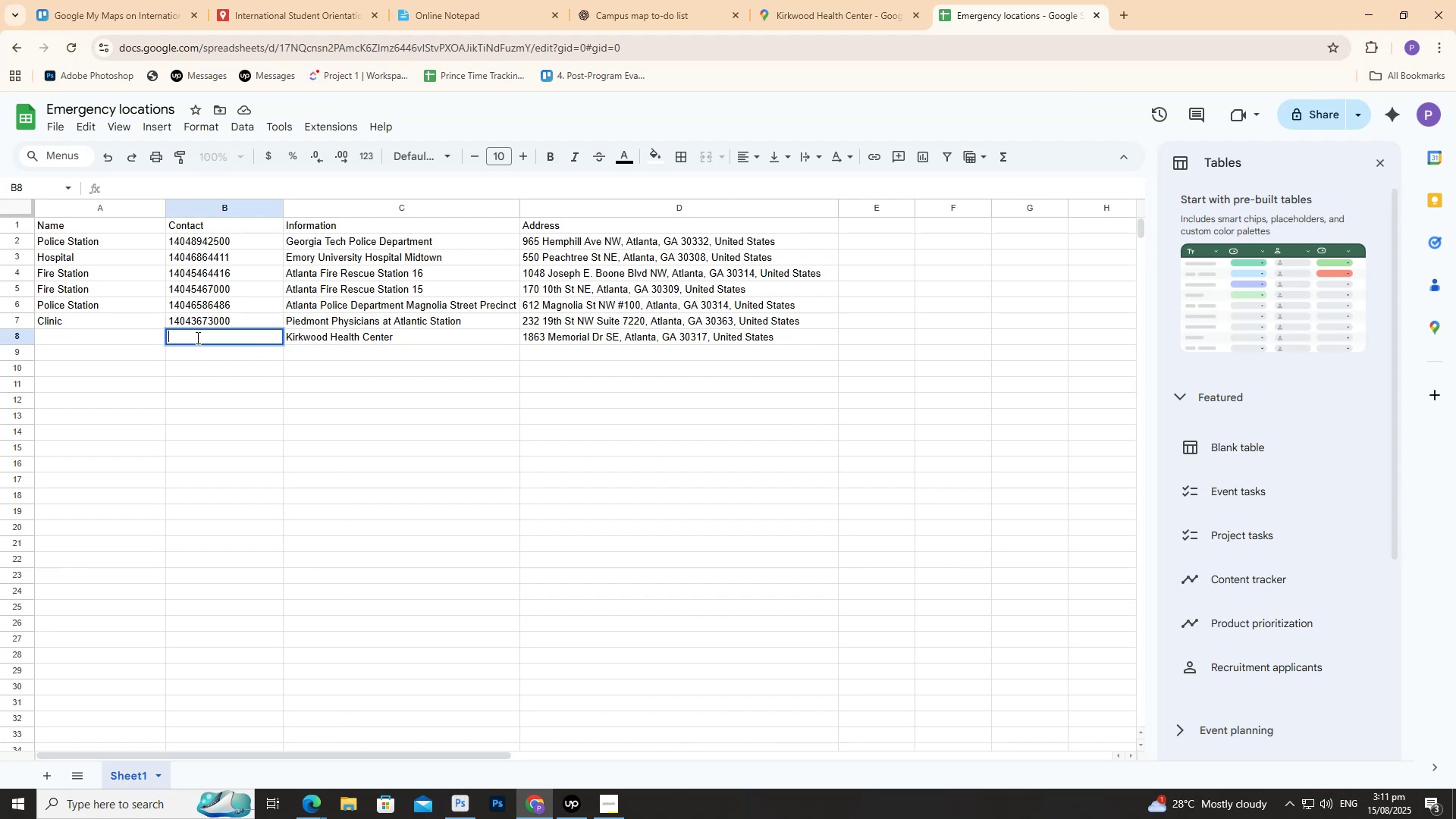 
key(V)
 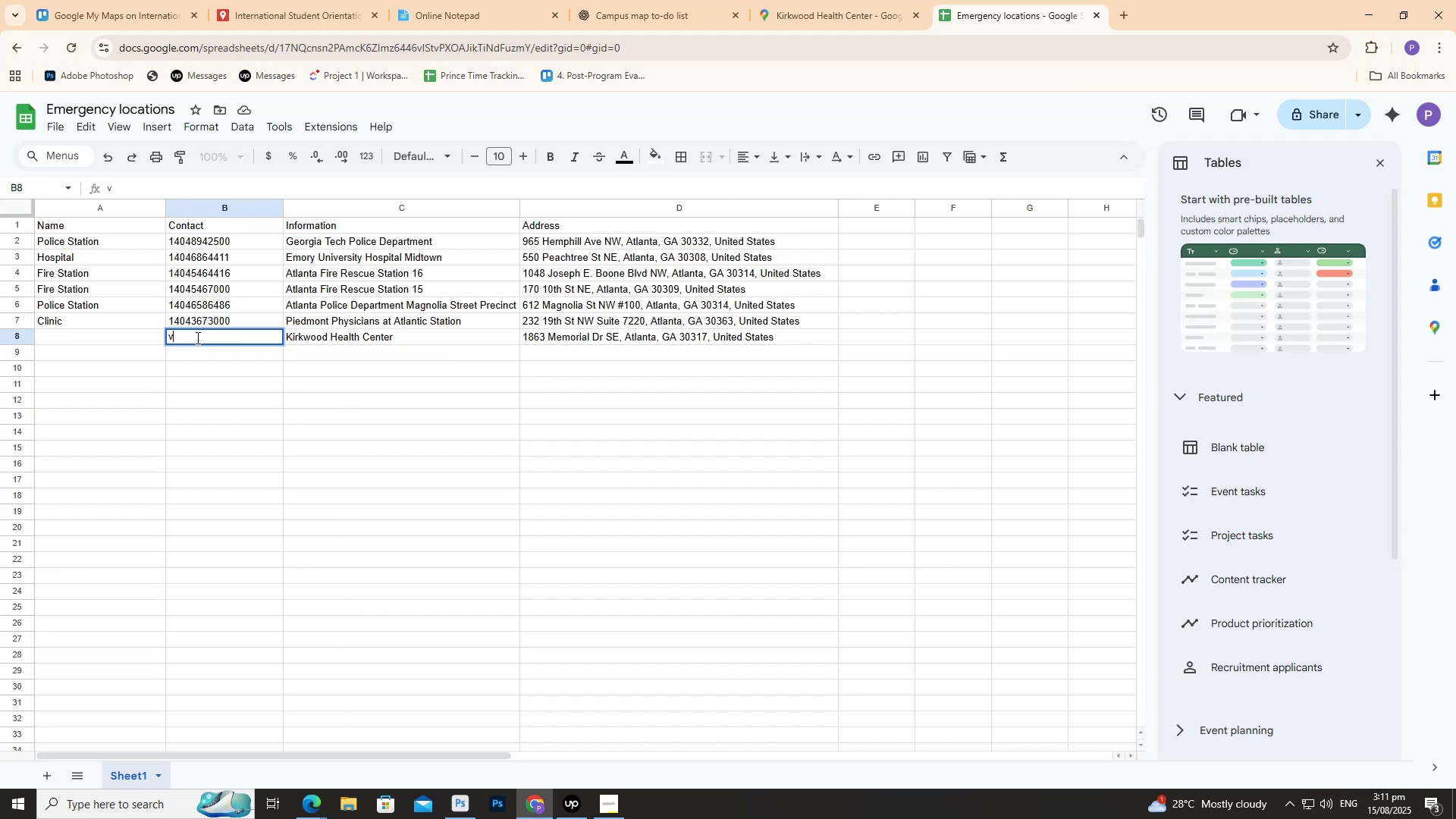 
key(Backspace)
 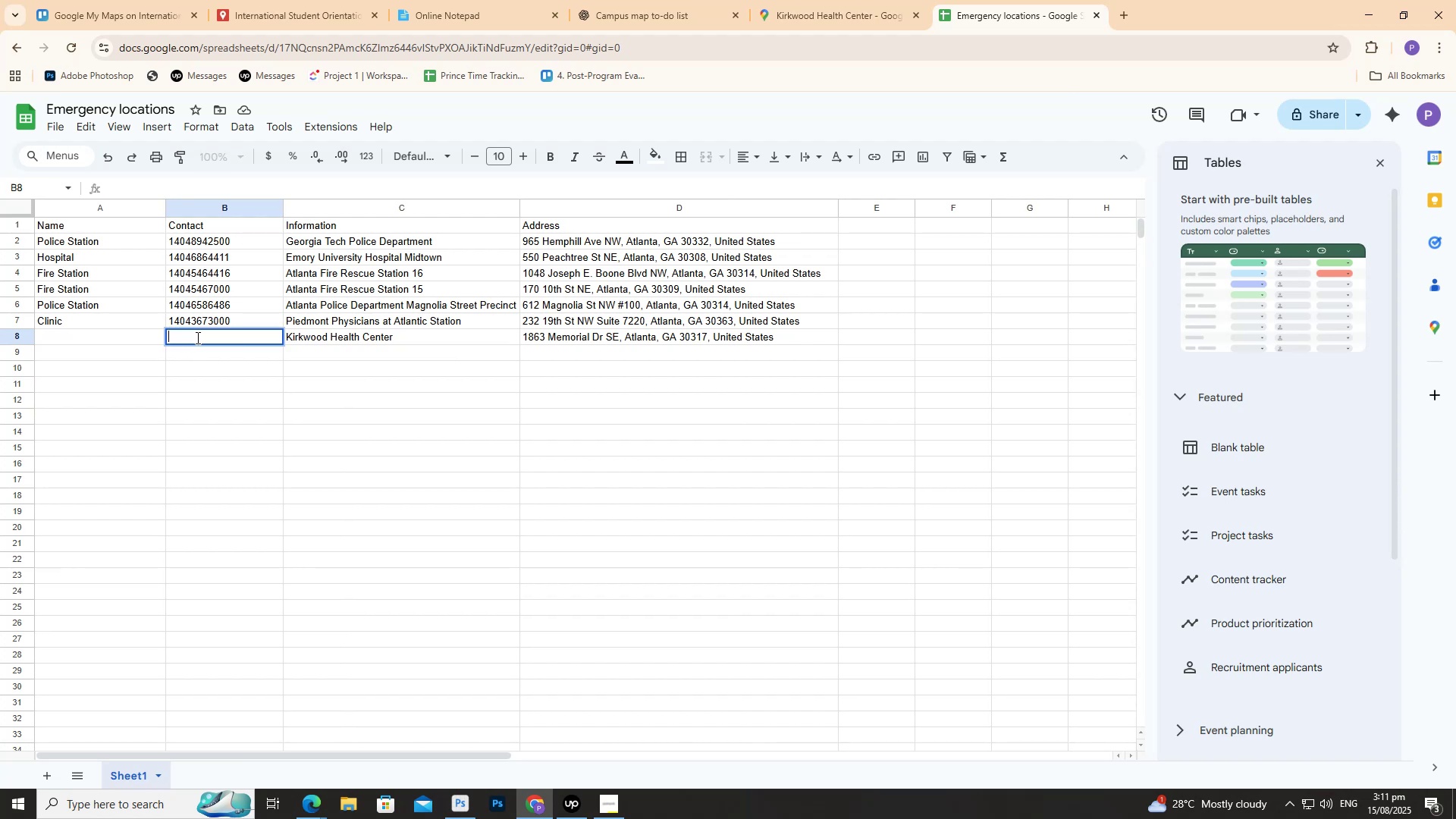 
key(Control+V)
 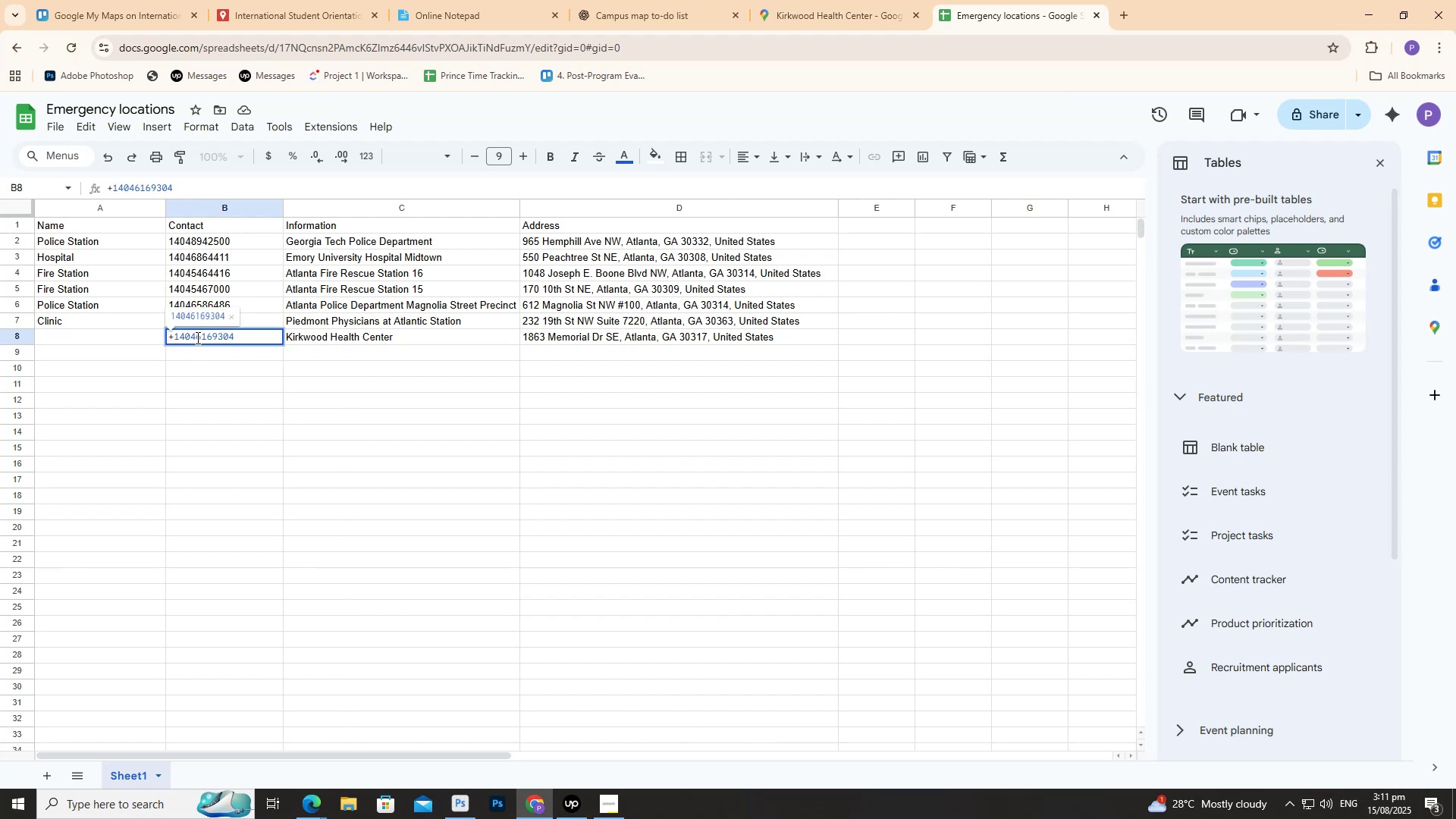 
key(Enter)
 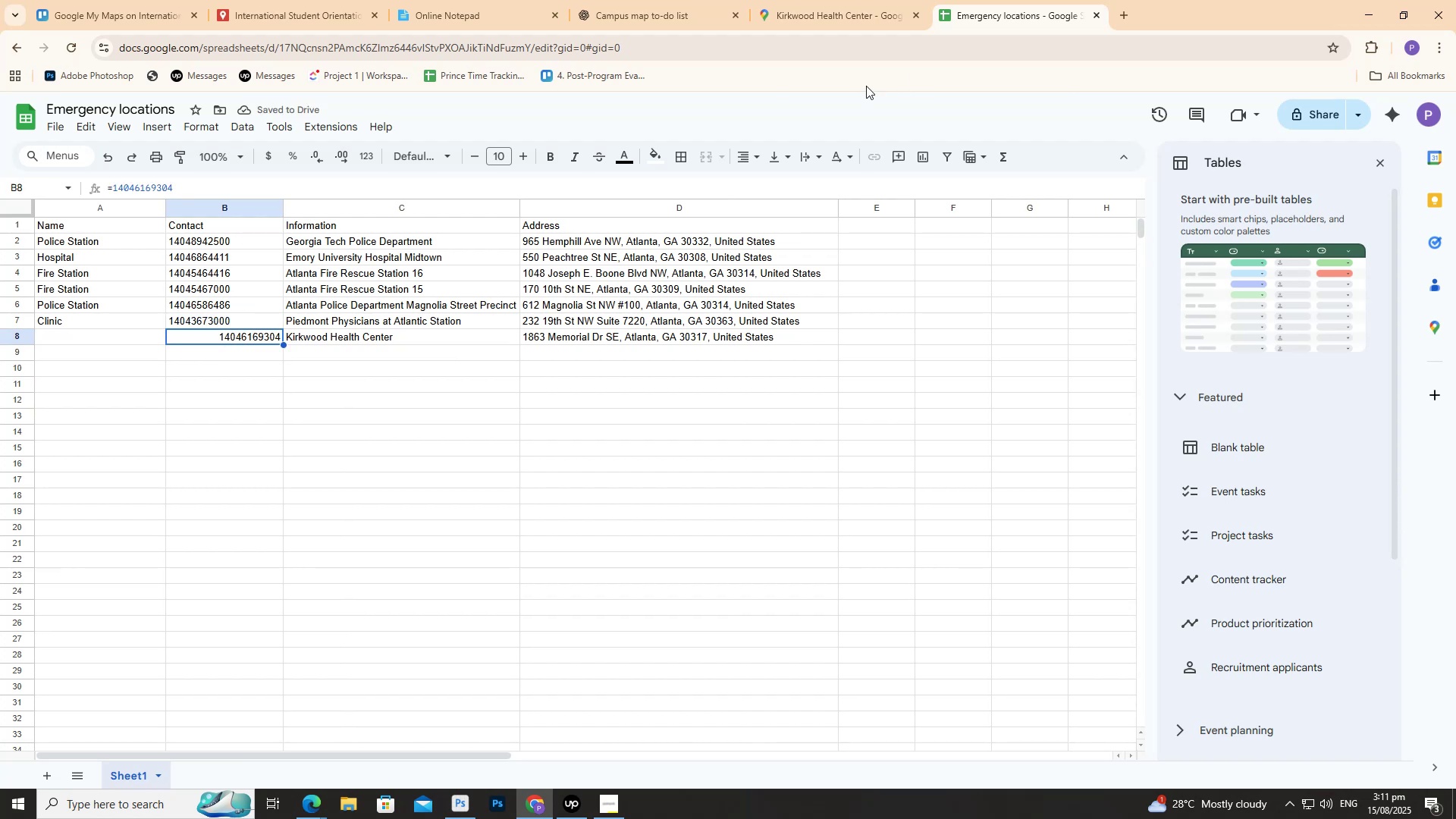 
left_click([760, 160])
 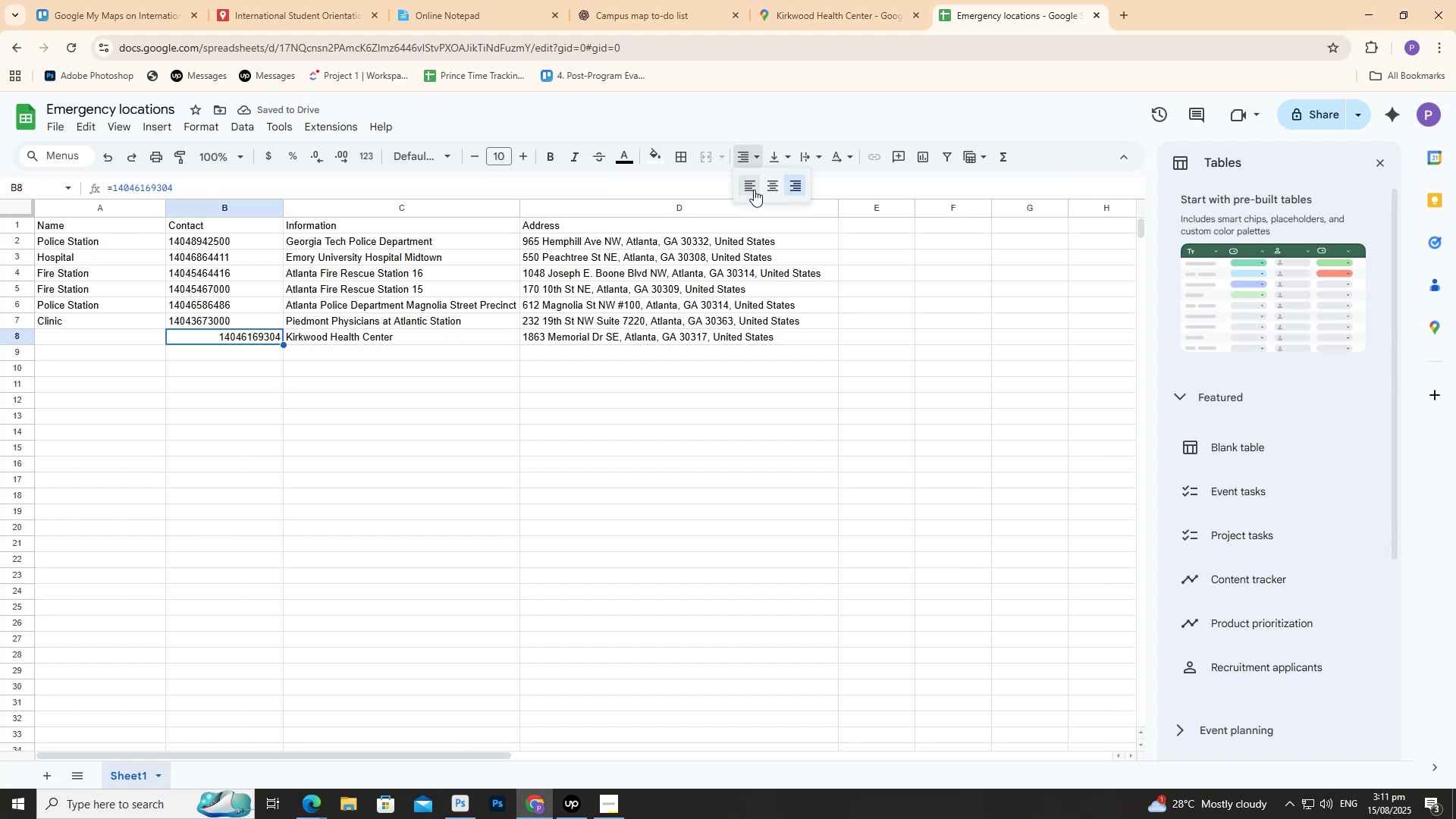 
left_click([753, 190])
 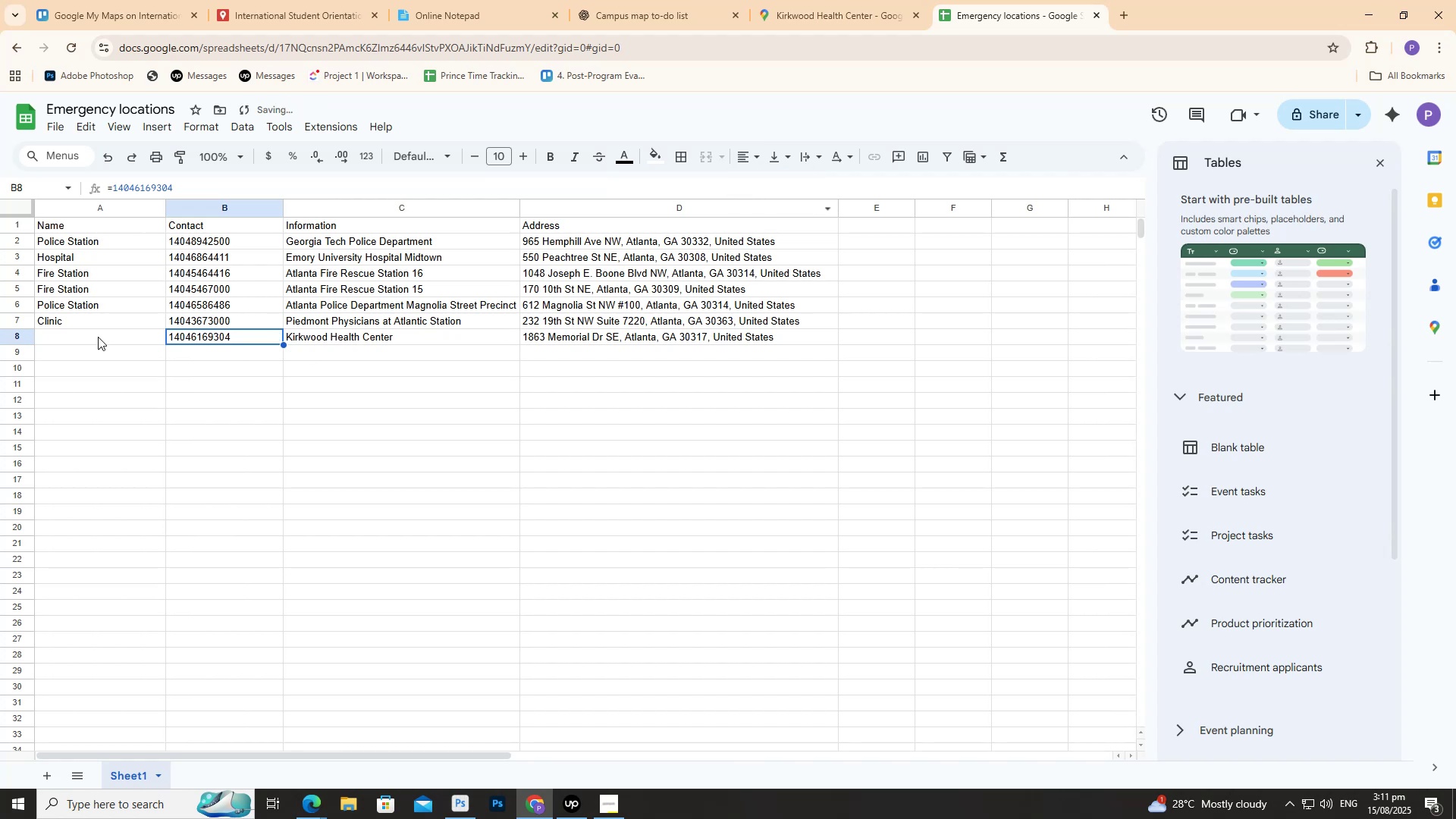 
left_click([99, 333])
 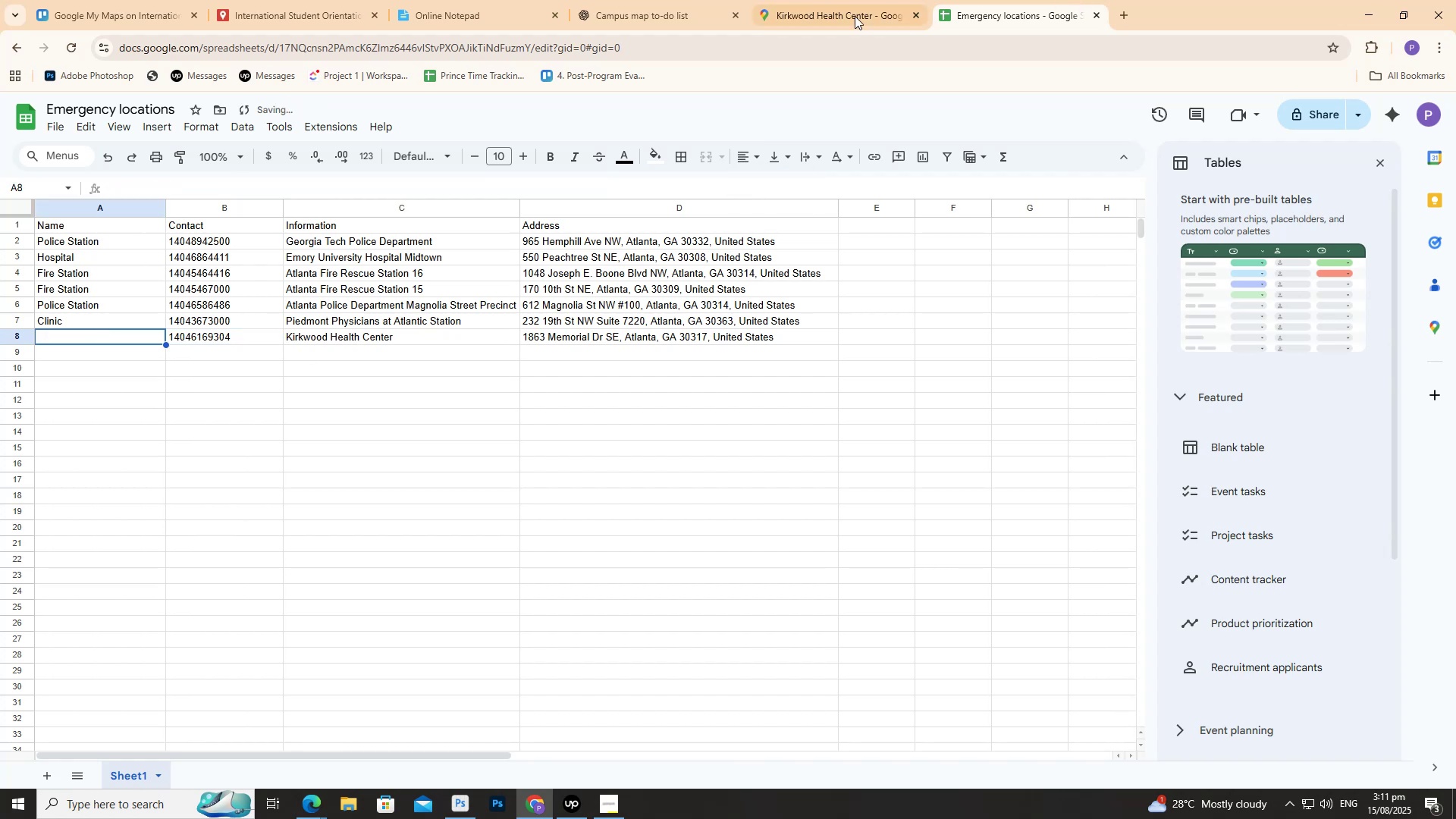 
left_click([850, 14])
 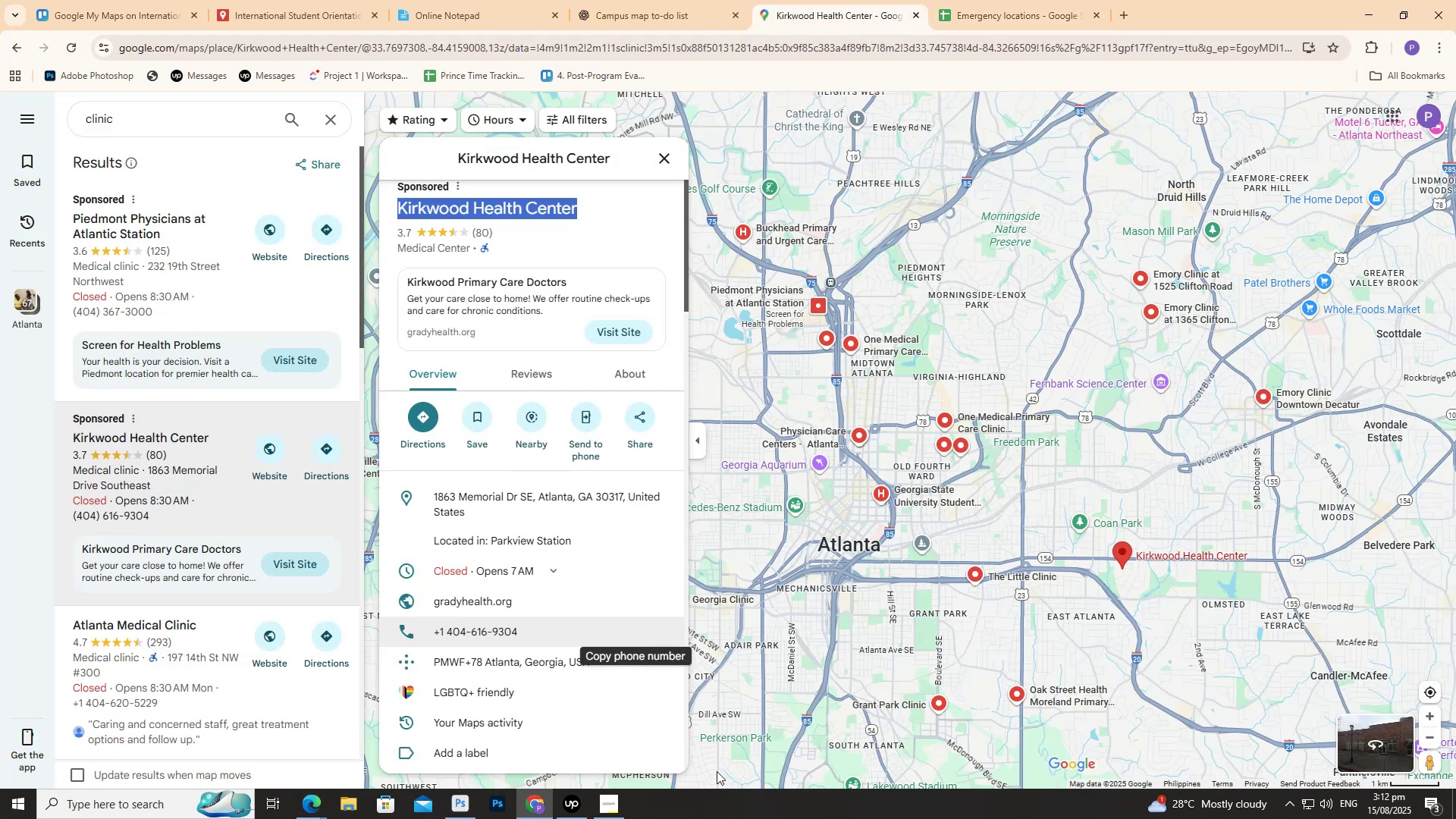 
scroll: coordinate [651, 580], scroll_direction: up, amount: 9.0
 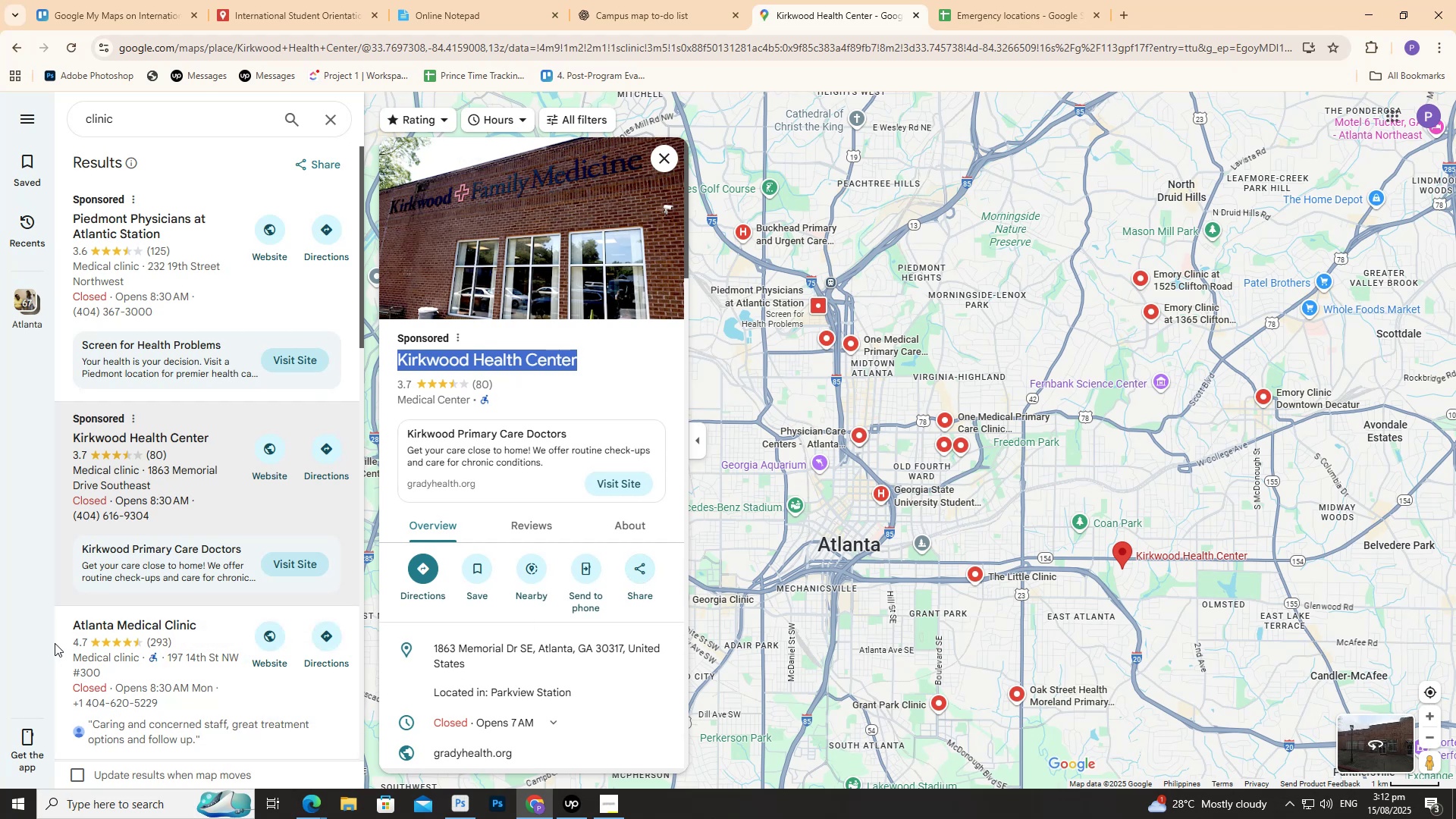 
left_click([76, 649])
 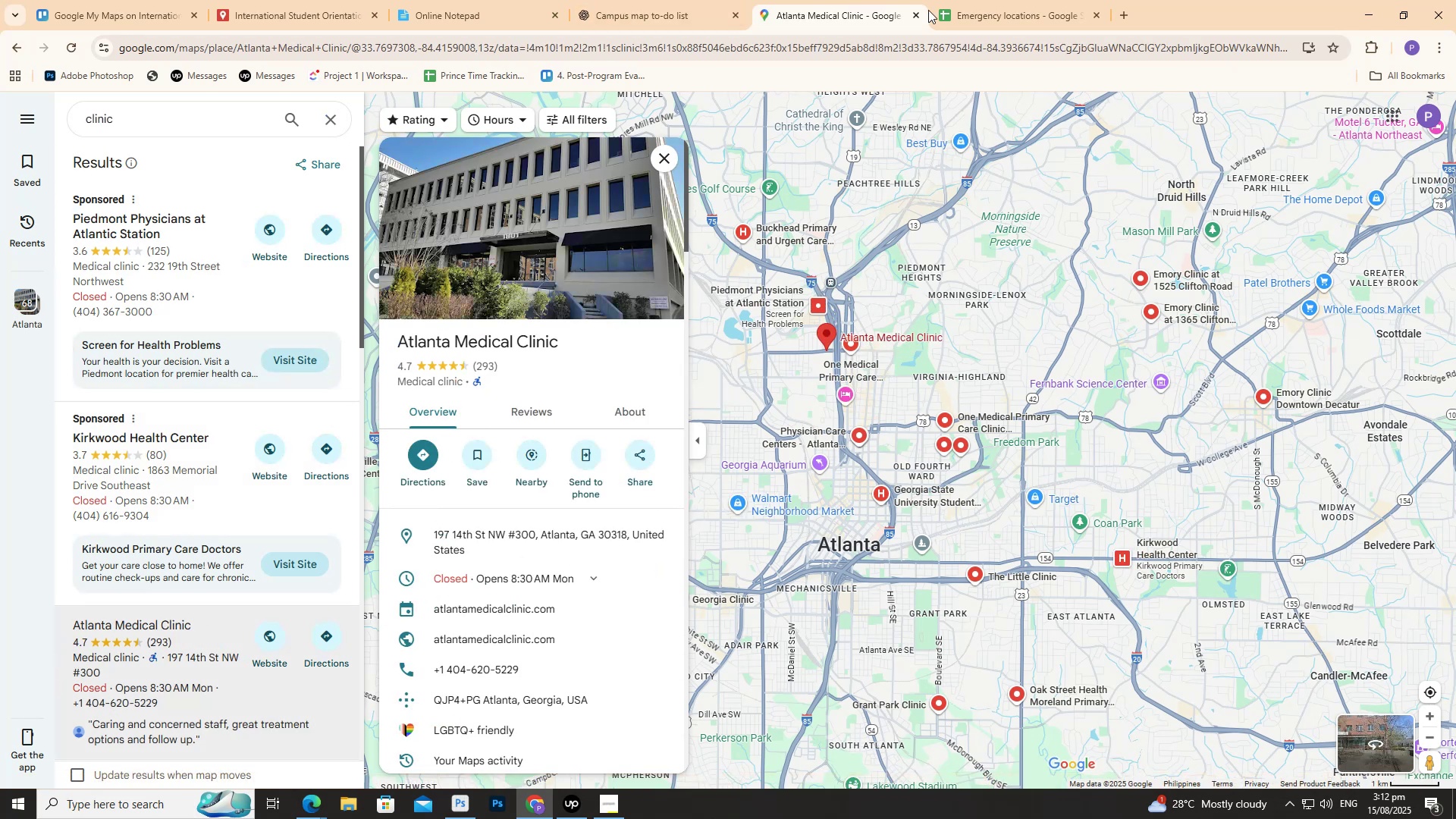 
left_click([977, 17])
 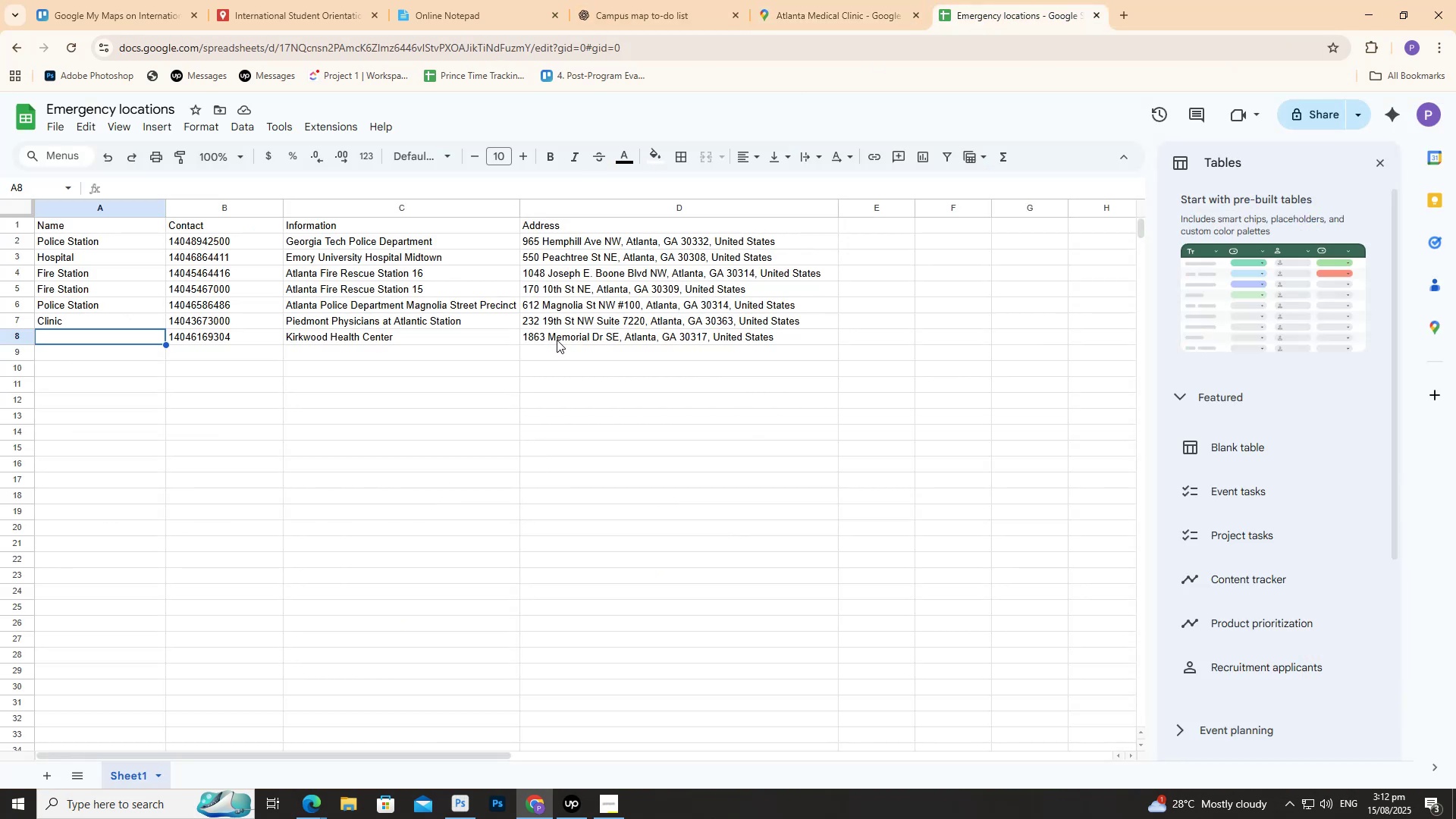 
double_click([557, 337])
 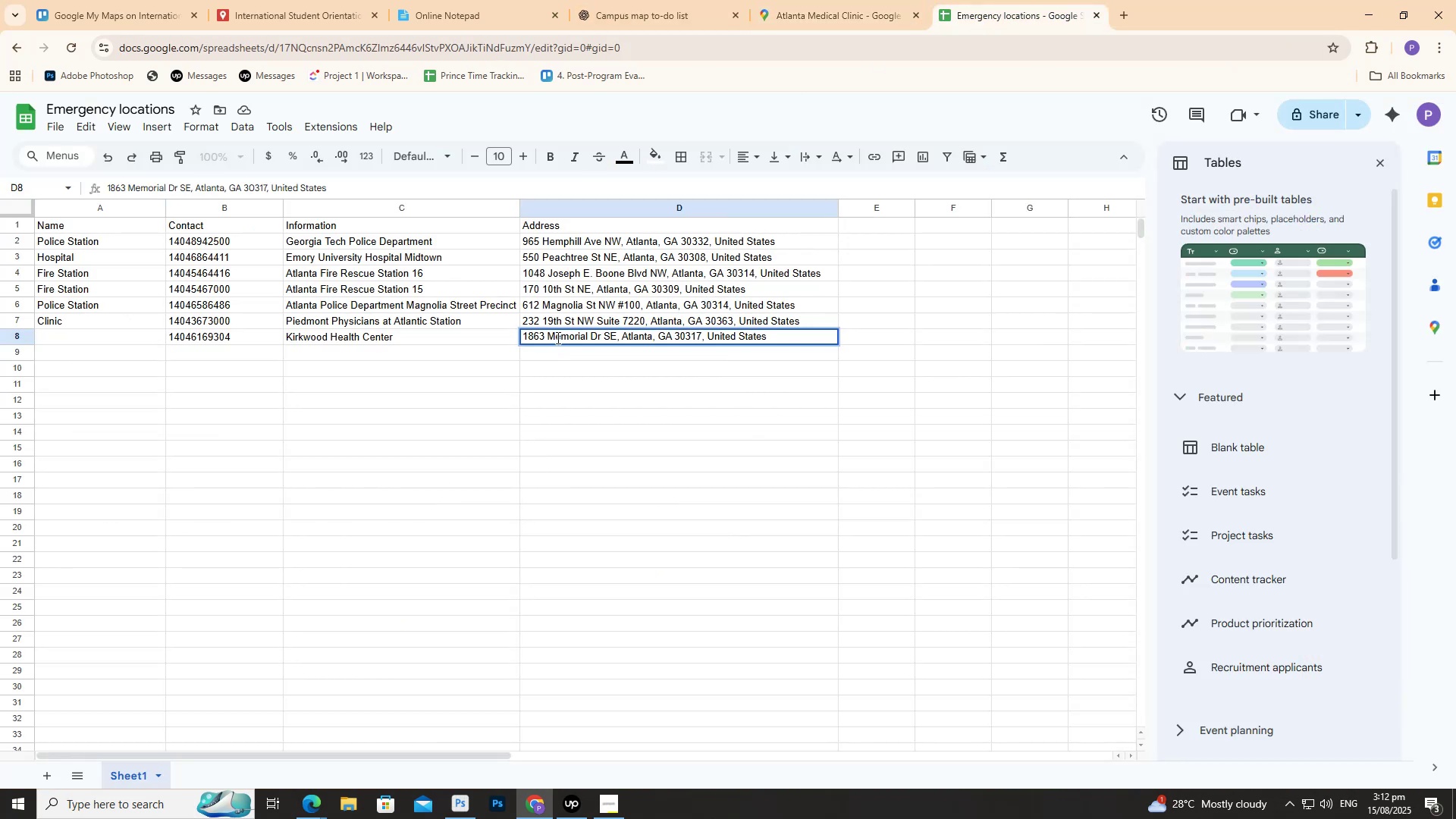 
left_click_drag(start_coordinate=[595, 357], to_coordinate=[613, 370])
 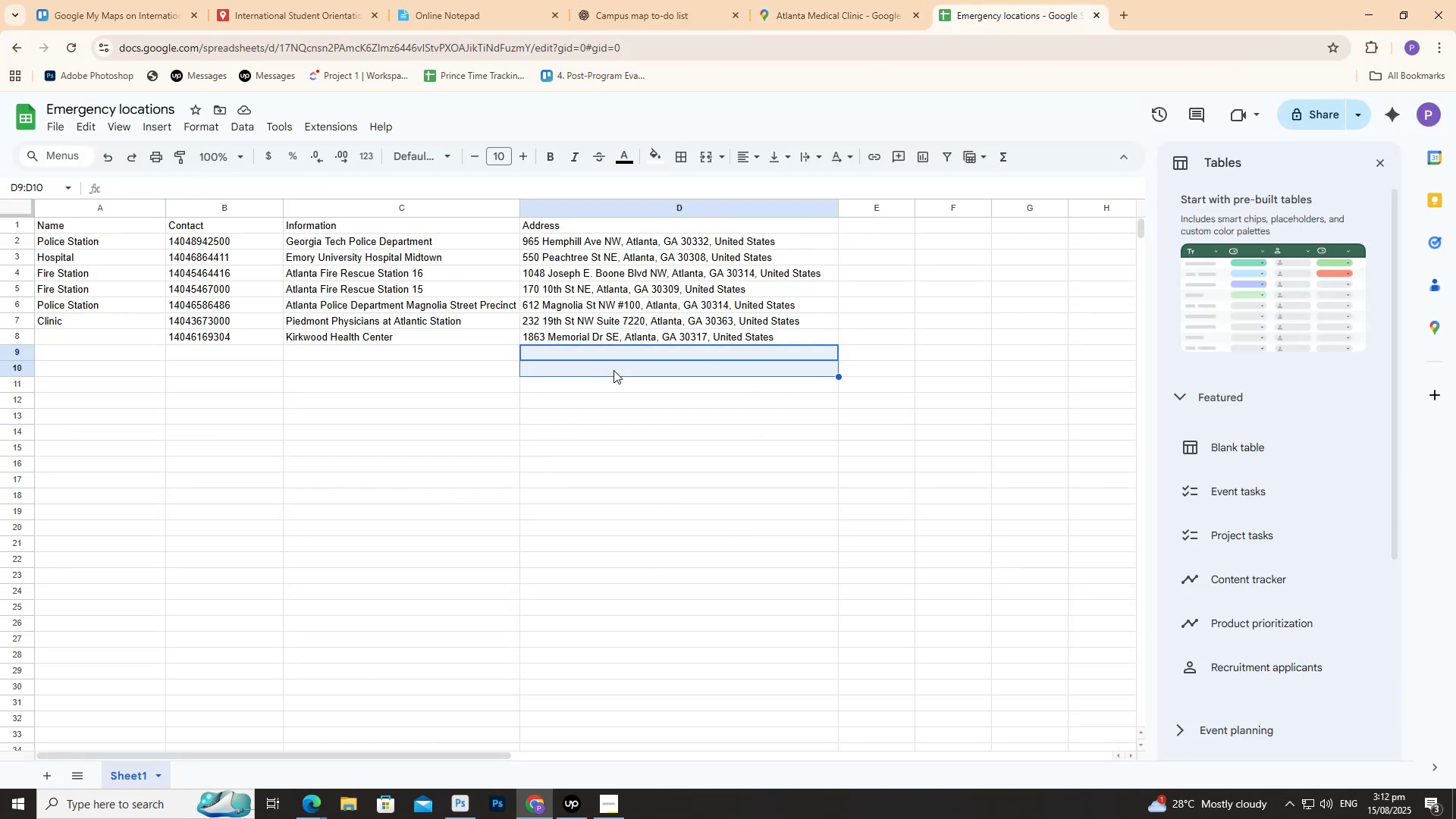 
double_click([613, 370])
 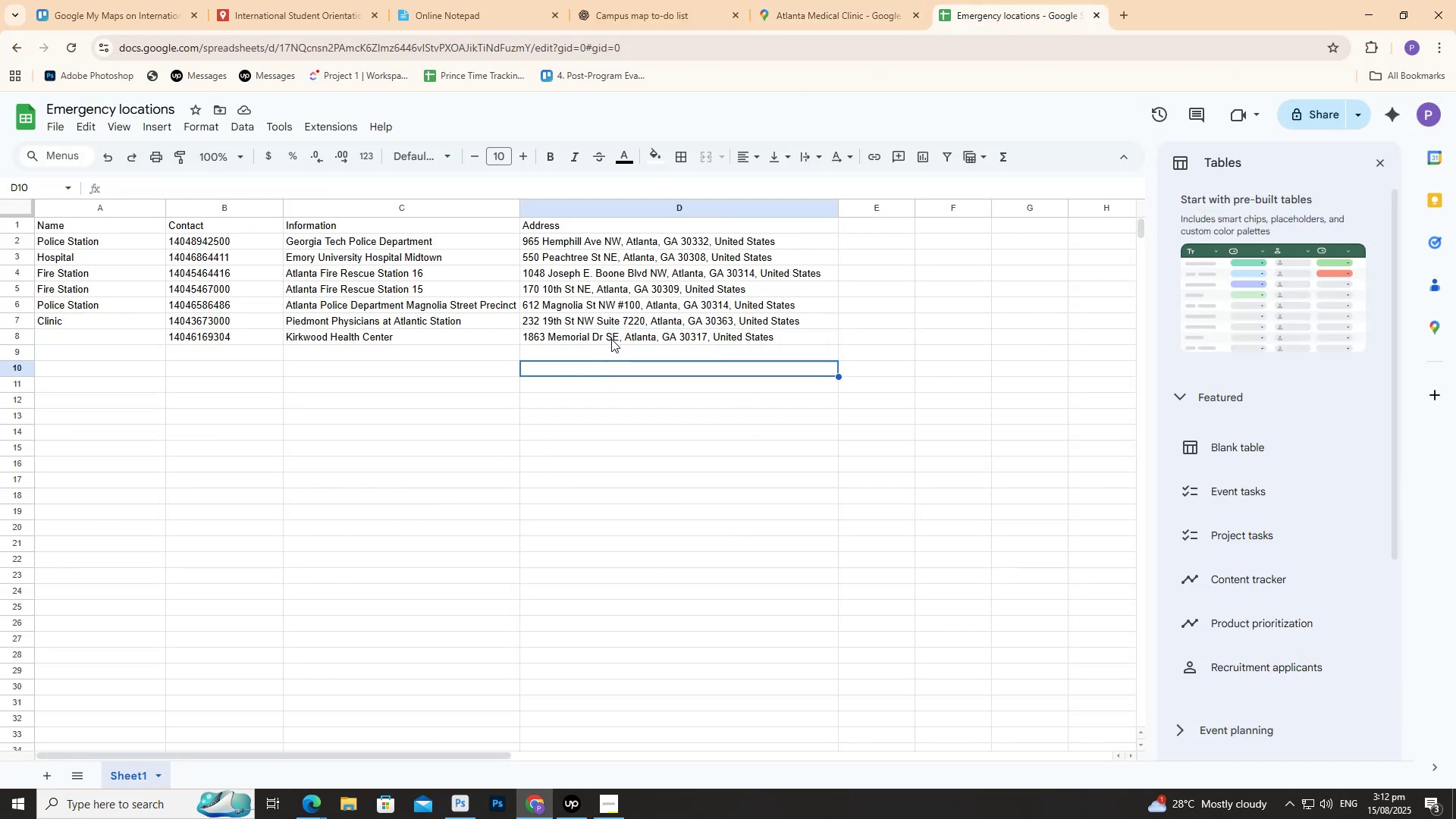 
triple_click([611, 338])
 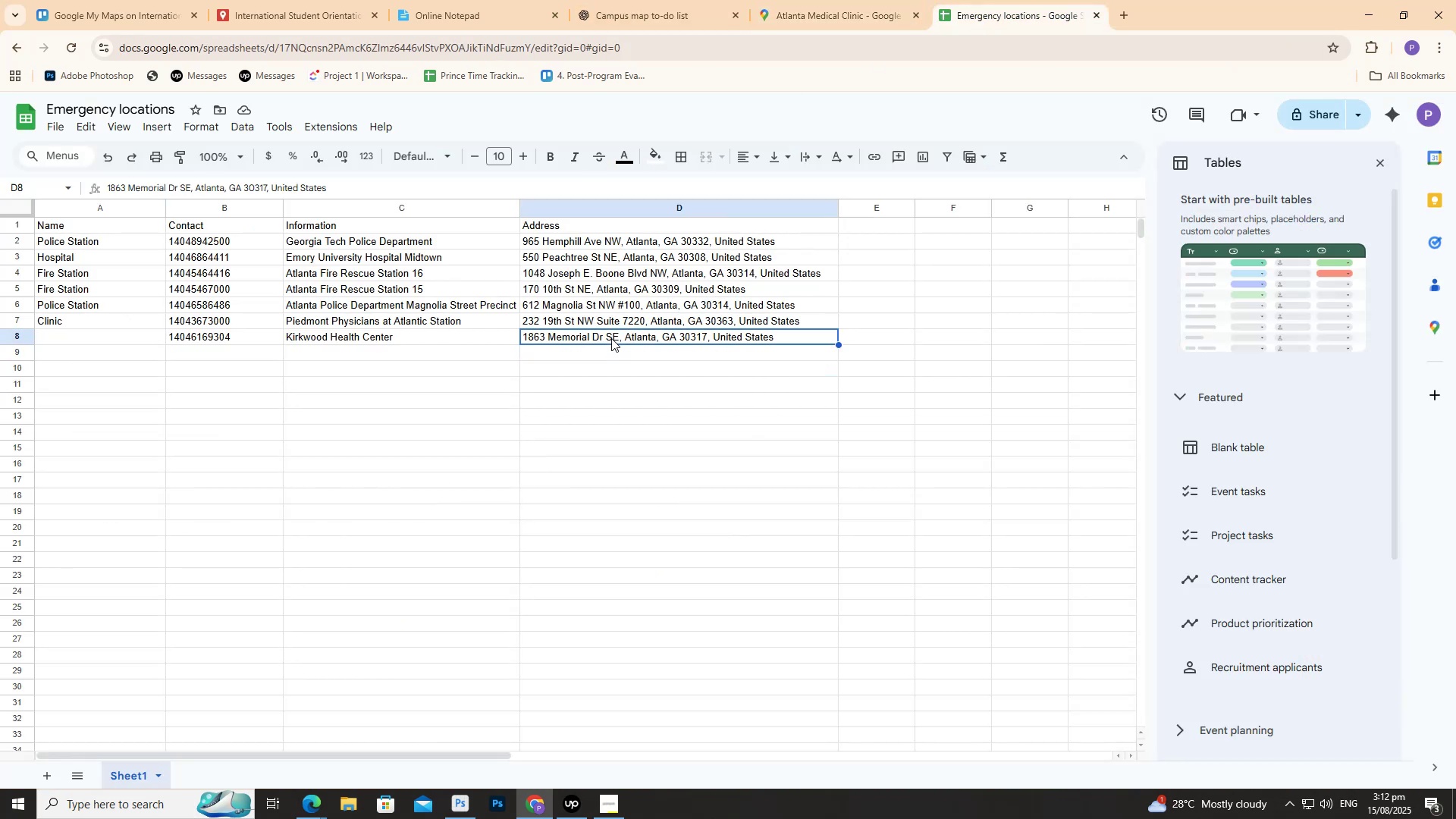 
triple_click([611, 338])
 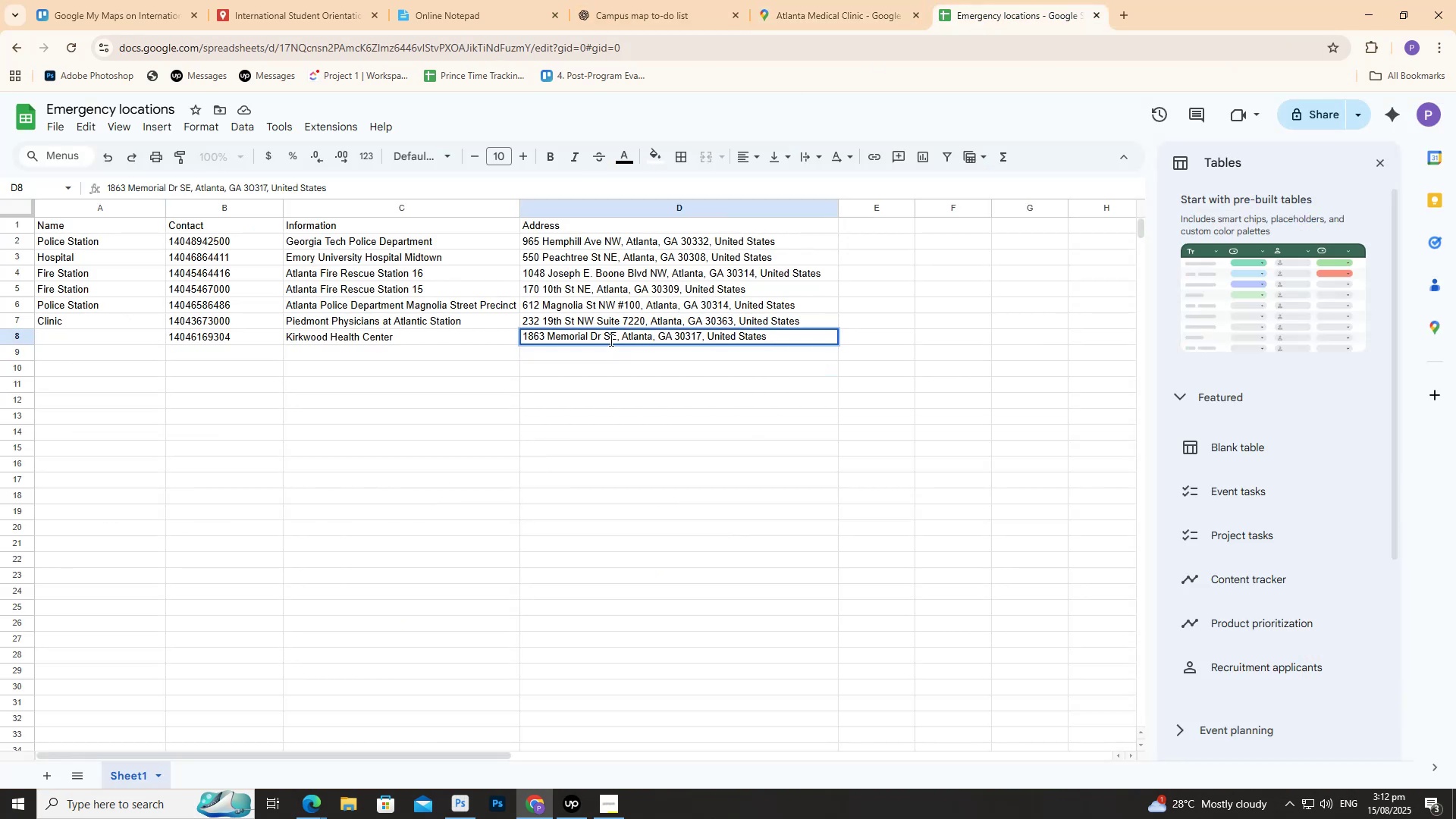 
double_click([610, 340])
 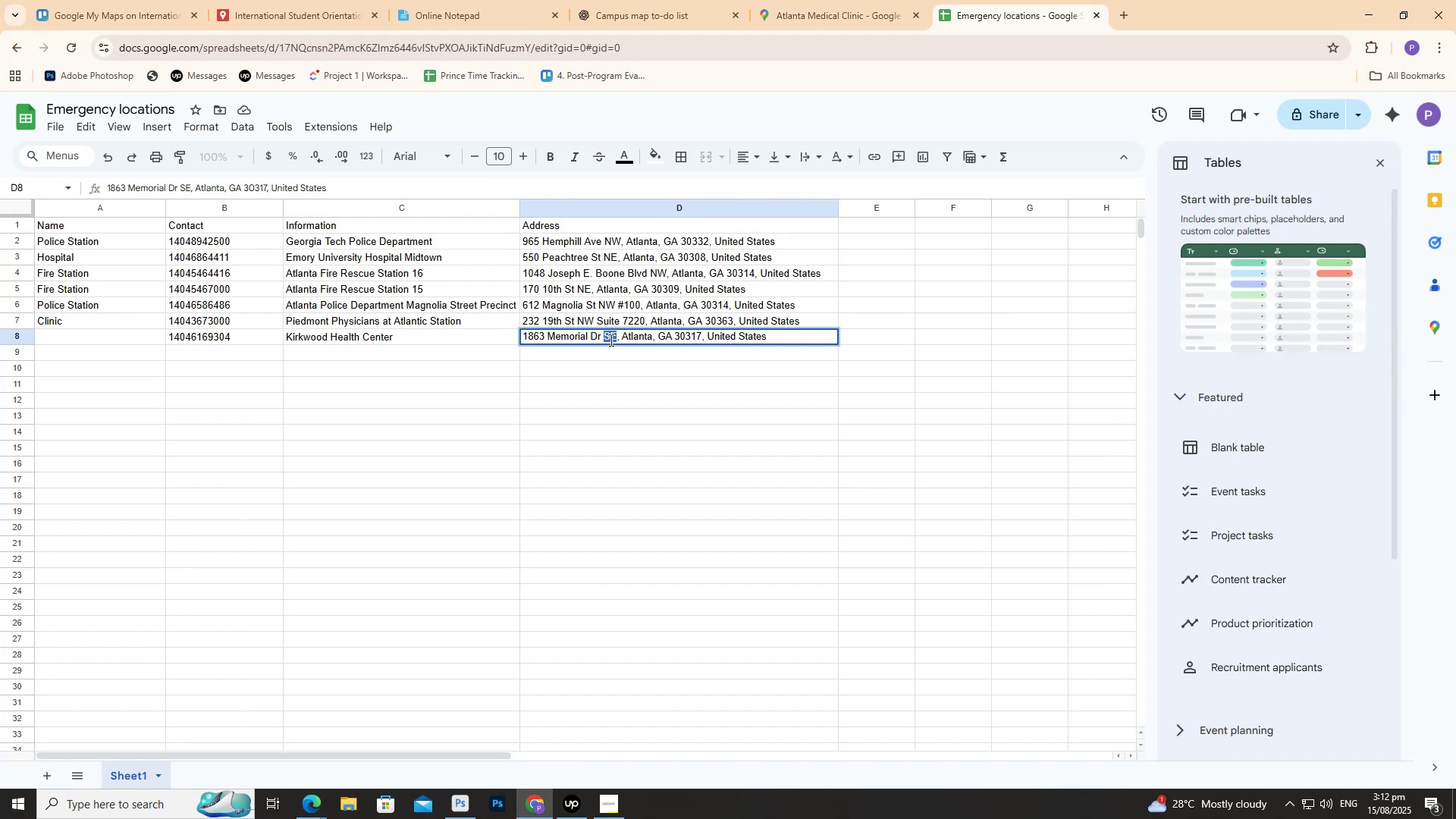 
triple_click([610, 340])
 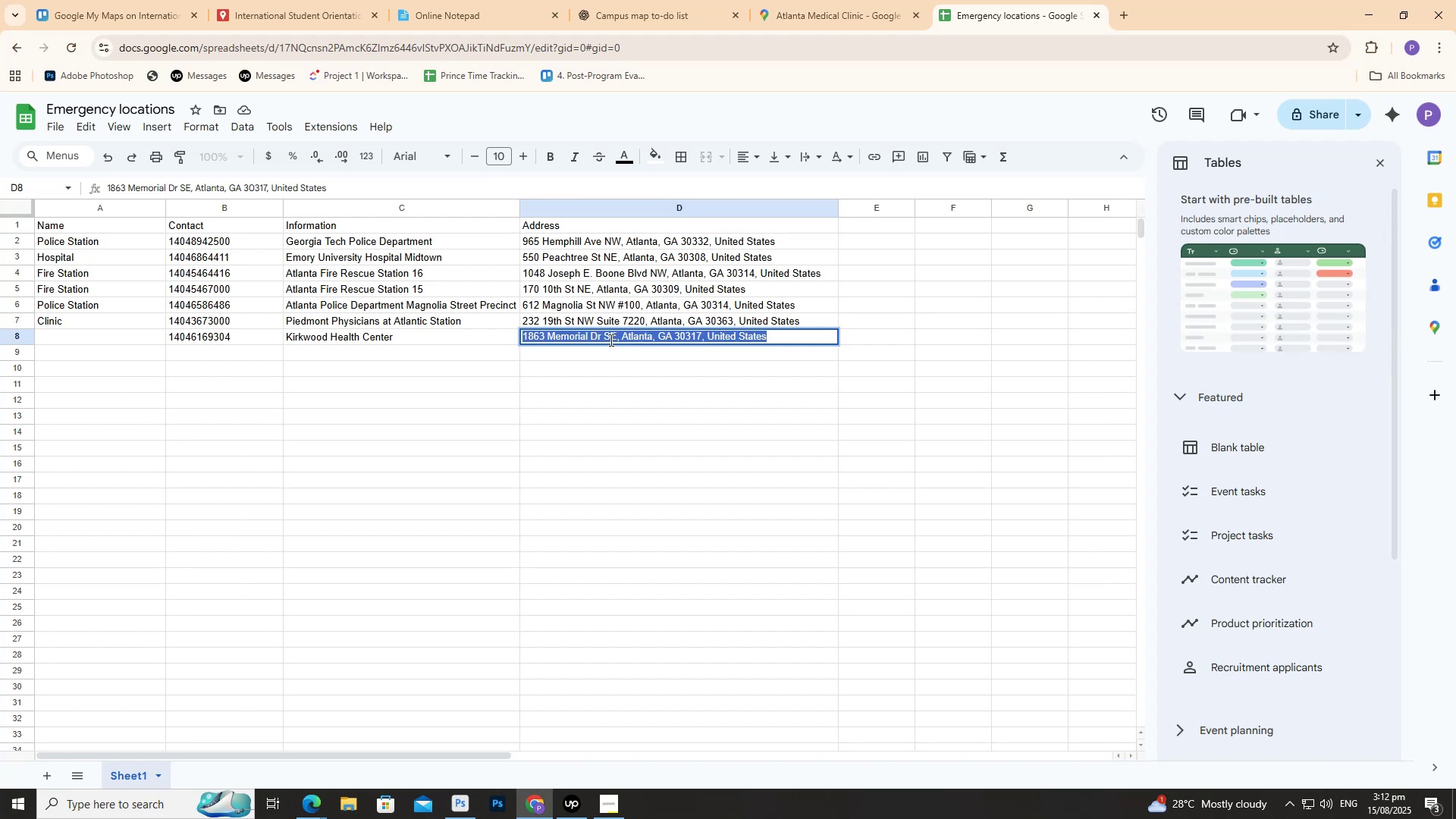 
triple_click([610, 340])
 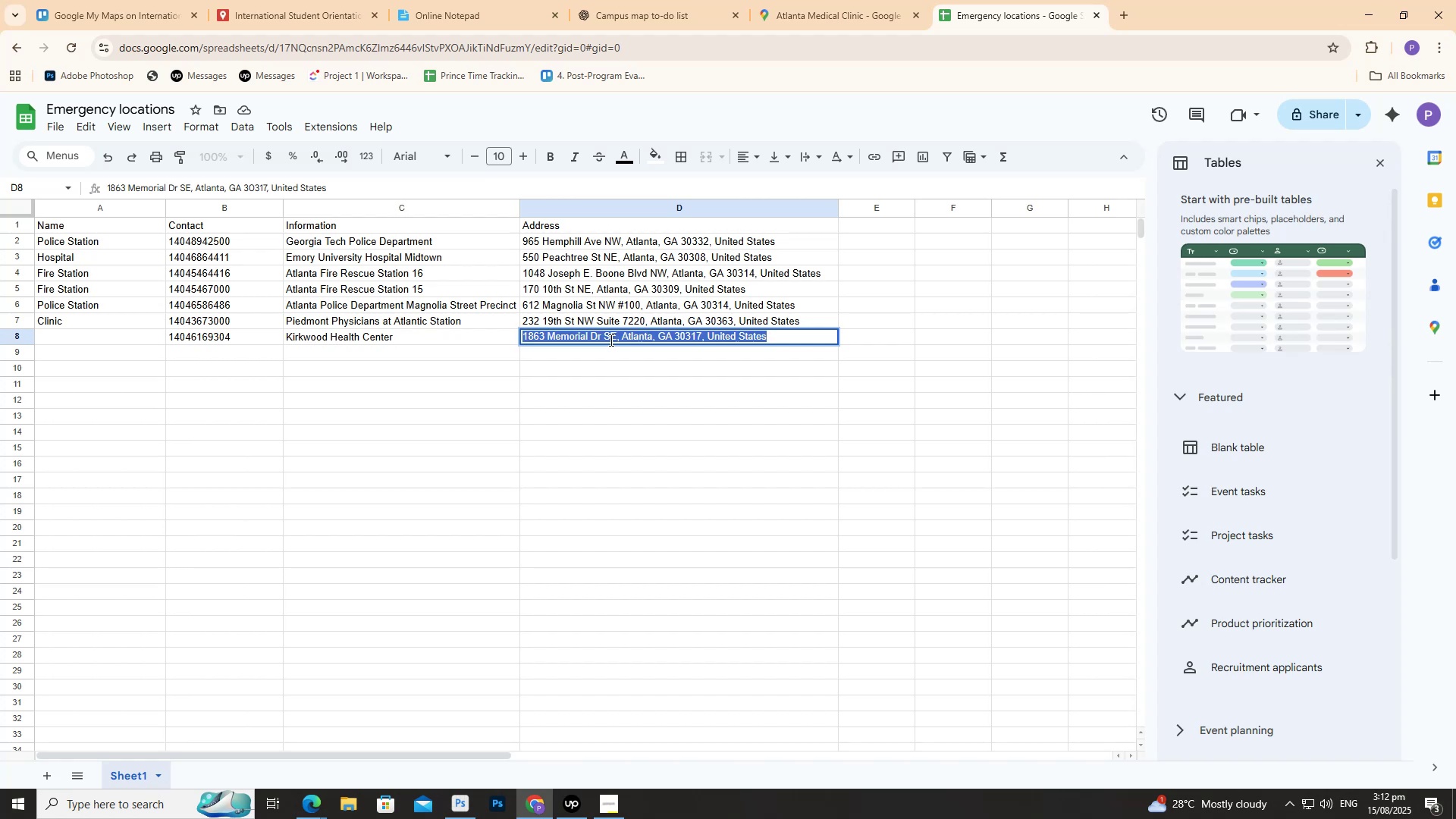 
key(Backspace)
 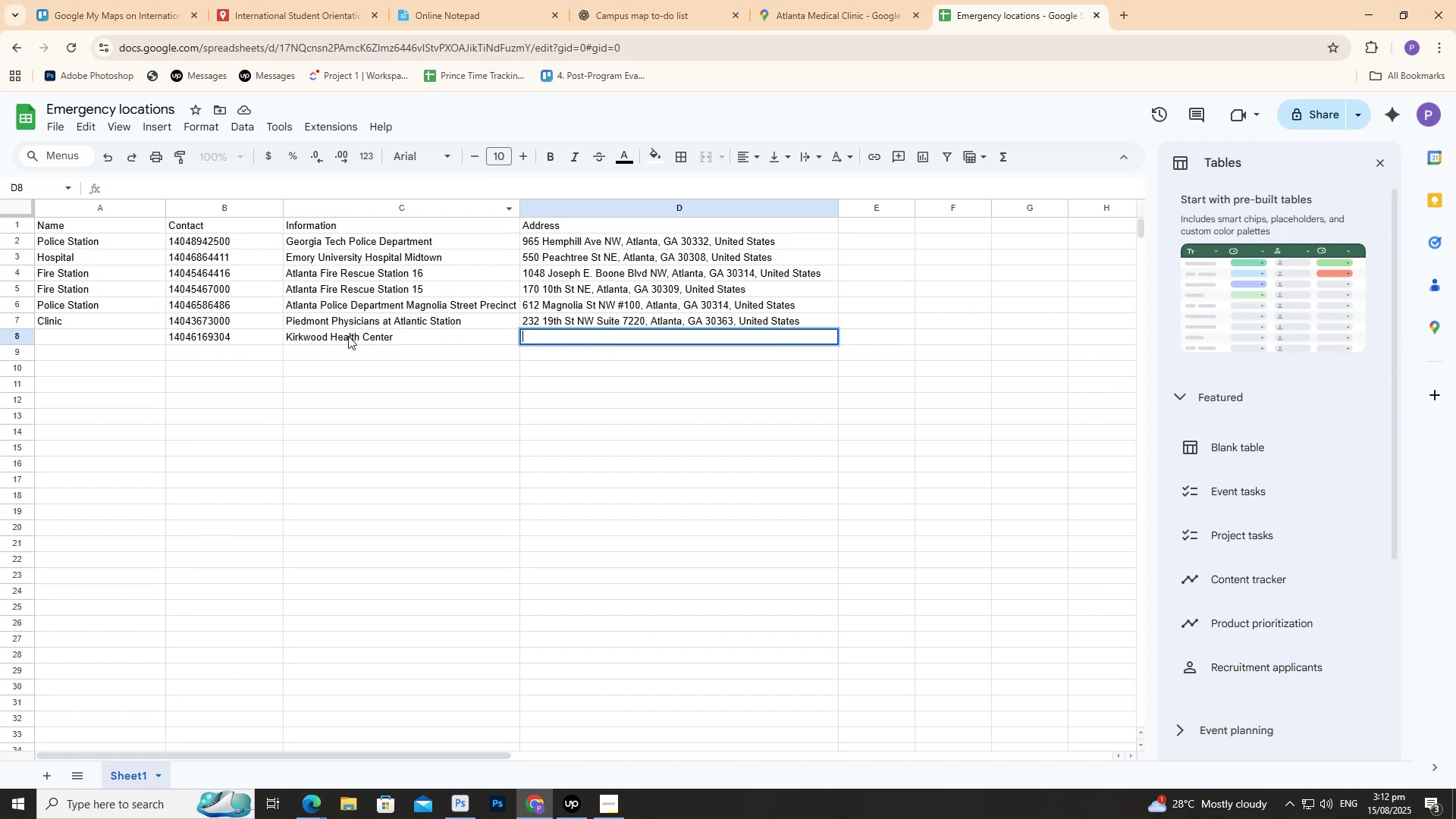 
double_click([341, 341])
 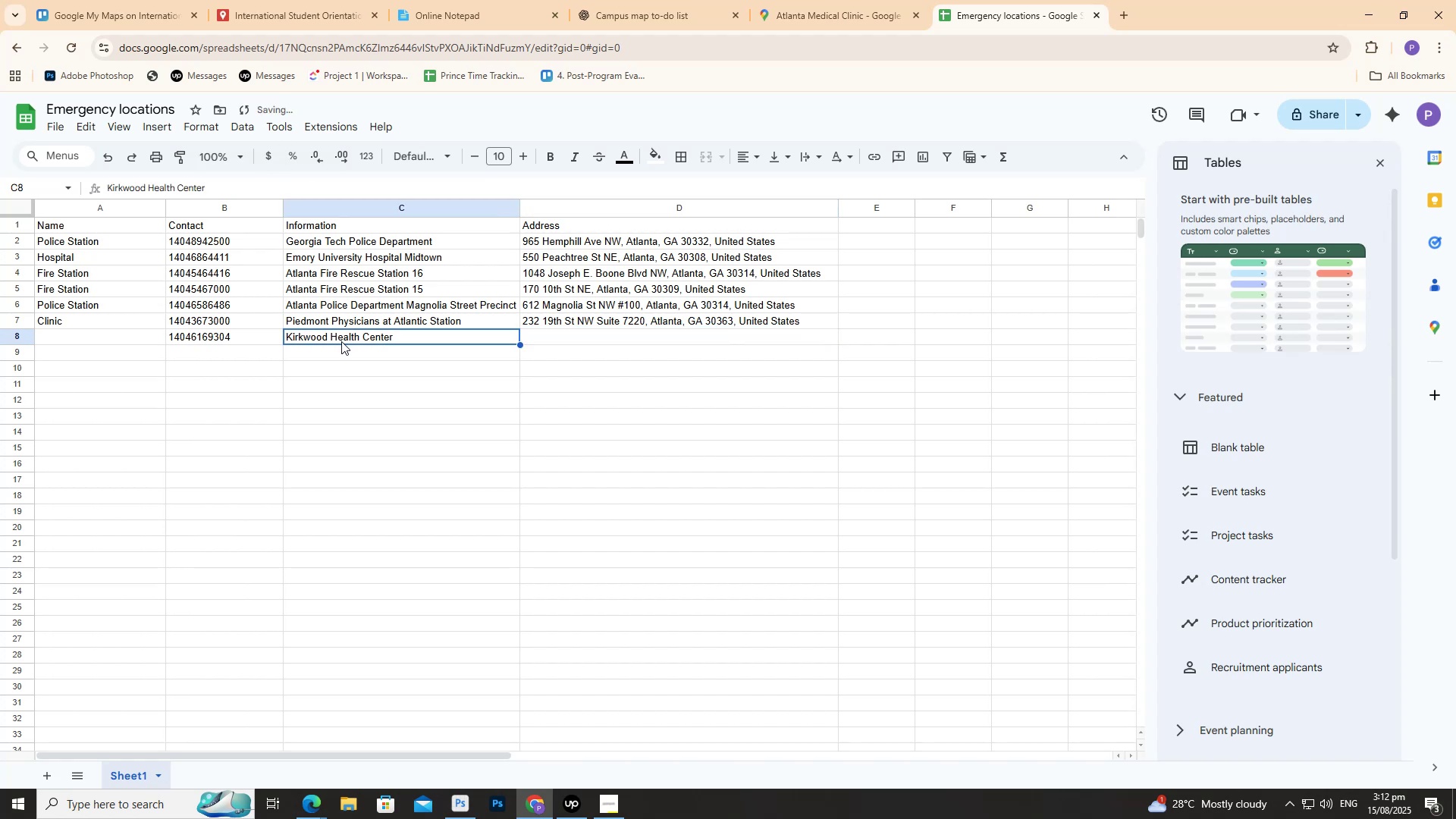 
triple_click([341, 341])
 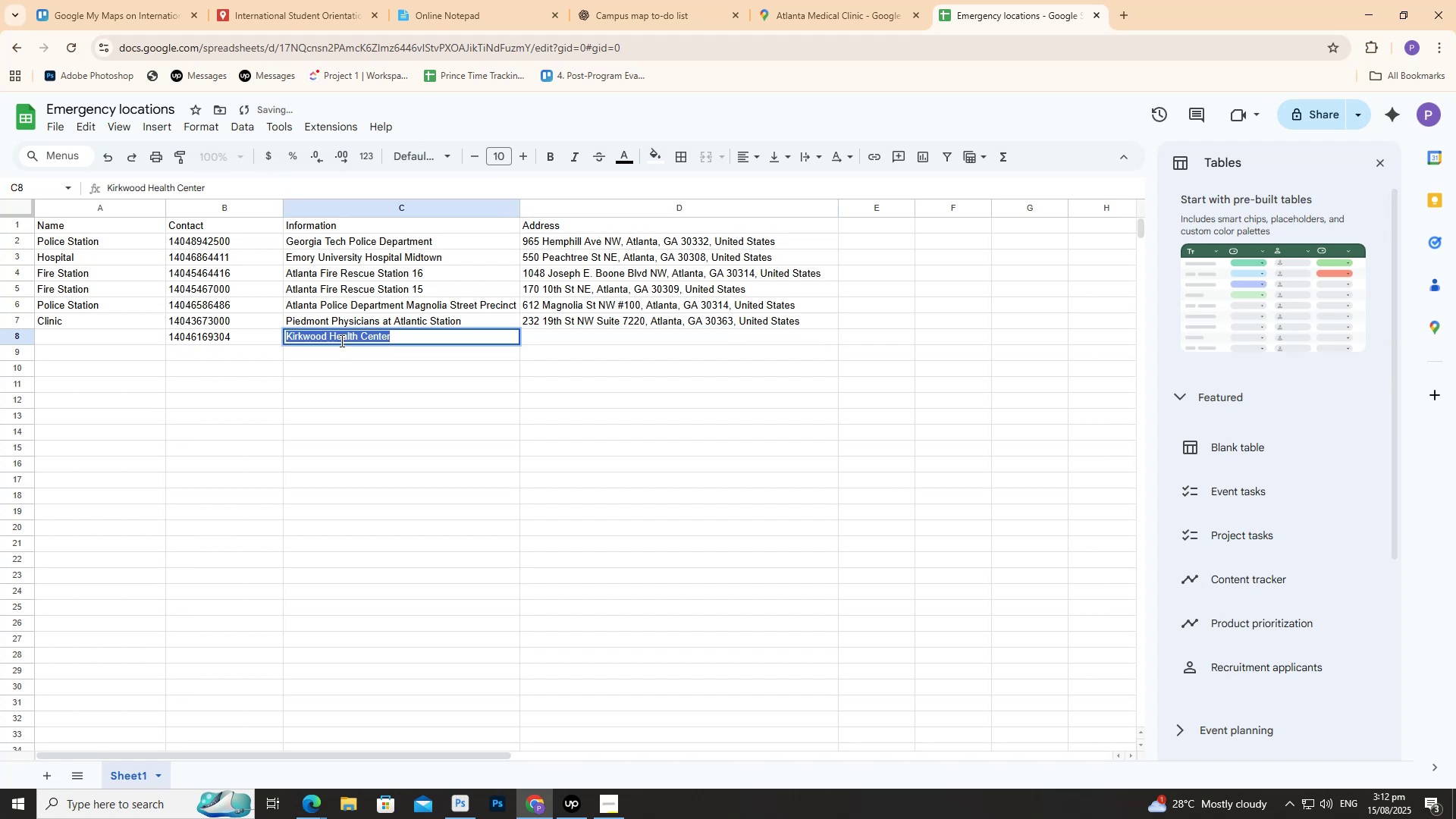 
triple_click([340, 340])
 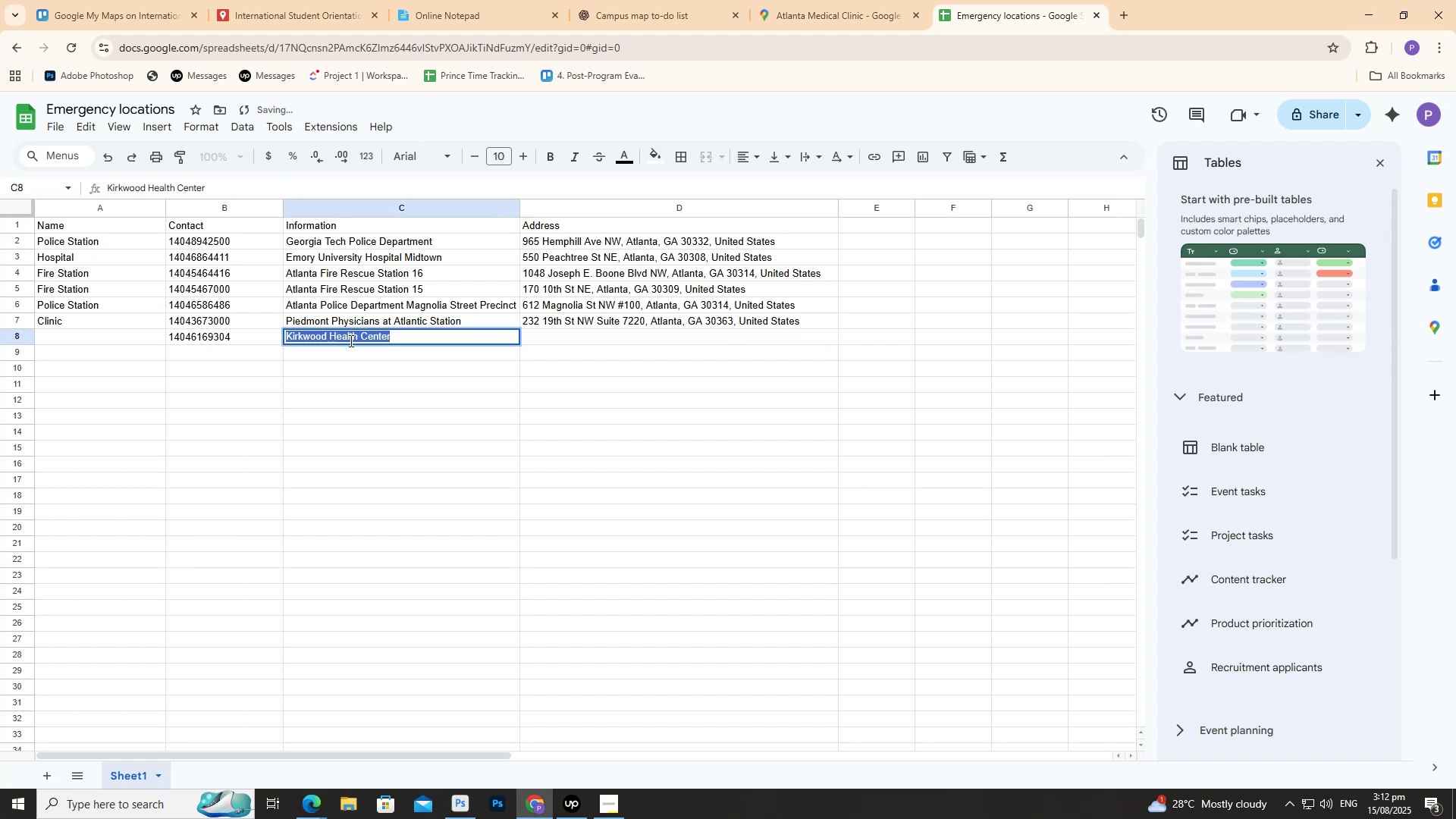 
key(Backspace)
 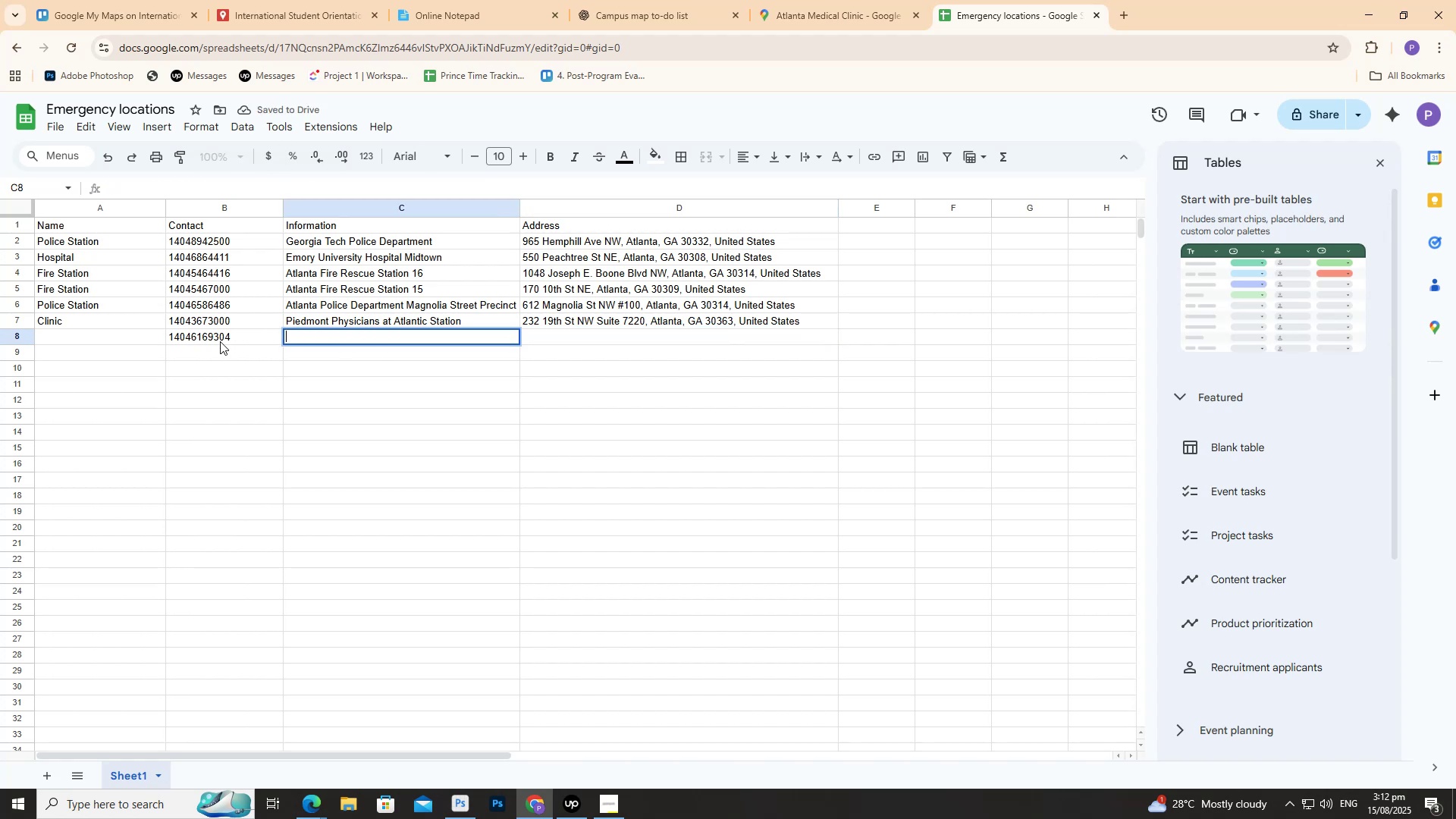 
double_click([219, 340])
 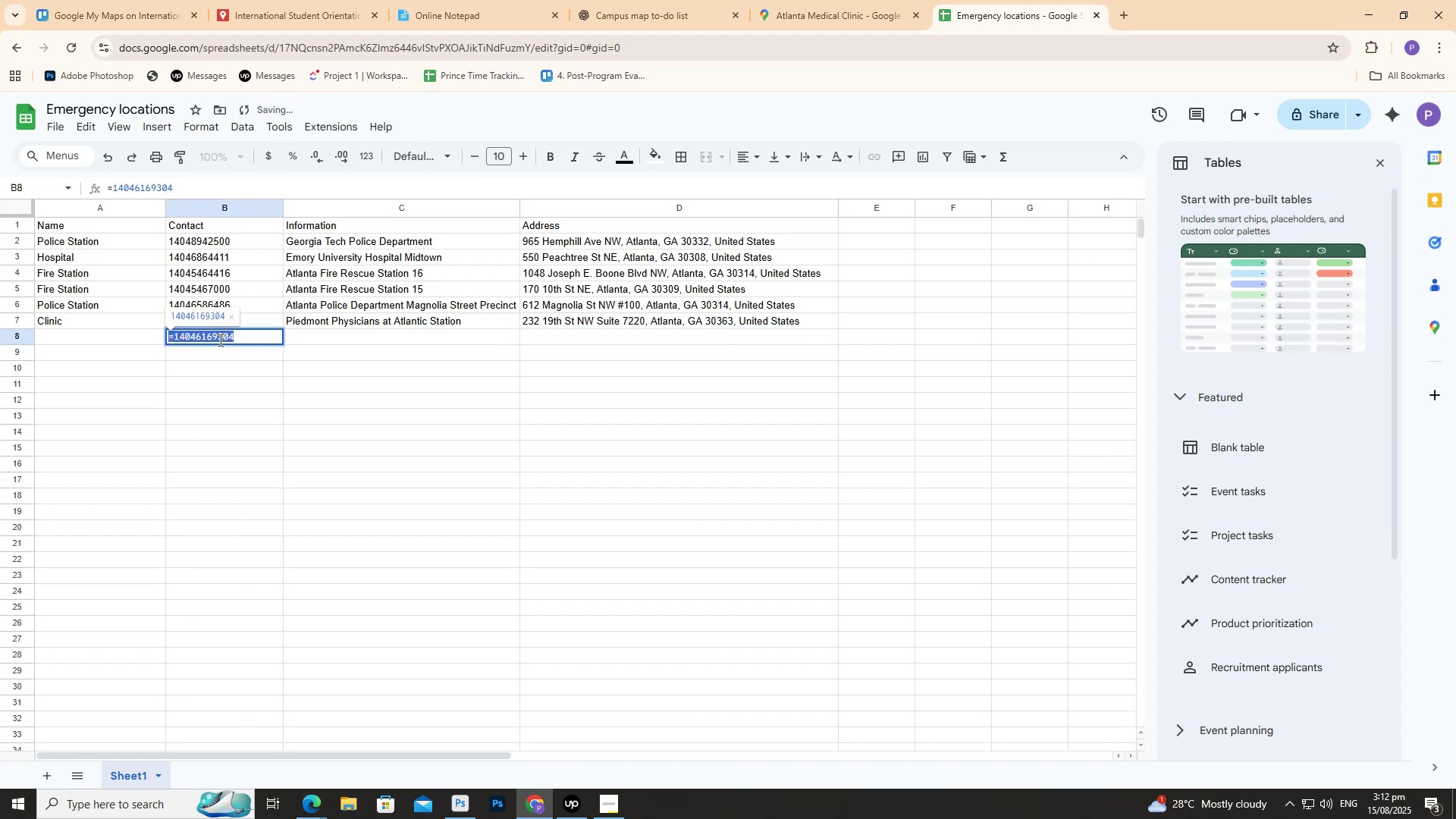 
triple_click([219, 340])
 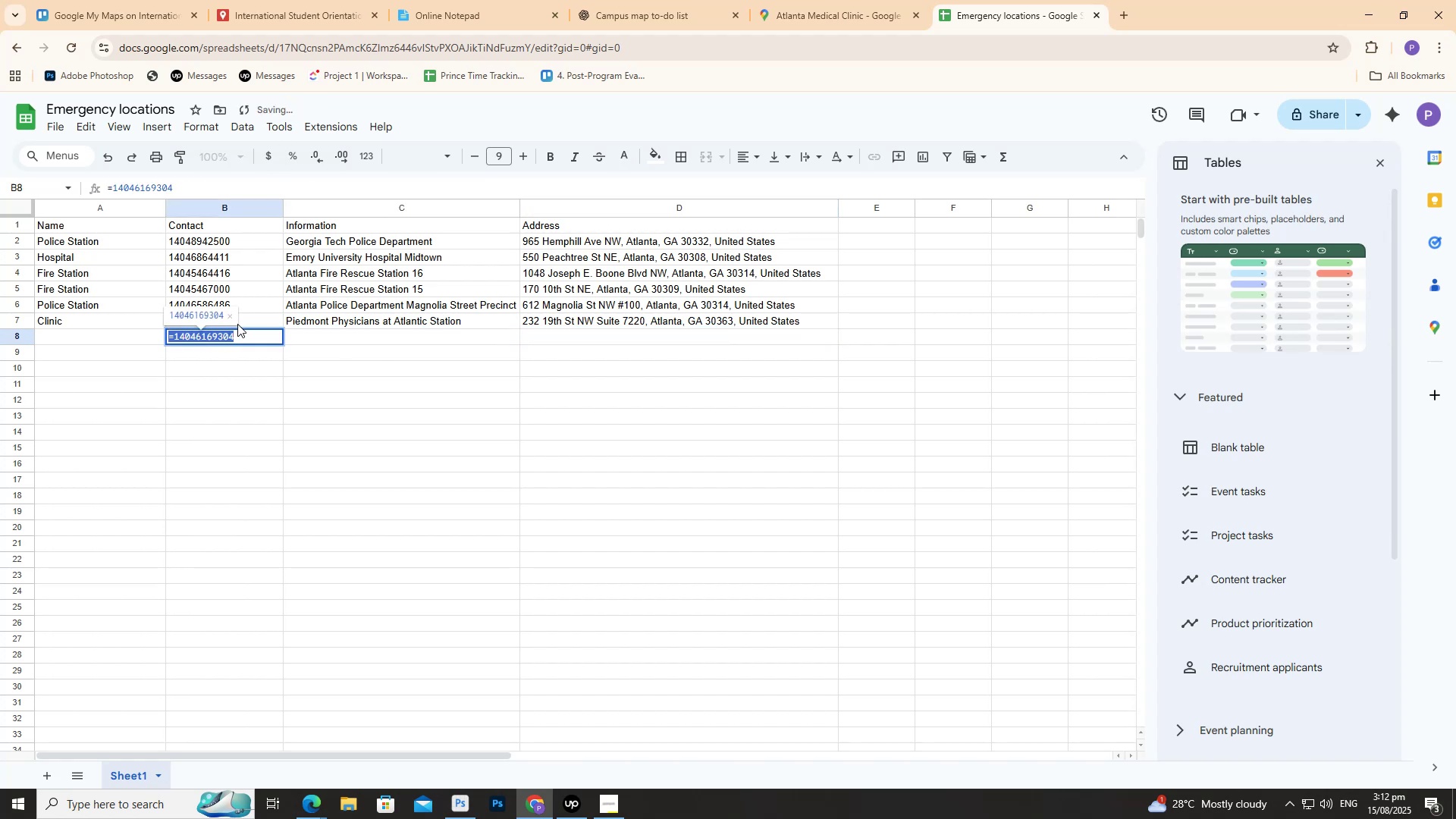 
key(Backspace)
 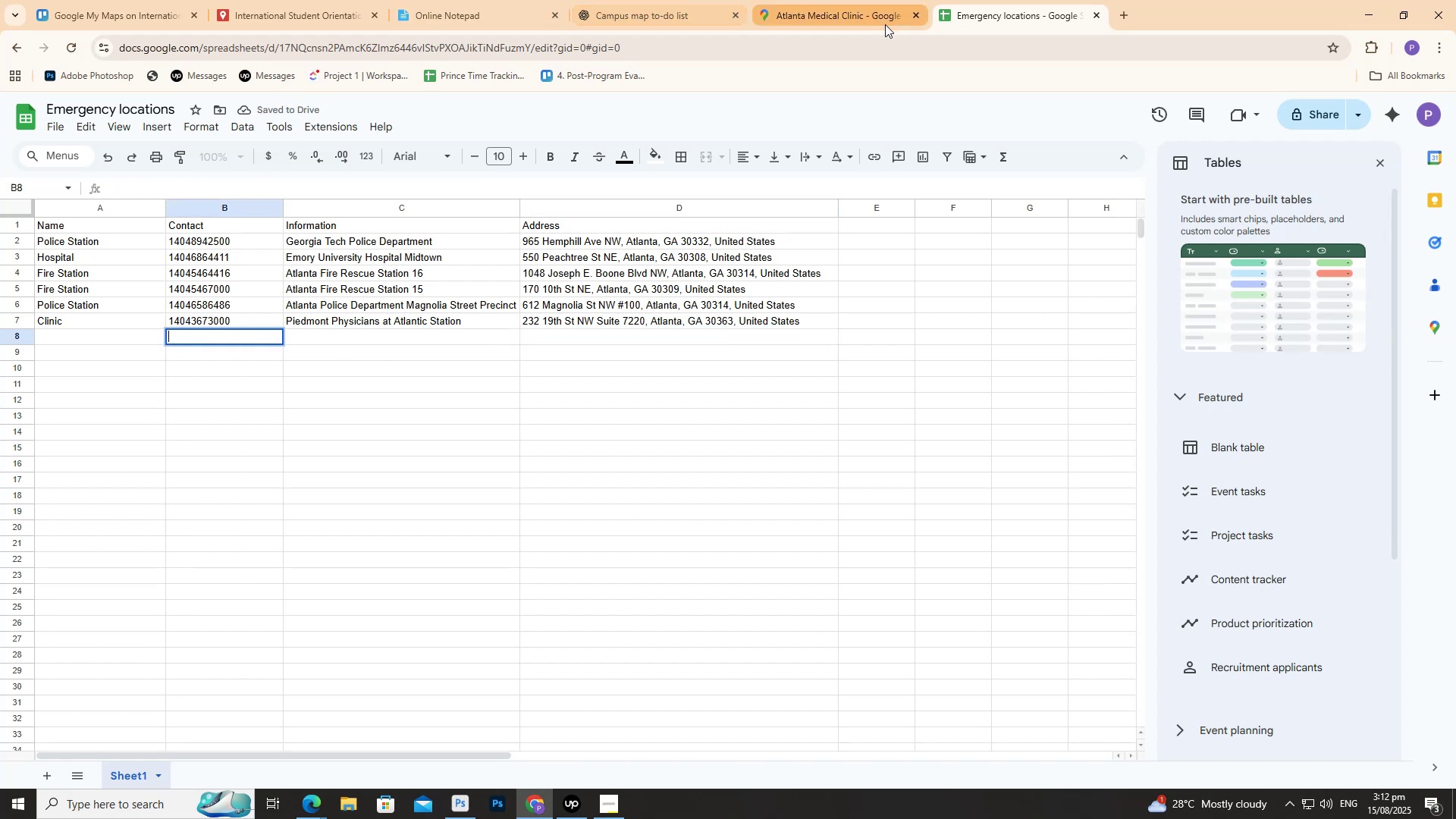 
left_click([879, 24])
 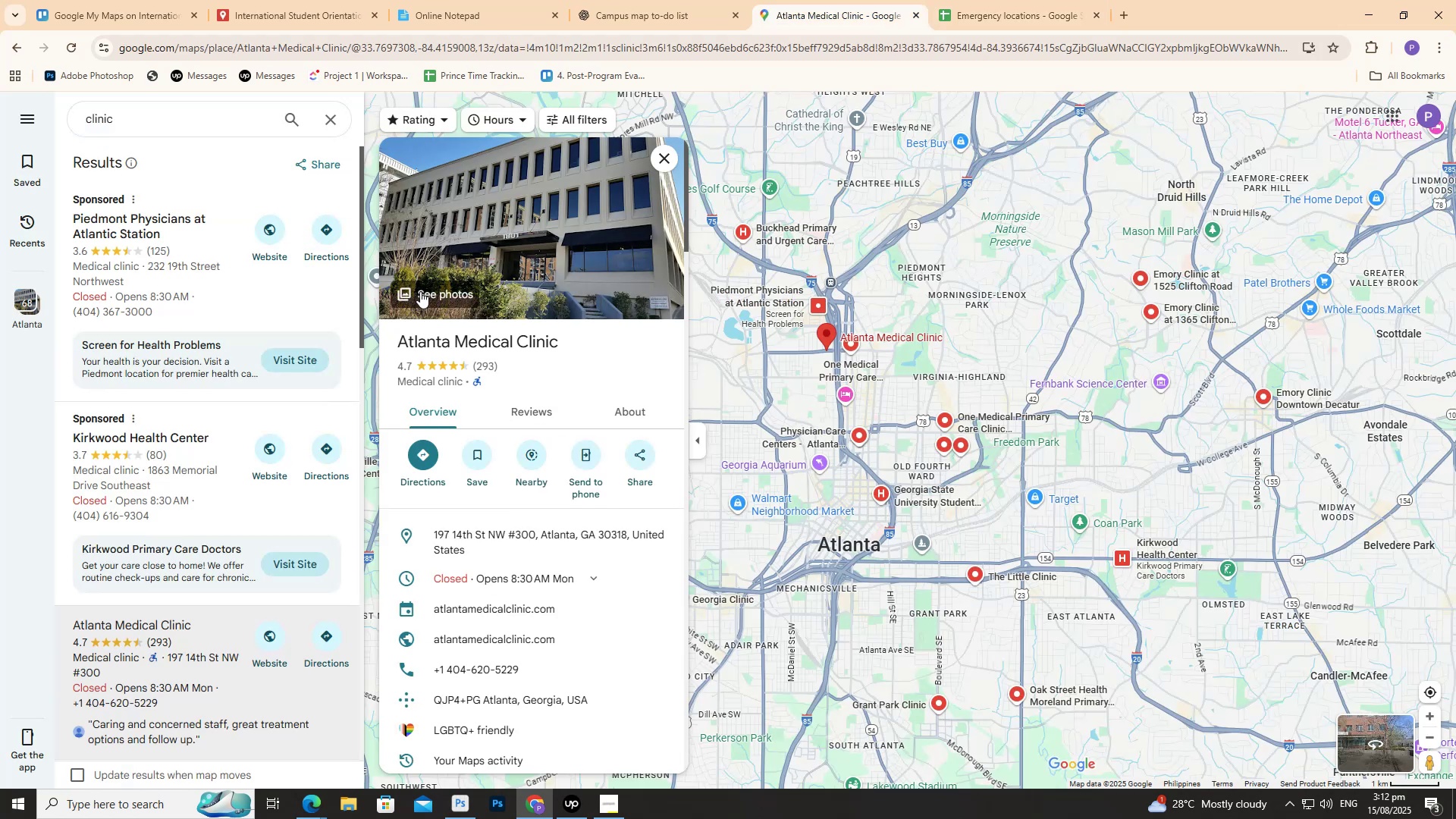 
scroll: coordinate [315, 358], scroll_direction: down, amount: 2.0
 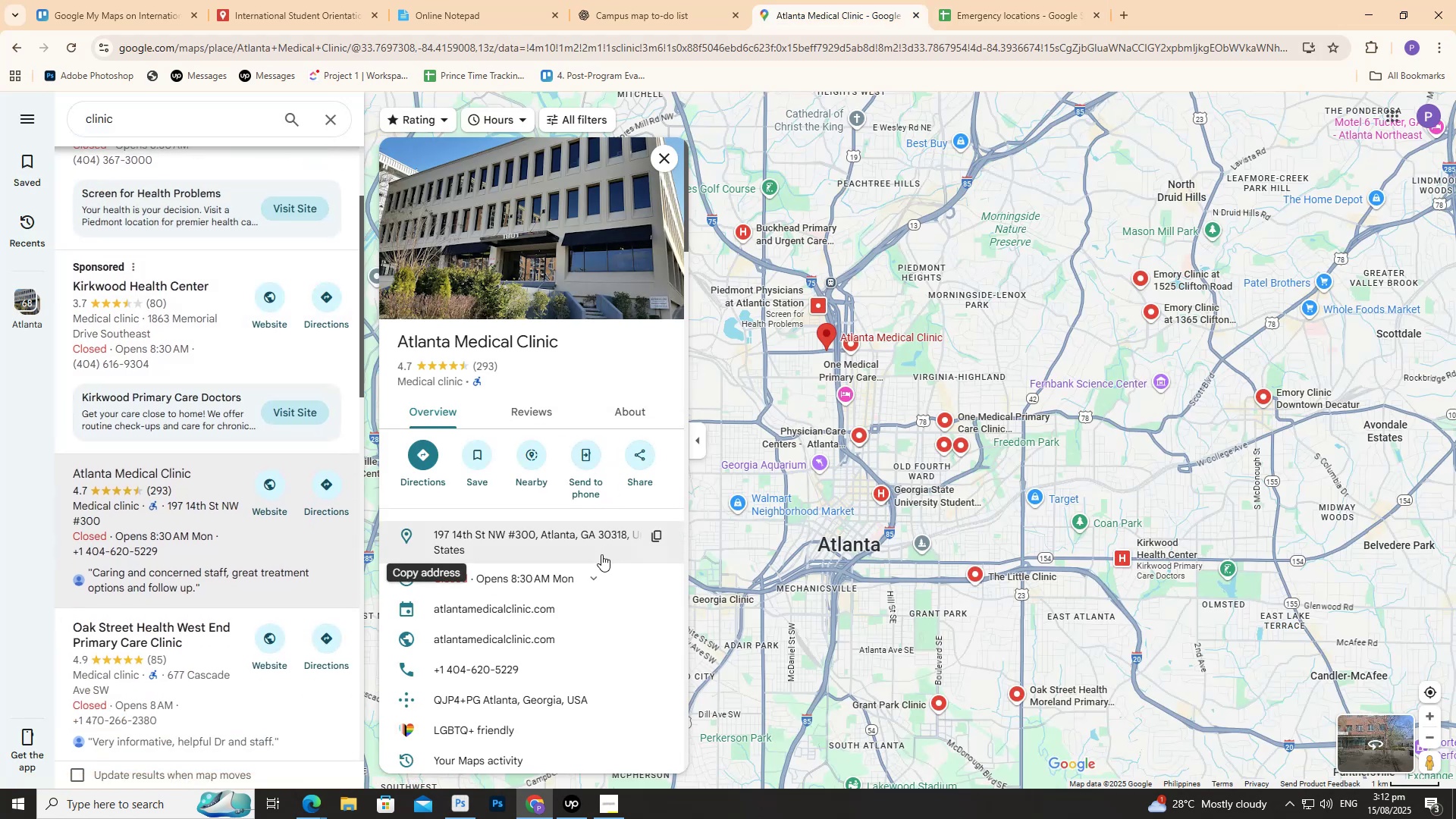 
left_click([652, 536])
 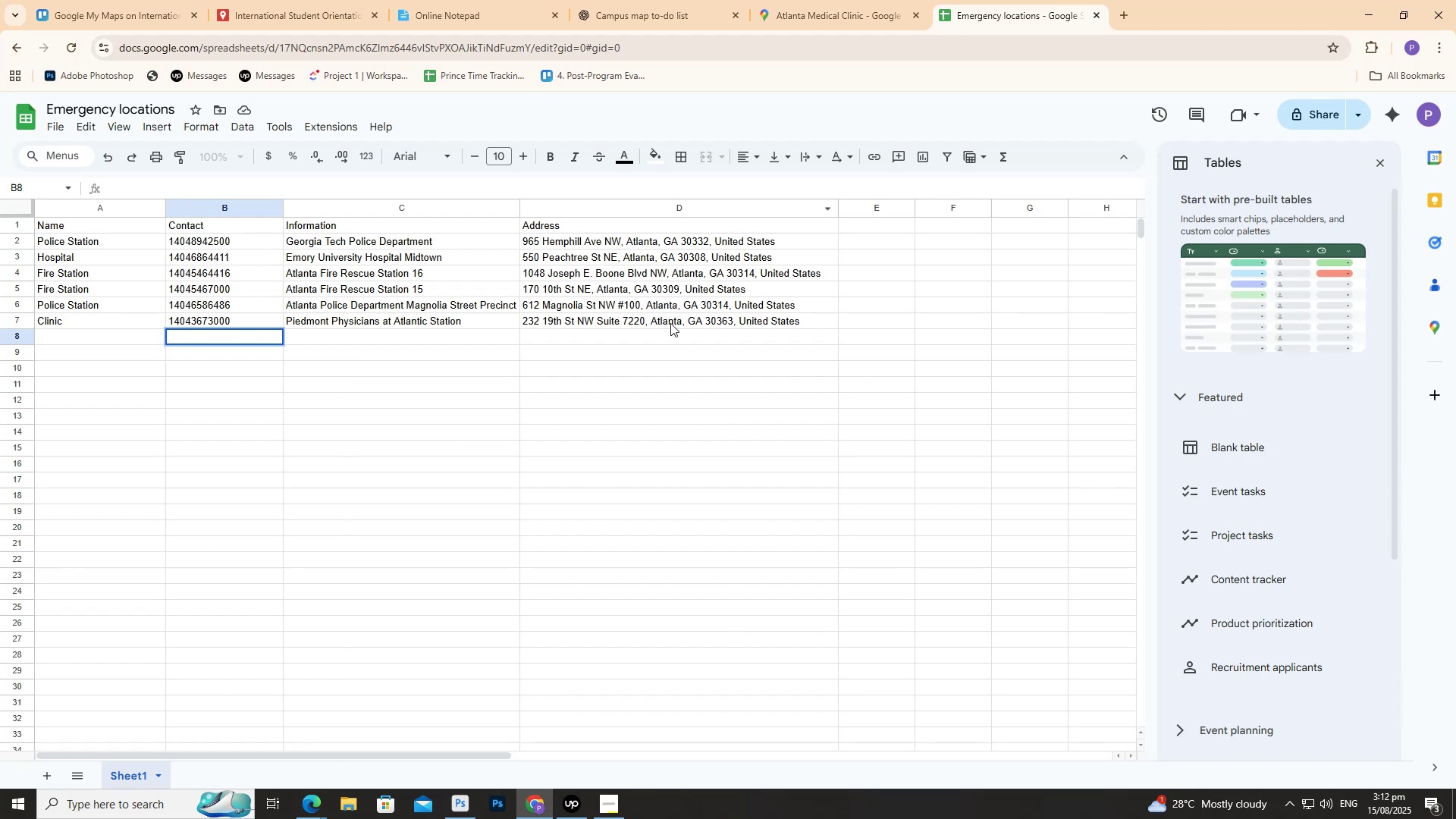 
double_click([671, 331])
 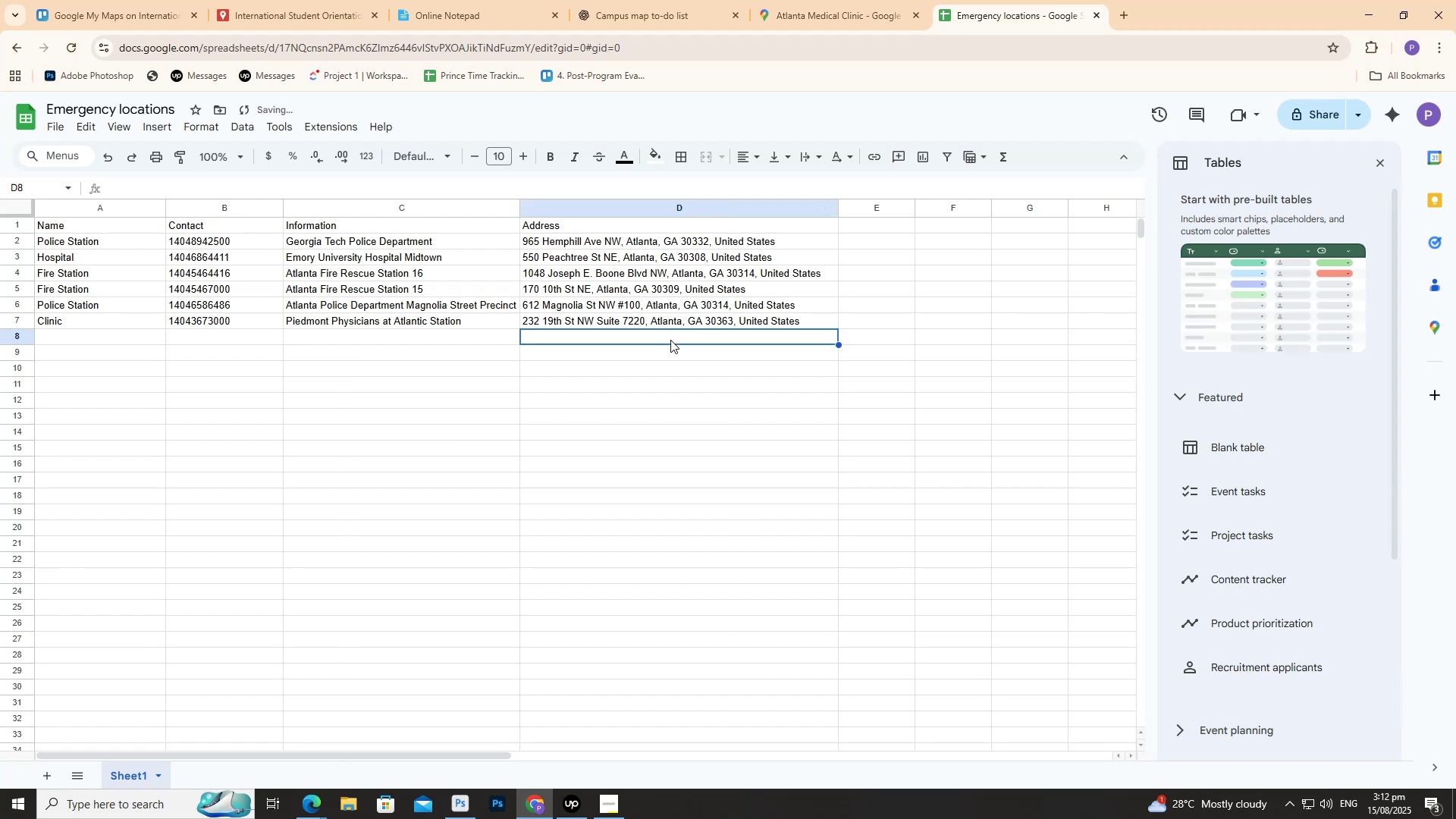 
double_click([670, 340])
 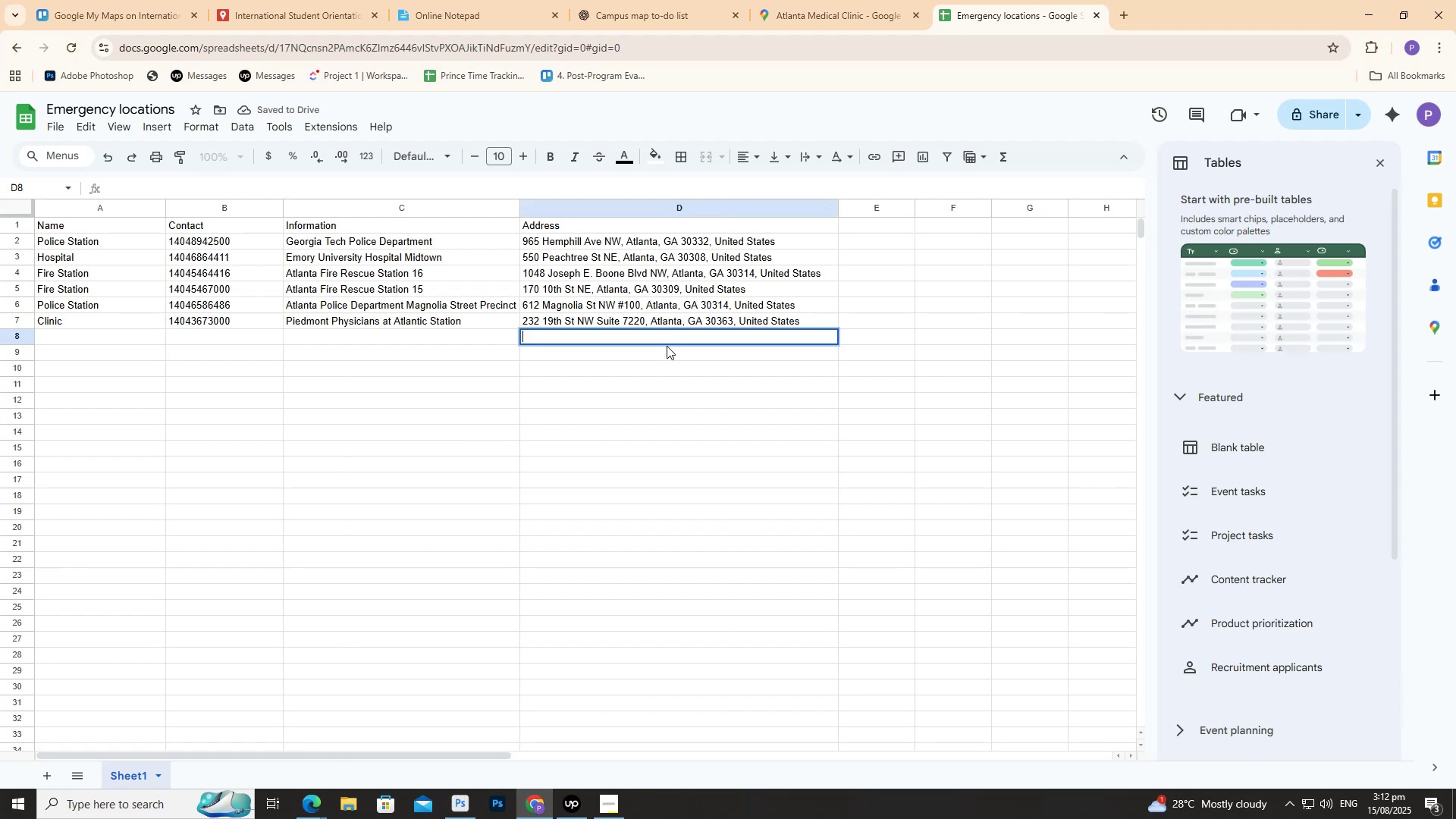 
key(Control+V)
 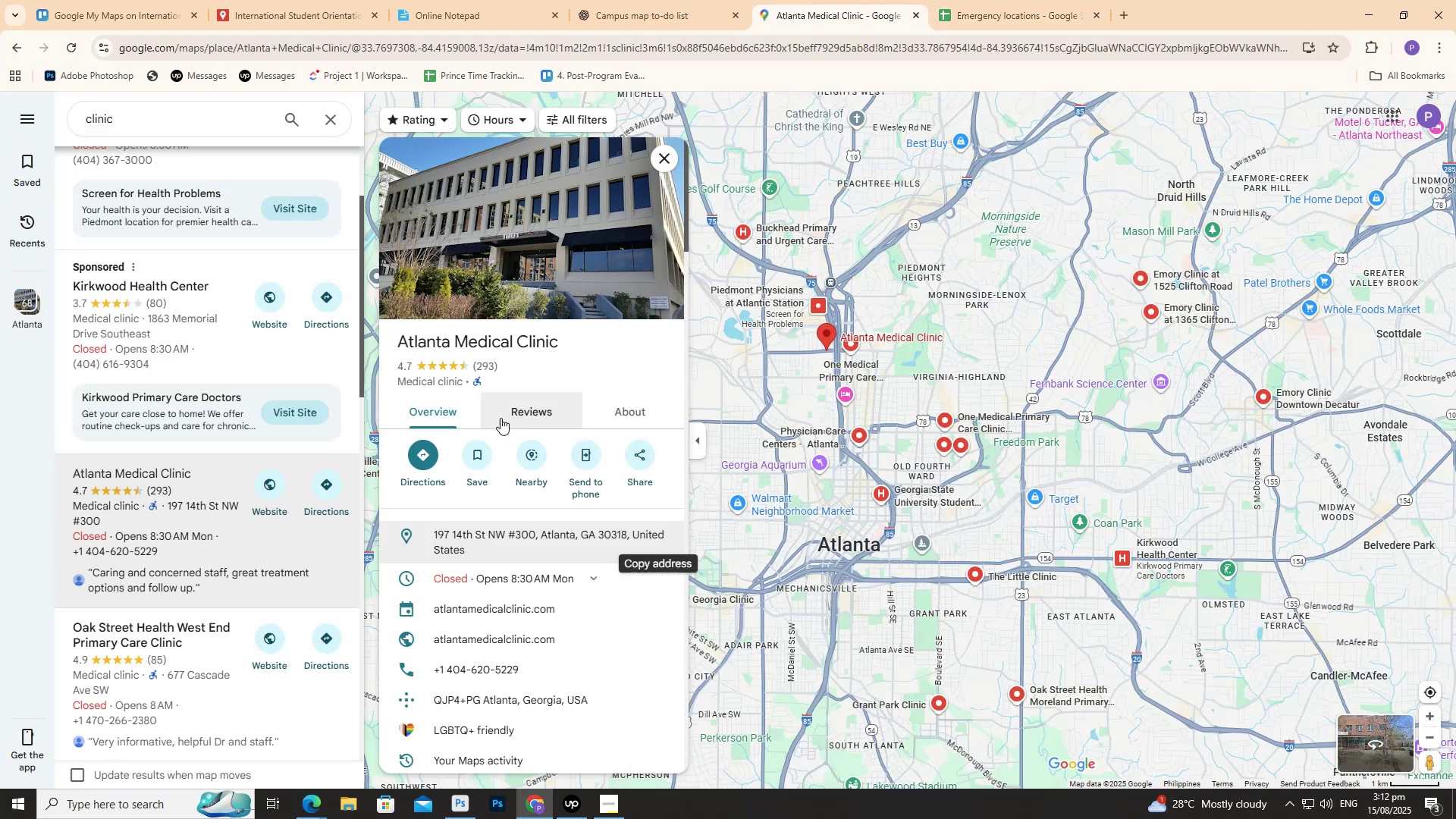 
left_click_drag(start_coordinate=[403, 342], to_coordinate=[474, 348])
 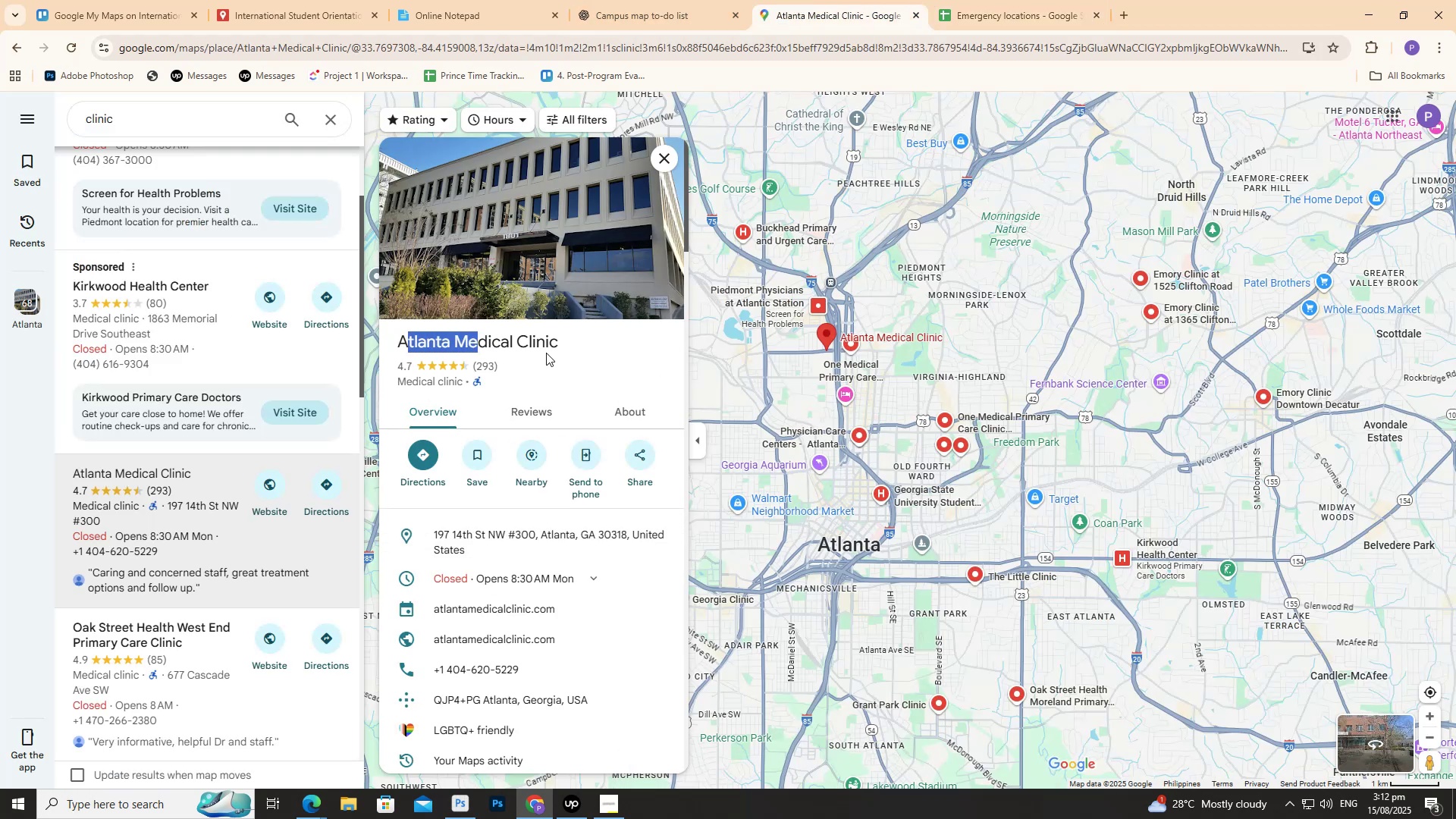 
left_click_drag(start_coordinate=[562, 359], to_coordinate=[556, 362])
 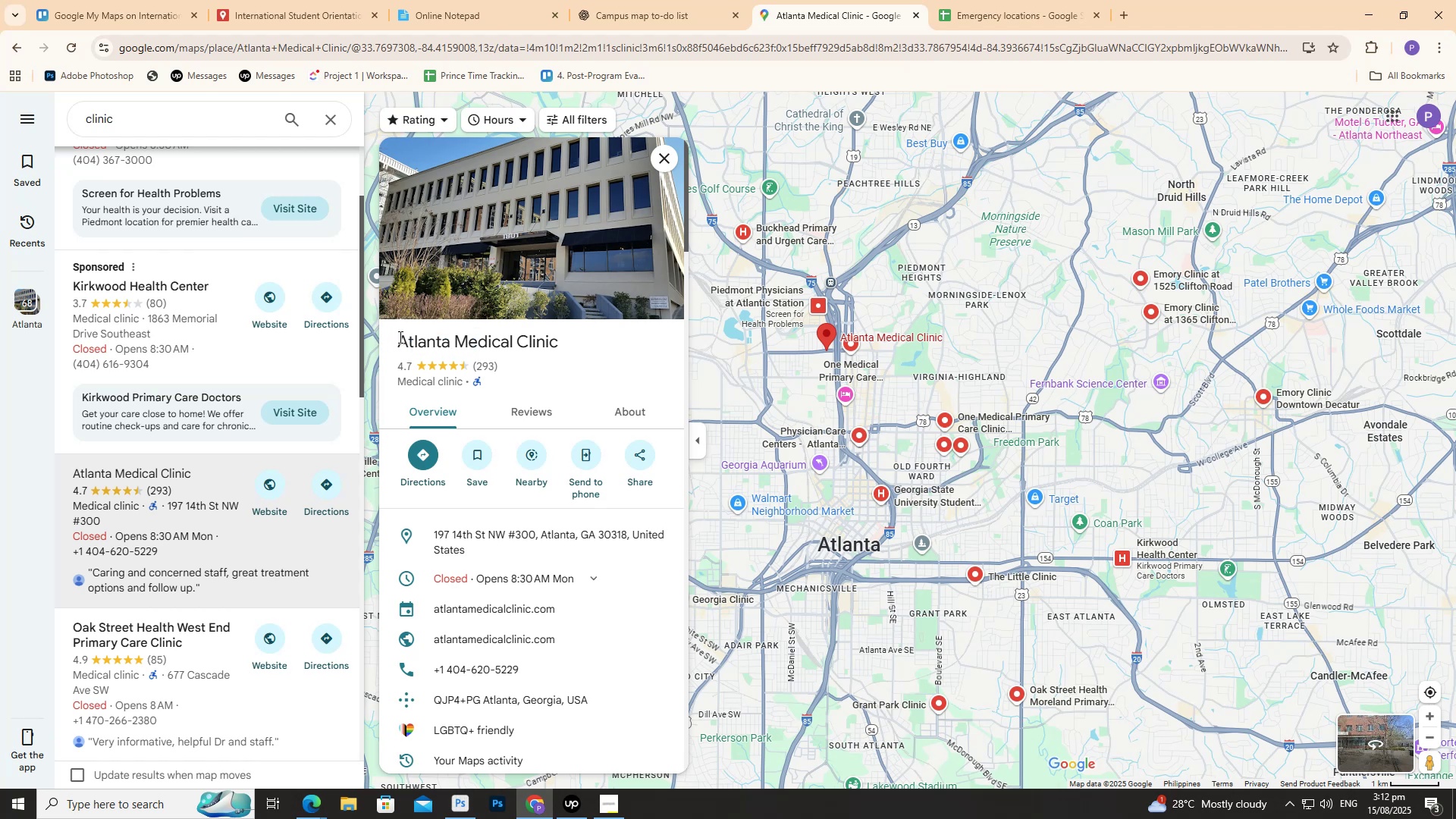 
left_click_drag(start_coordinate=[399, 338], to_coordinate=[557, 344])
 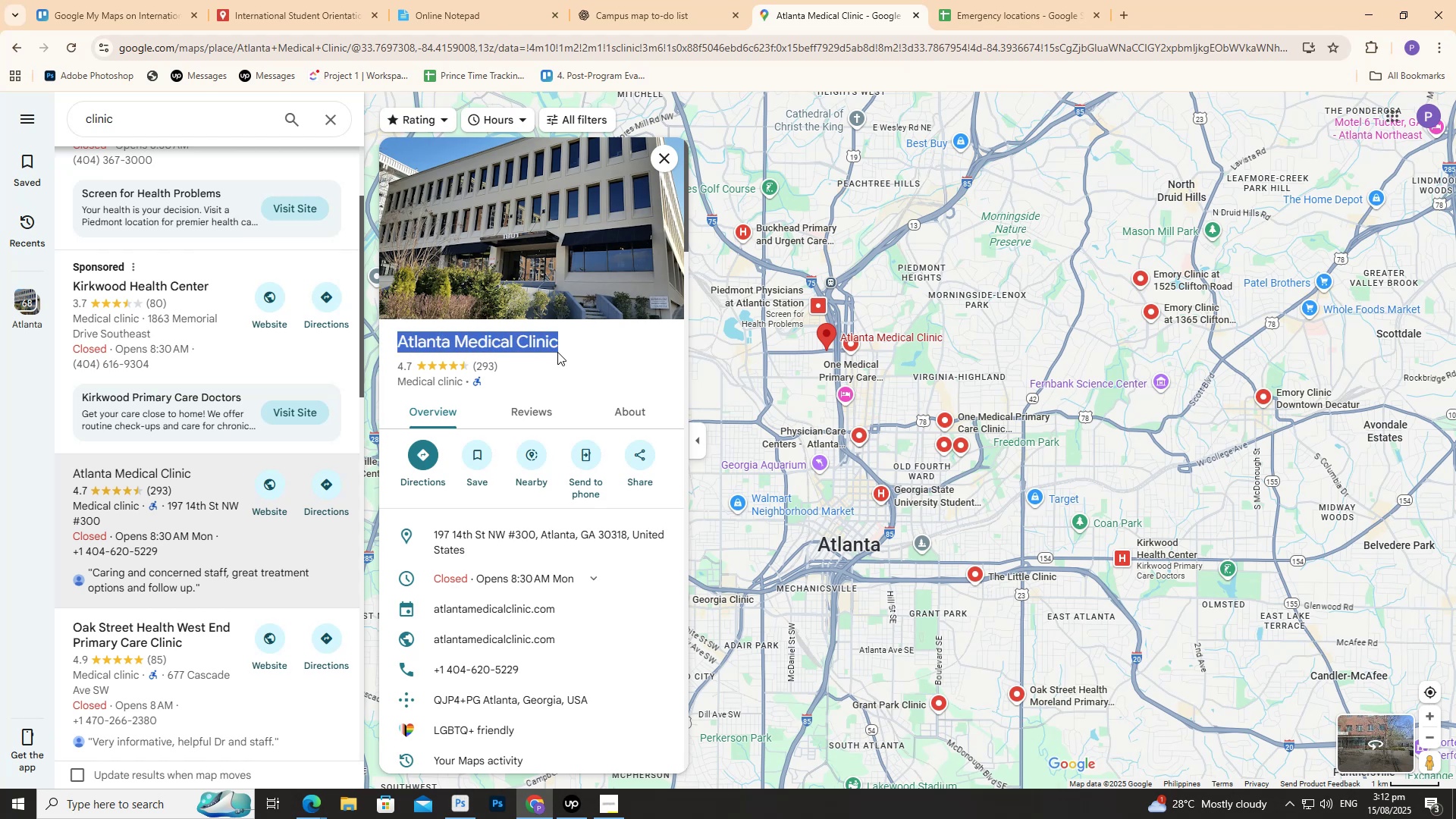 
key(Control+C)
 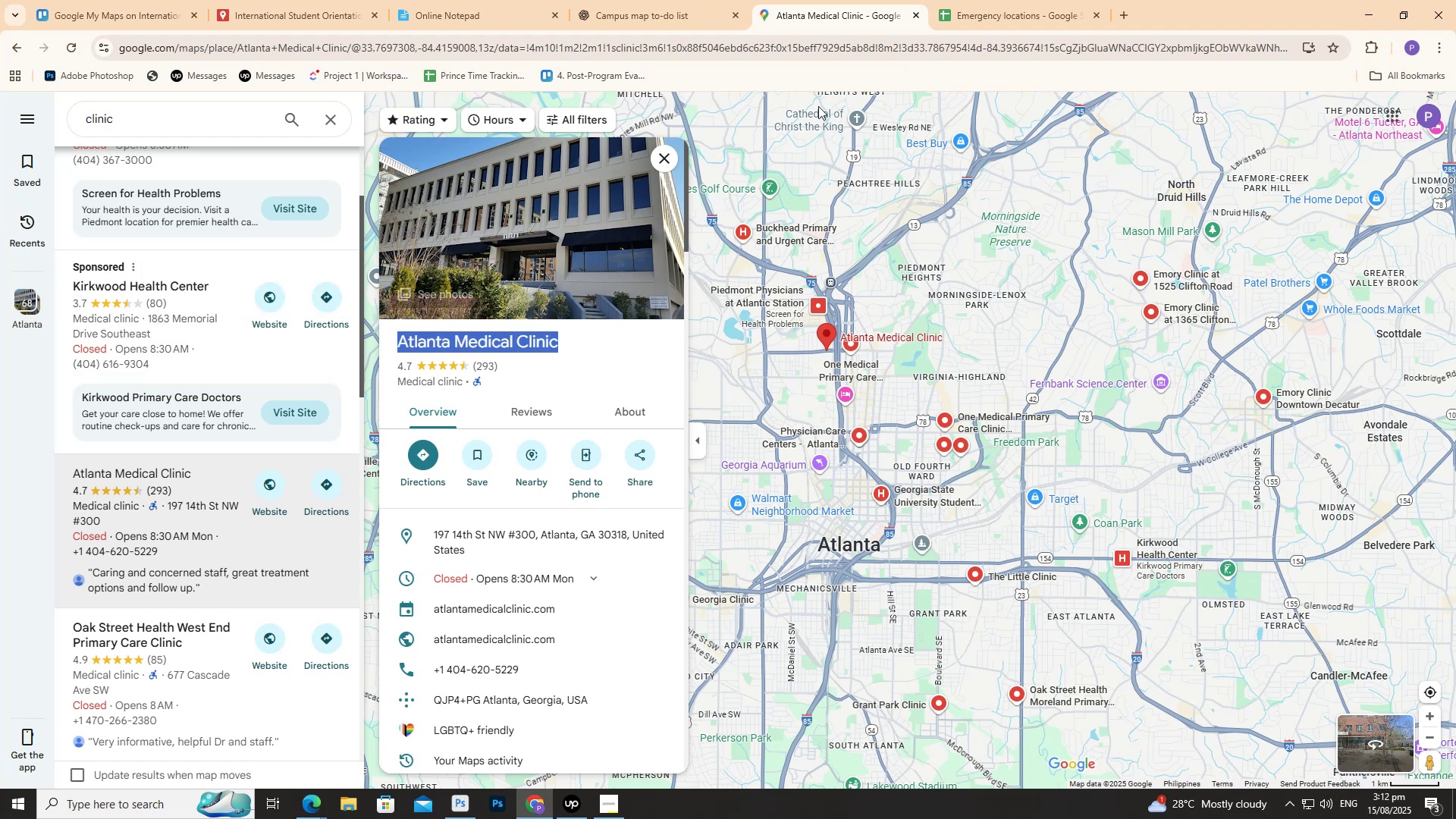 
left_click([1003, 0])
 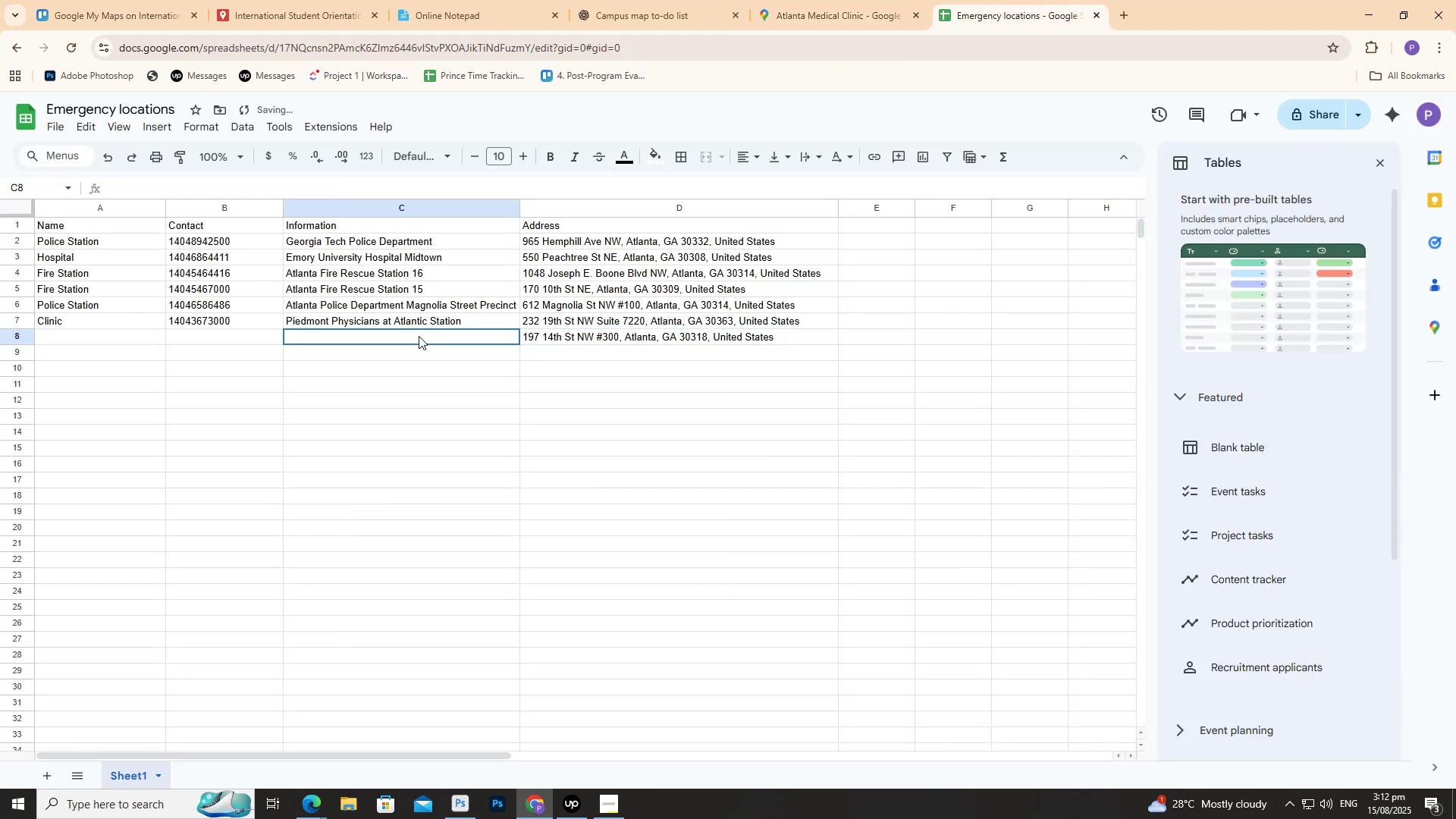 
double_click([419, 336])
 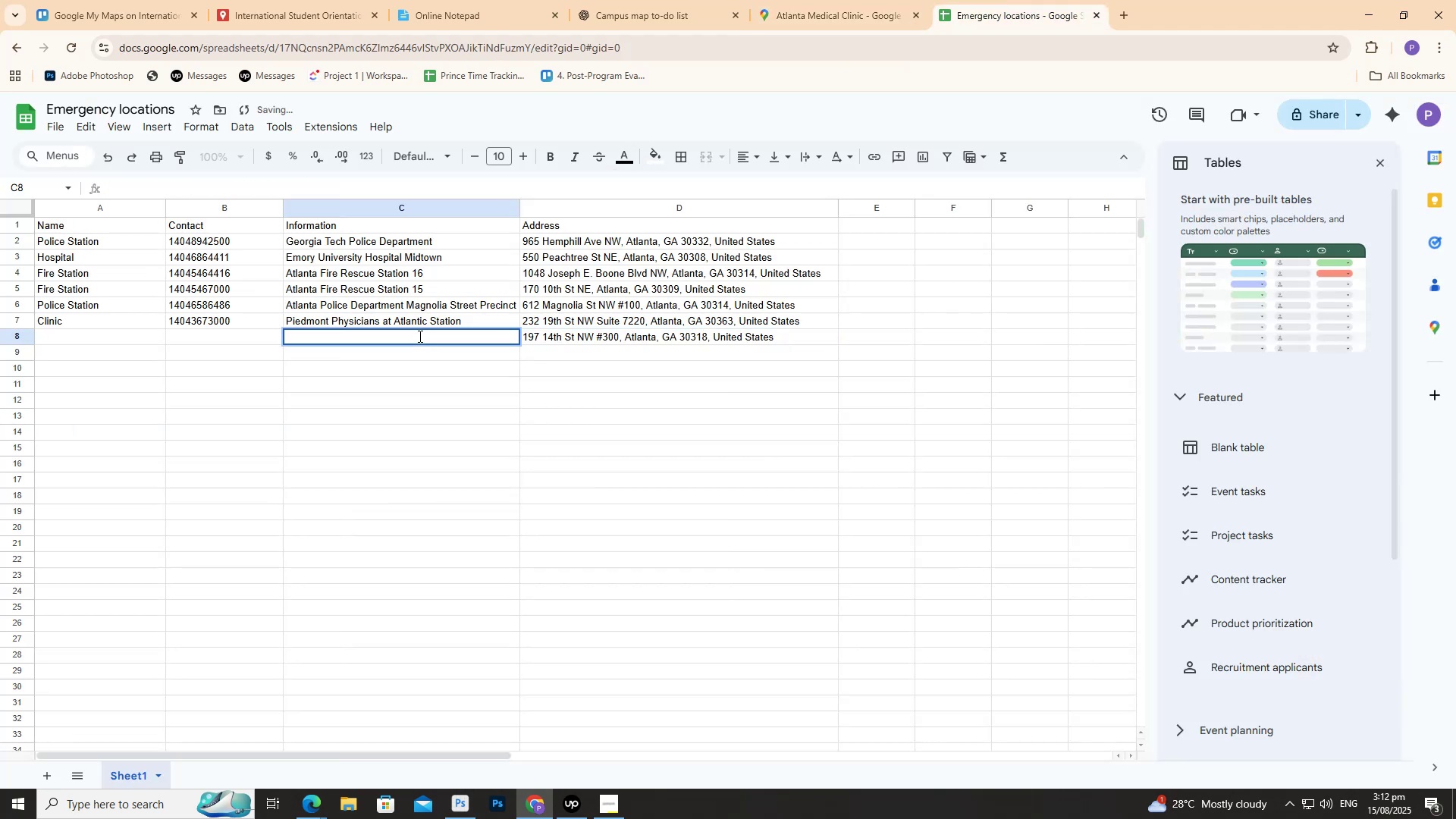 
triple_click([419, 336])
 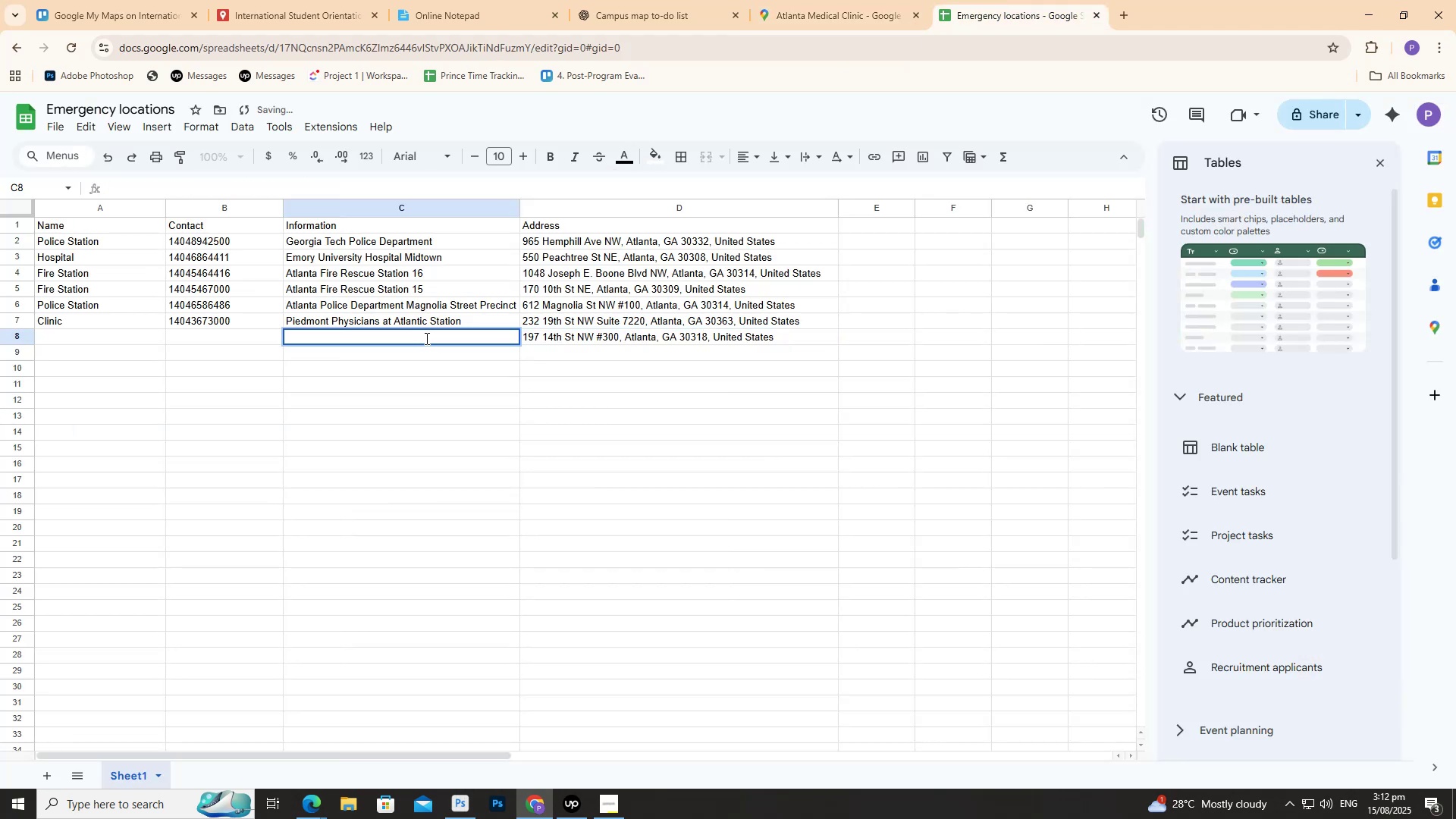 
key(Control+V)
 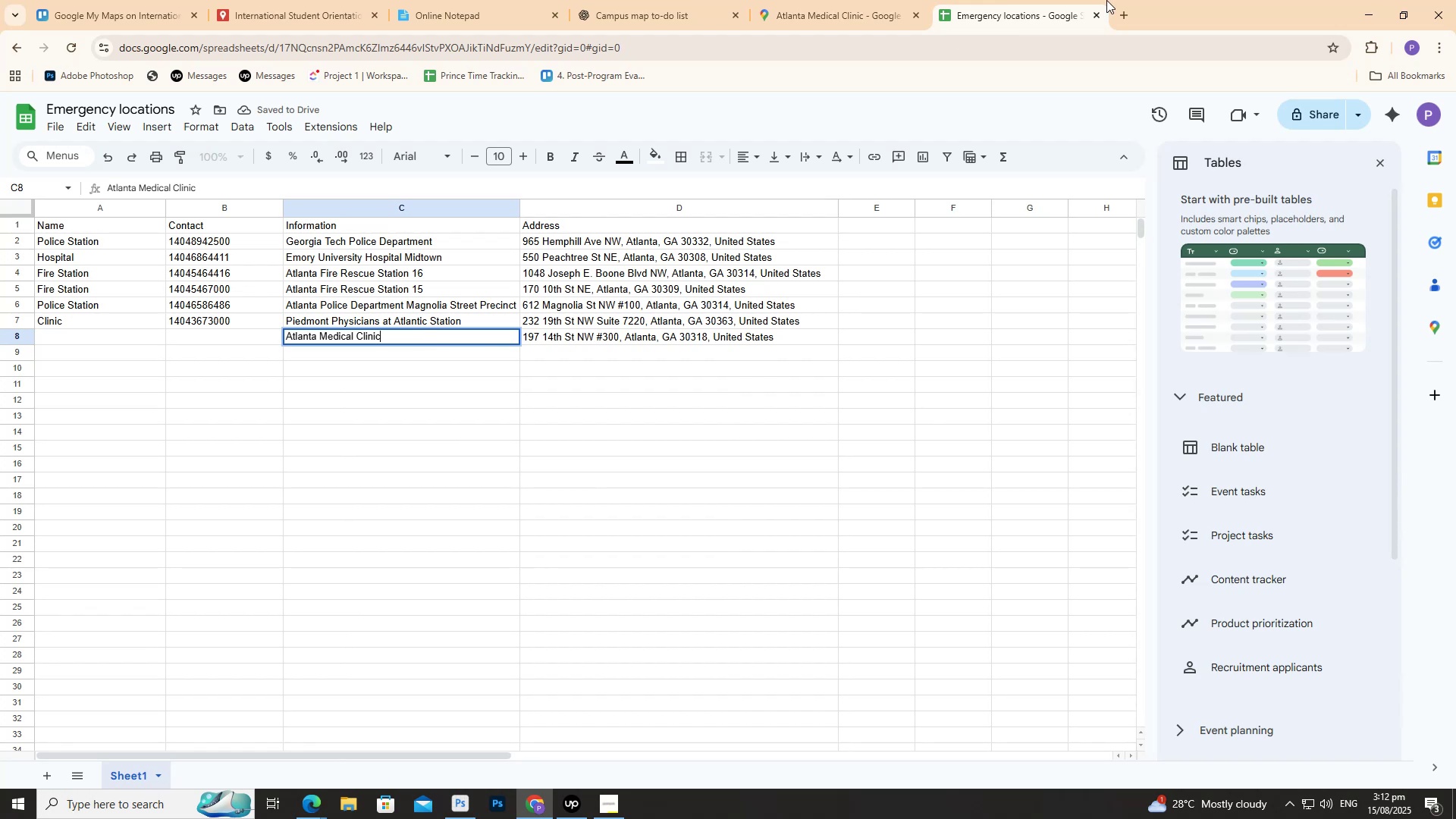 
left_click([775, 3])
 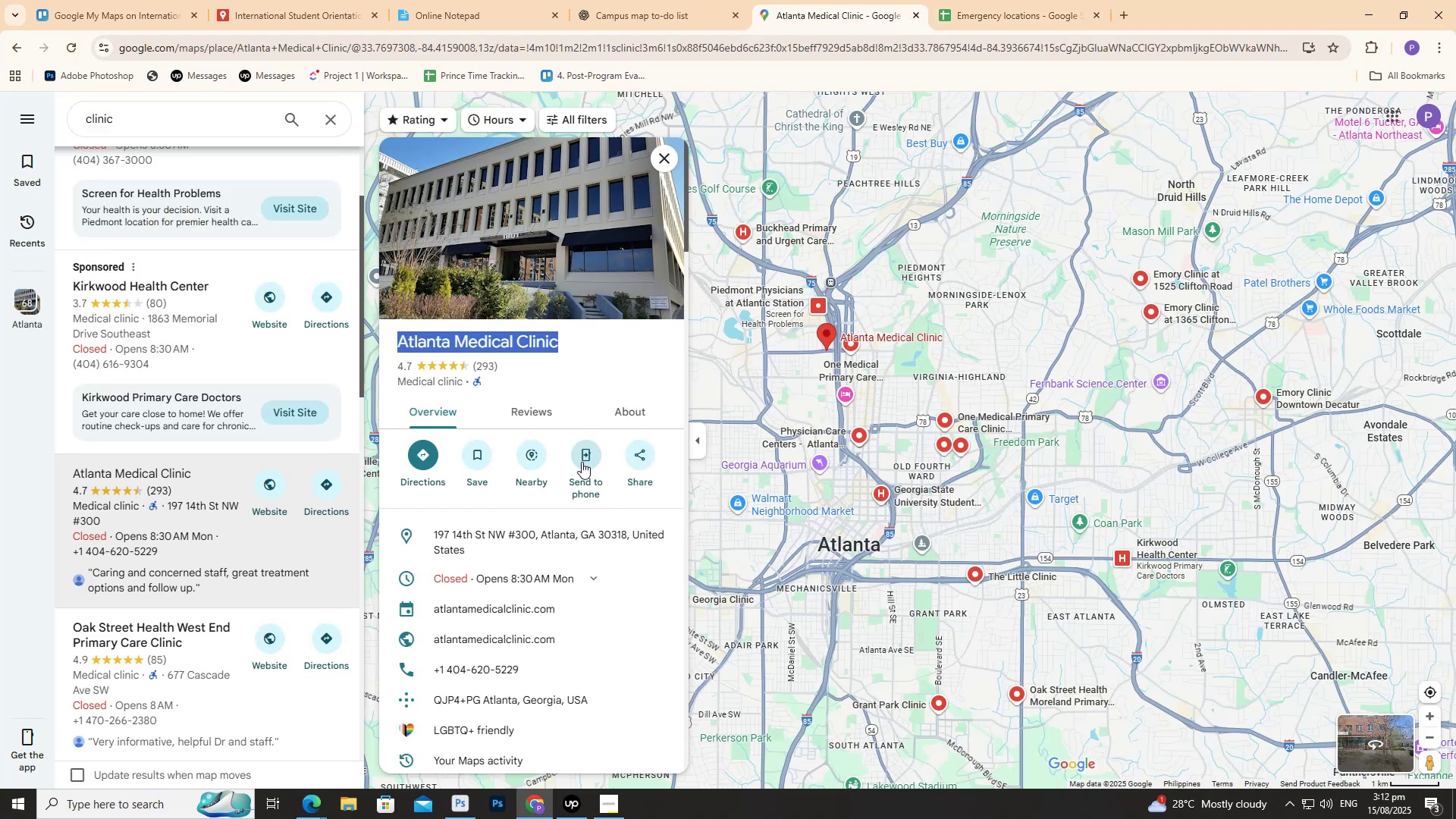 
scroll: coordinate [586, 468], scroll_direction: down, amount: 1.0
 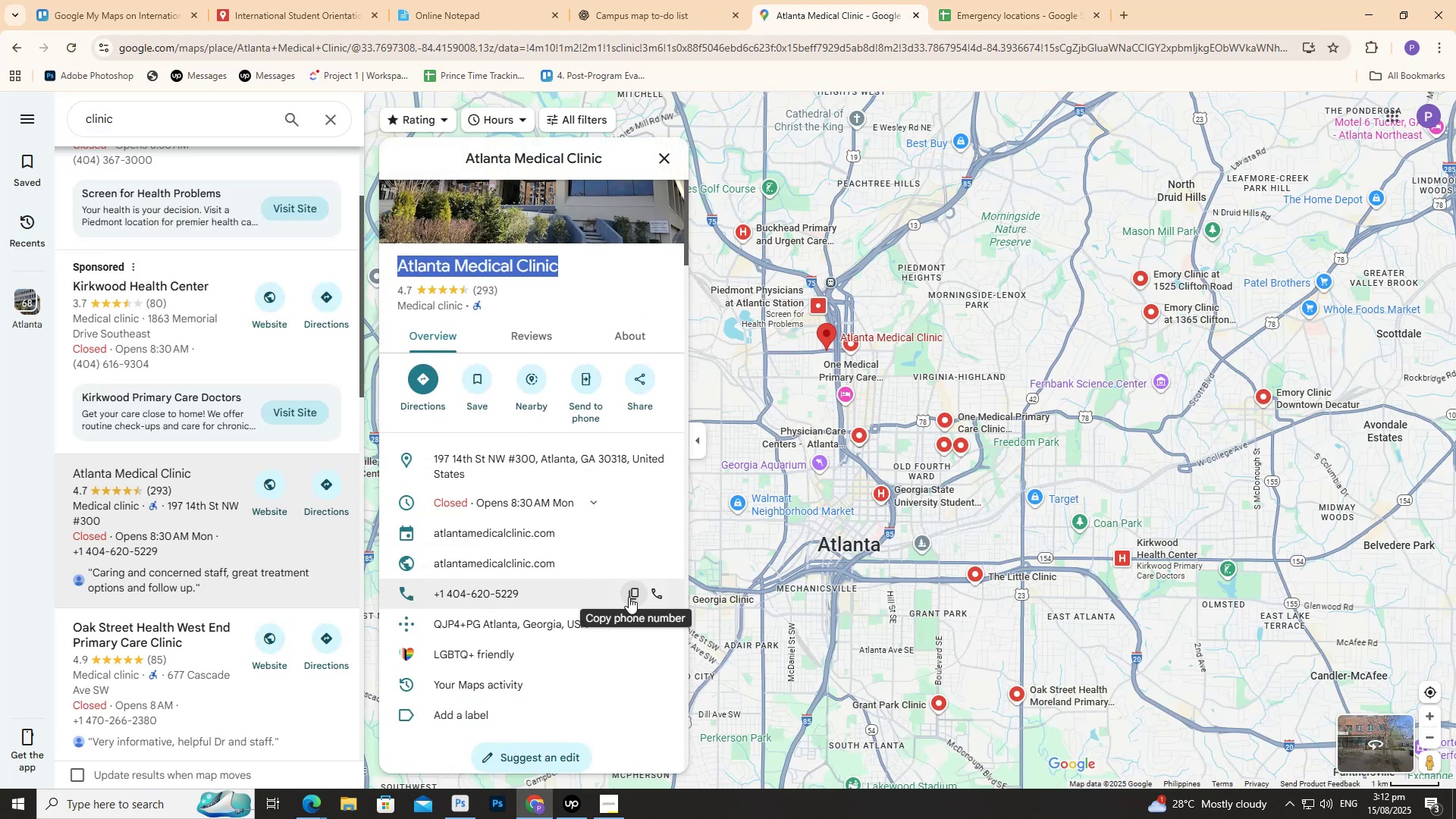 
left_click([629, 596])
 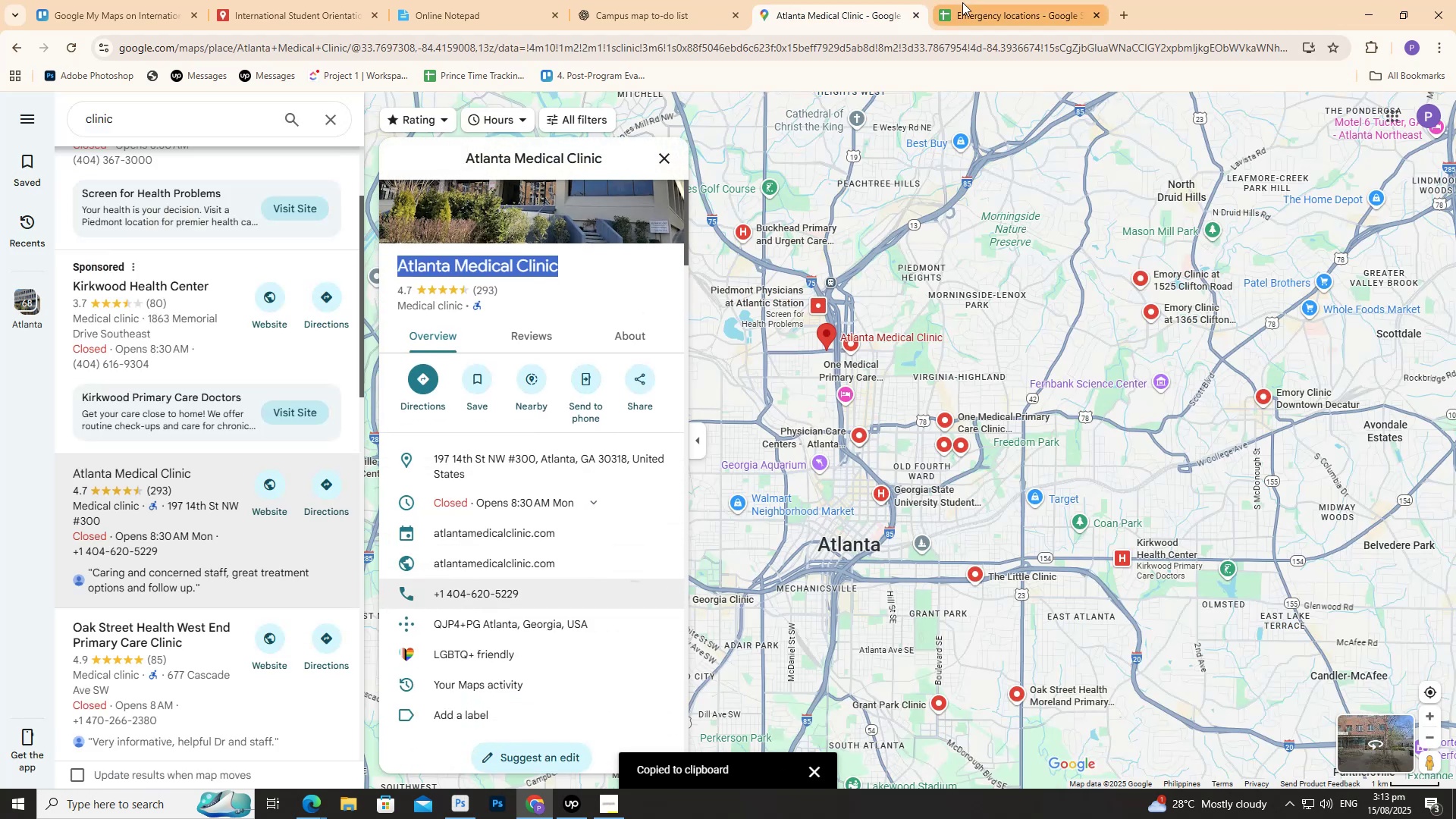 
left_click([962, 2])
 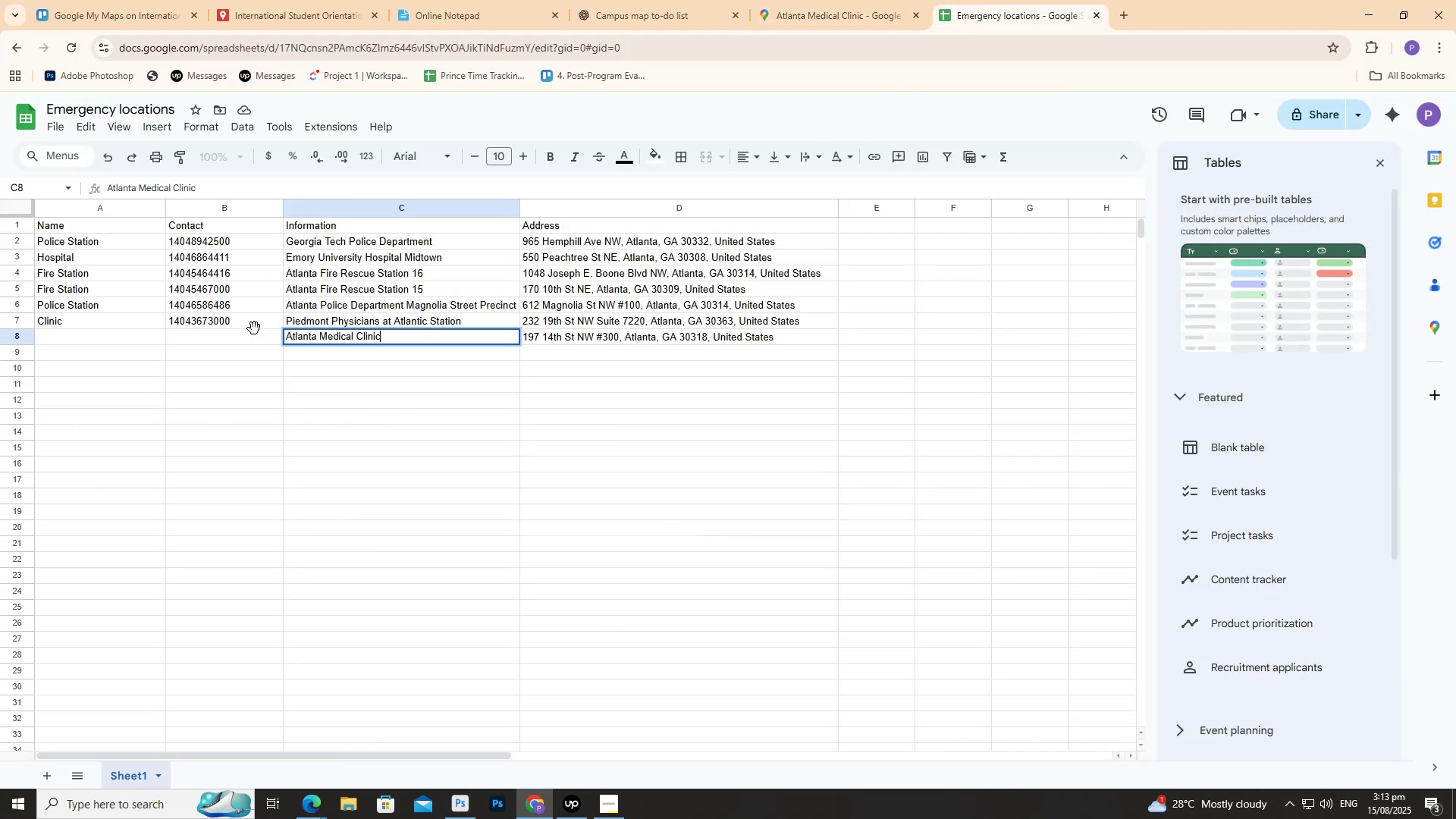 
double_click([251, 337])
 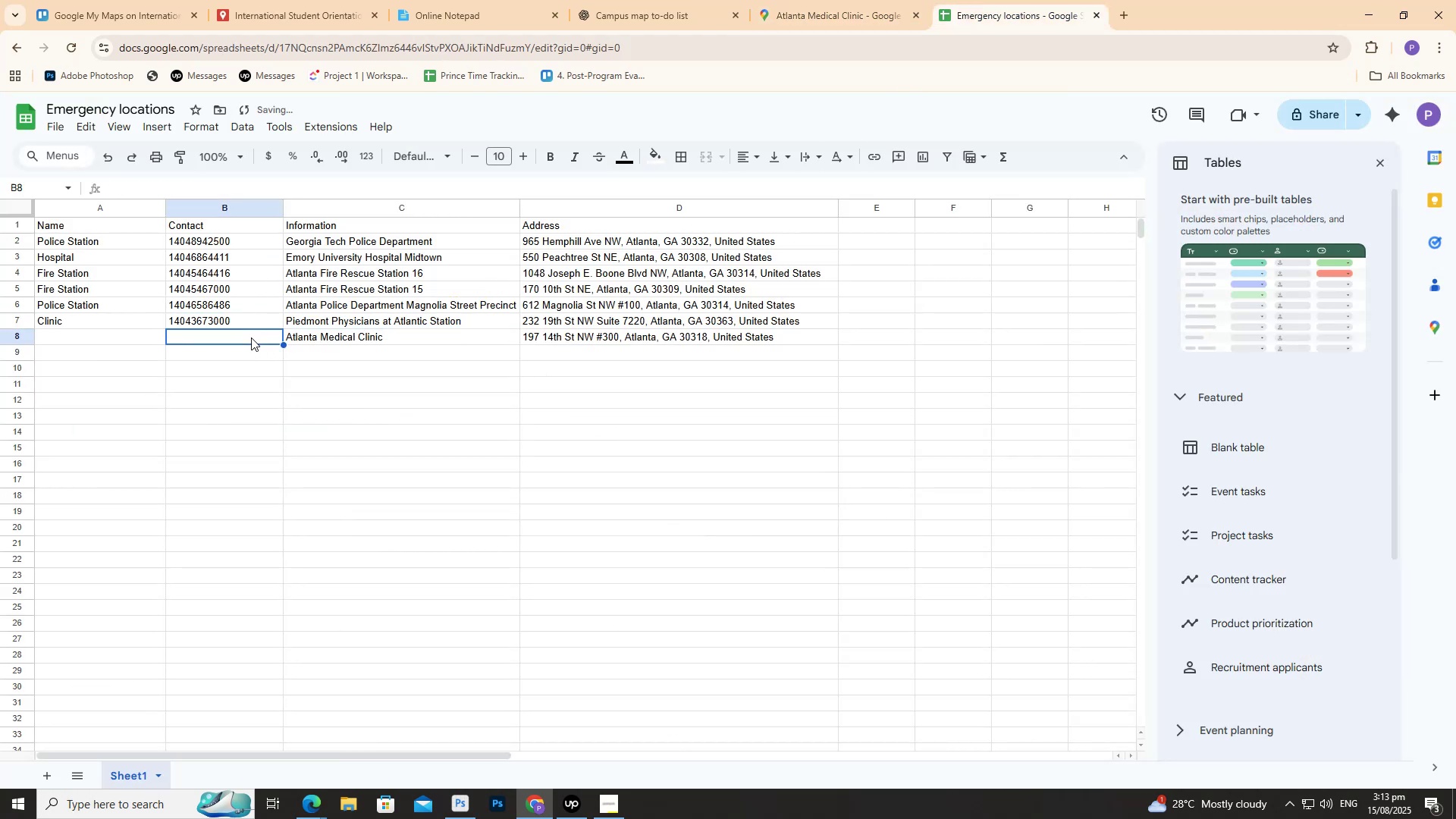 
triple_click([251, 337])
 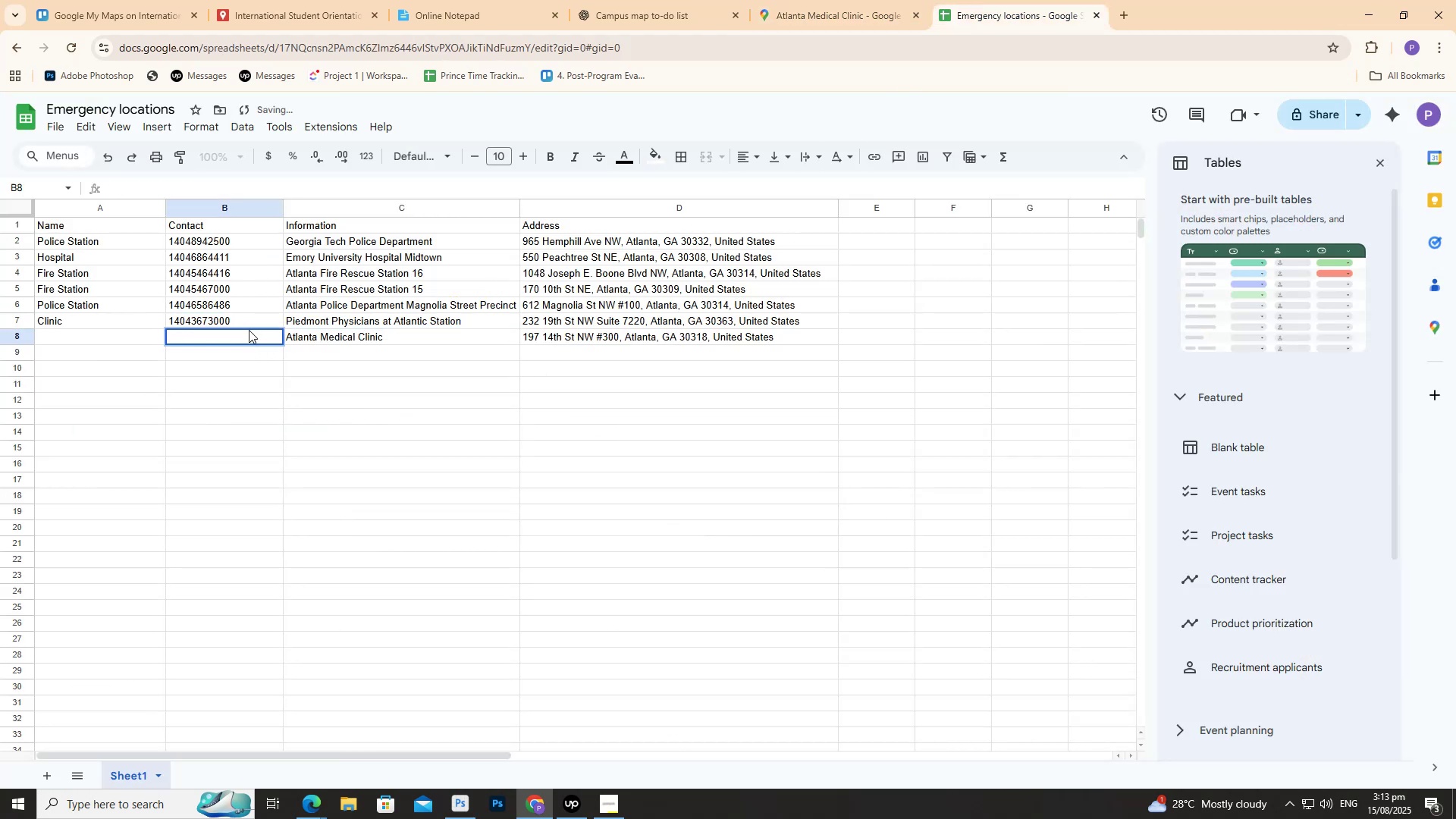 
key(Control+V)
 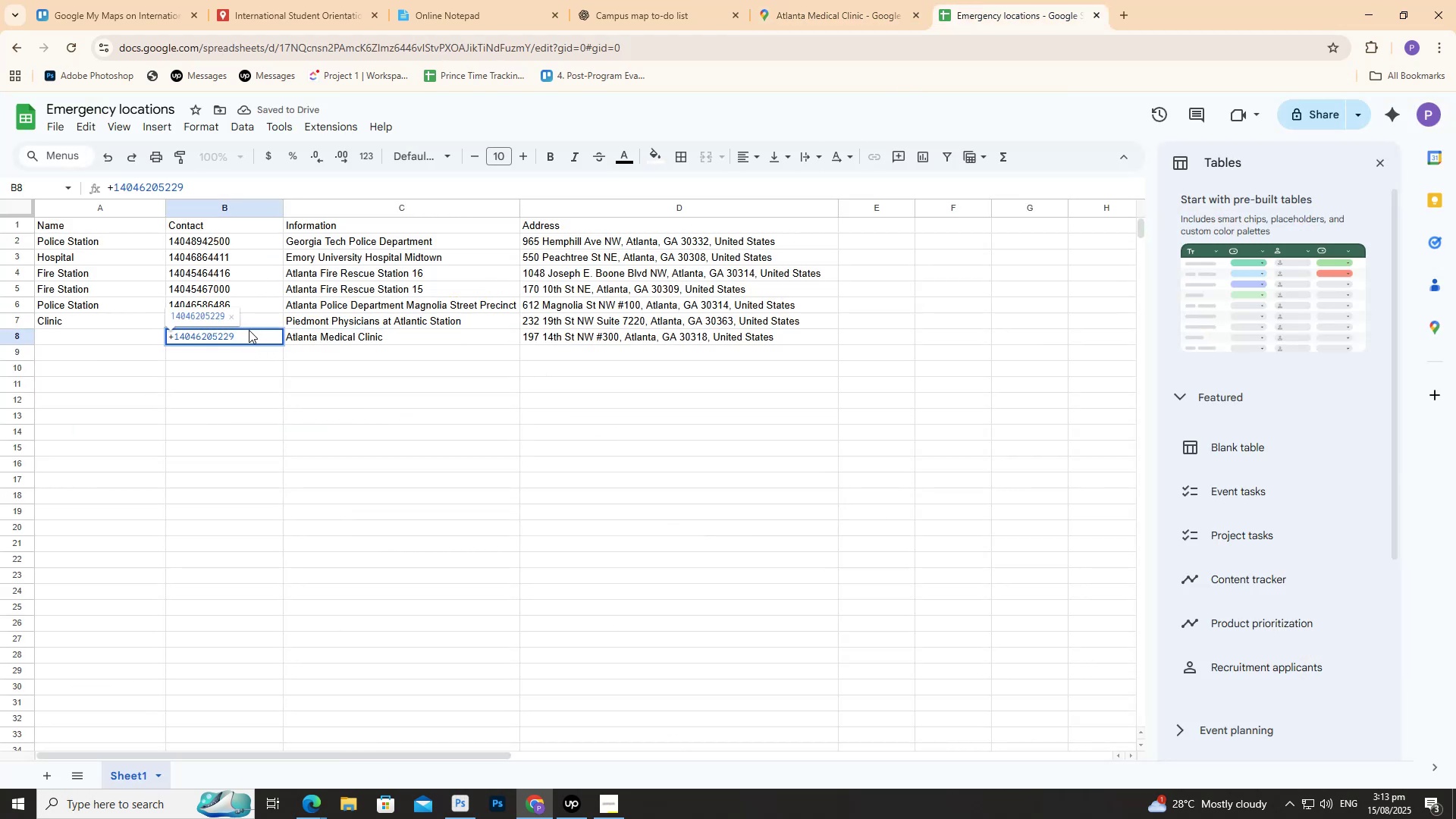 
key(Enter)
 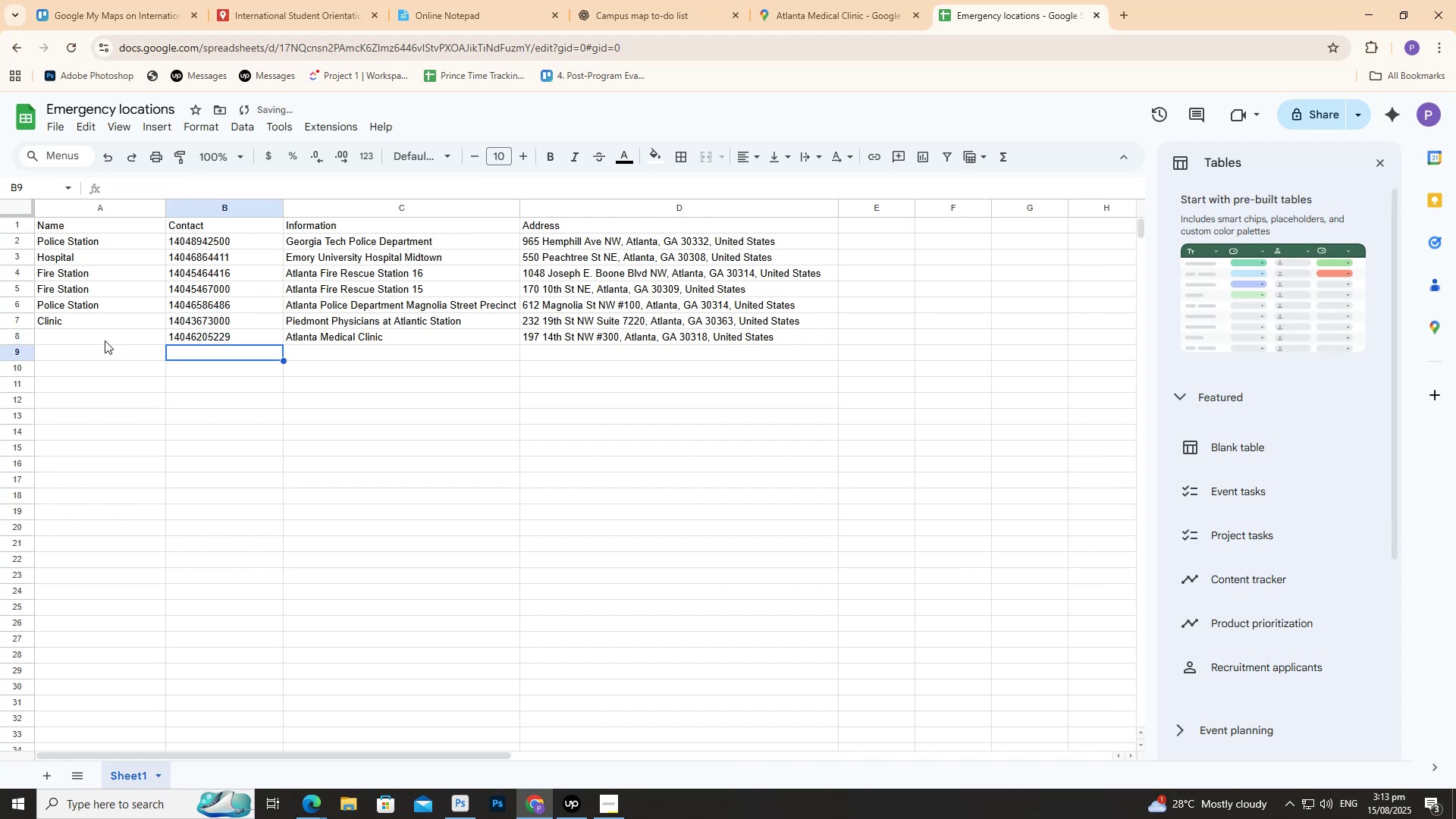 
double_click([105, 338])
 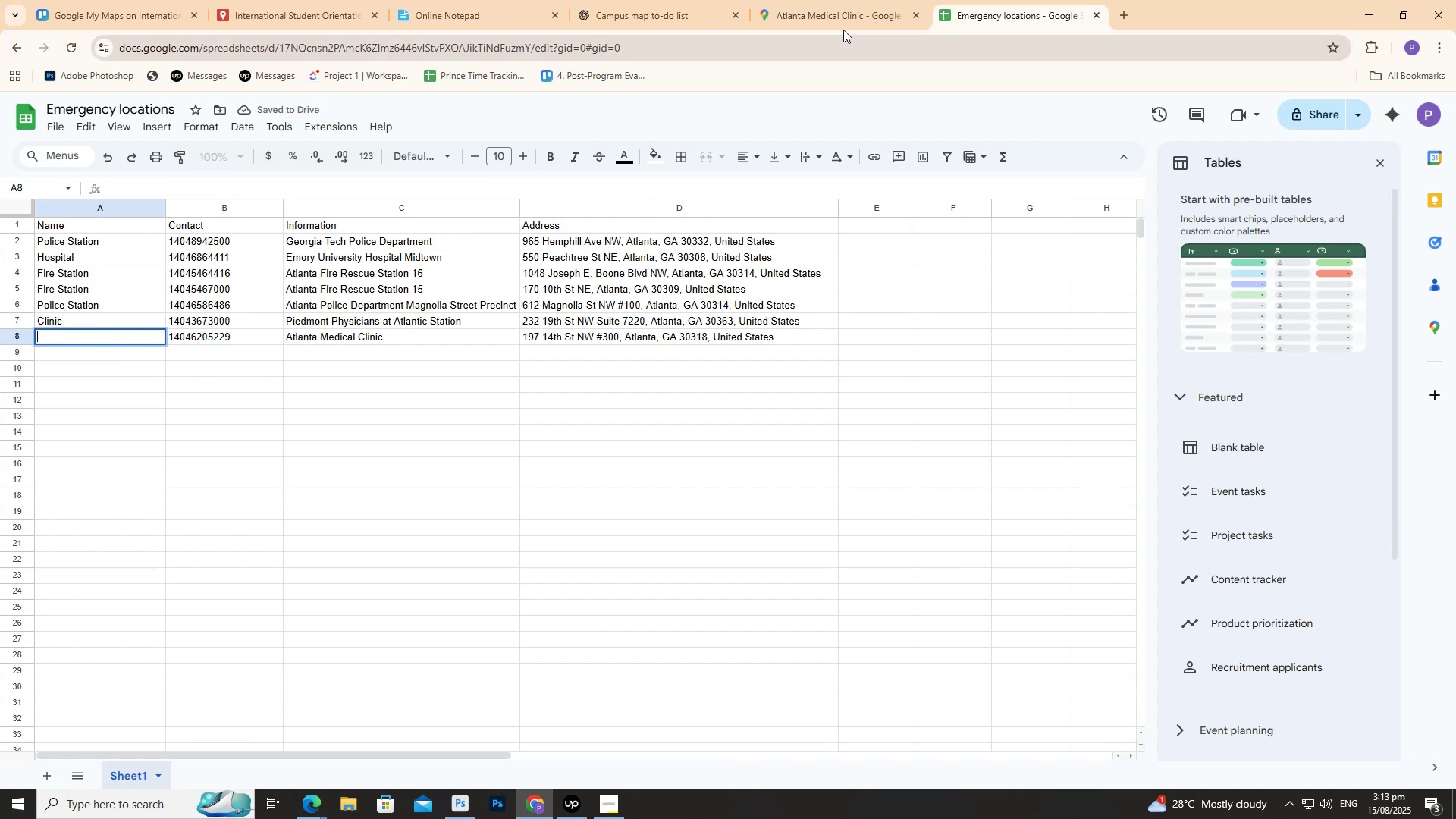 
left_click([844, 17])
 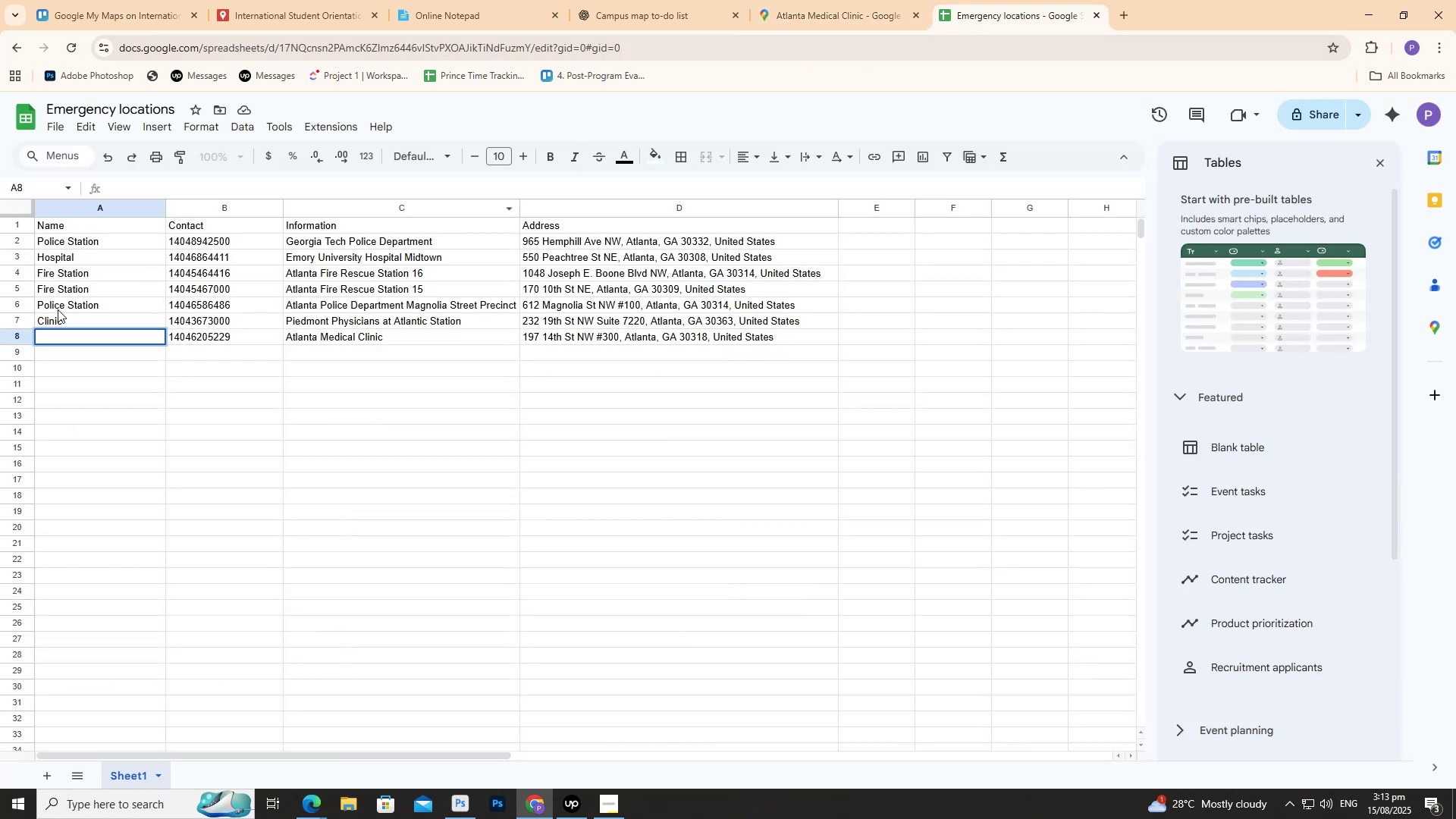 
type(Clinic)
 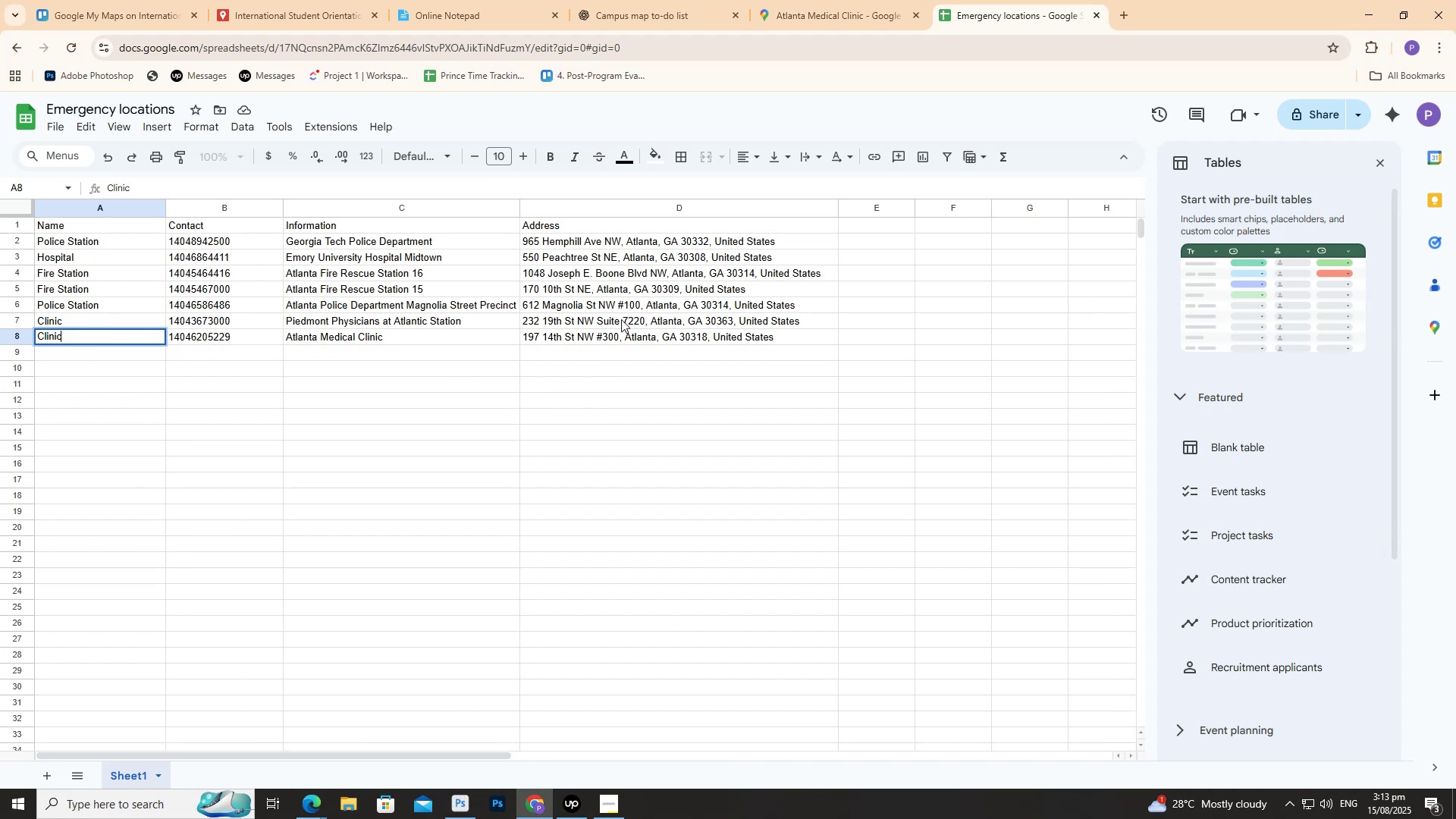 
wait(8.58)
 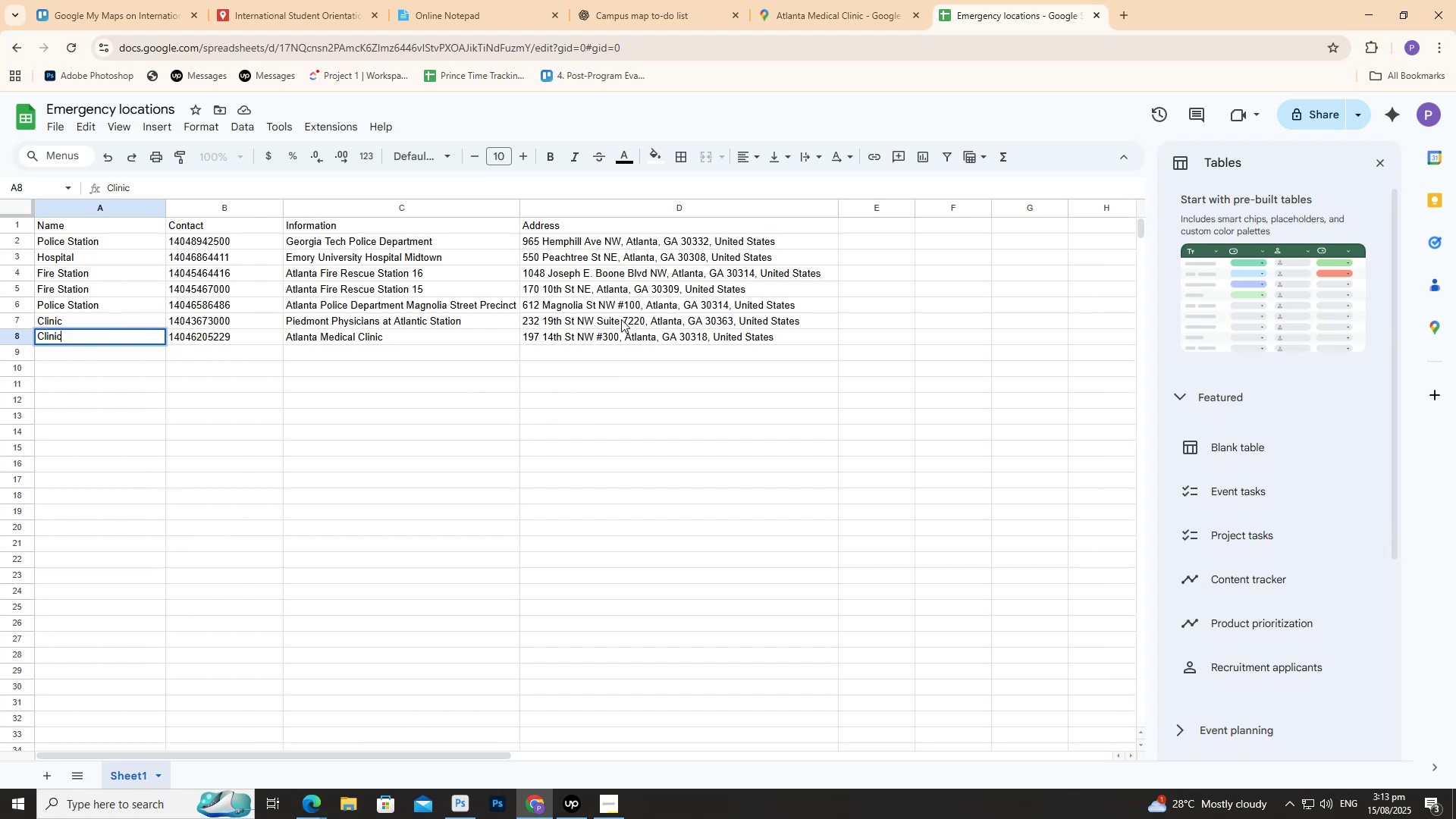 
left_click([654, 0])
 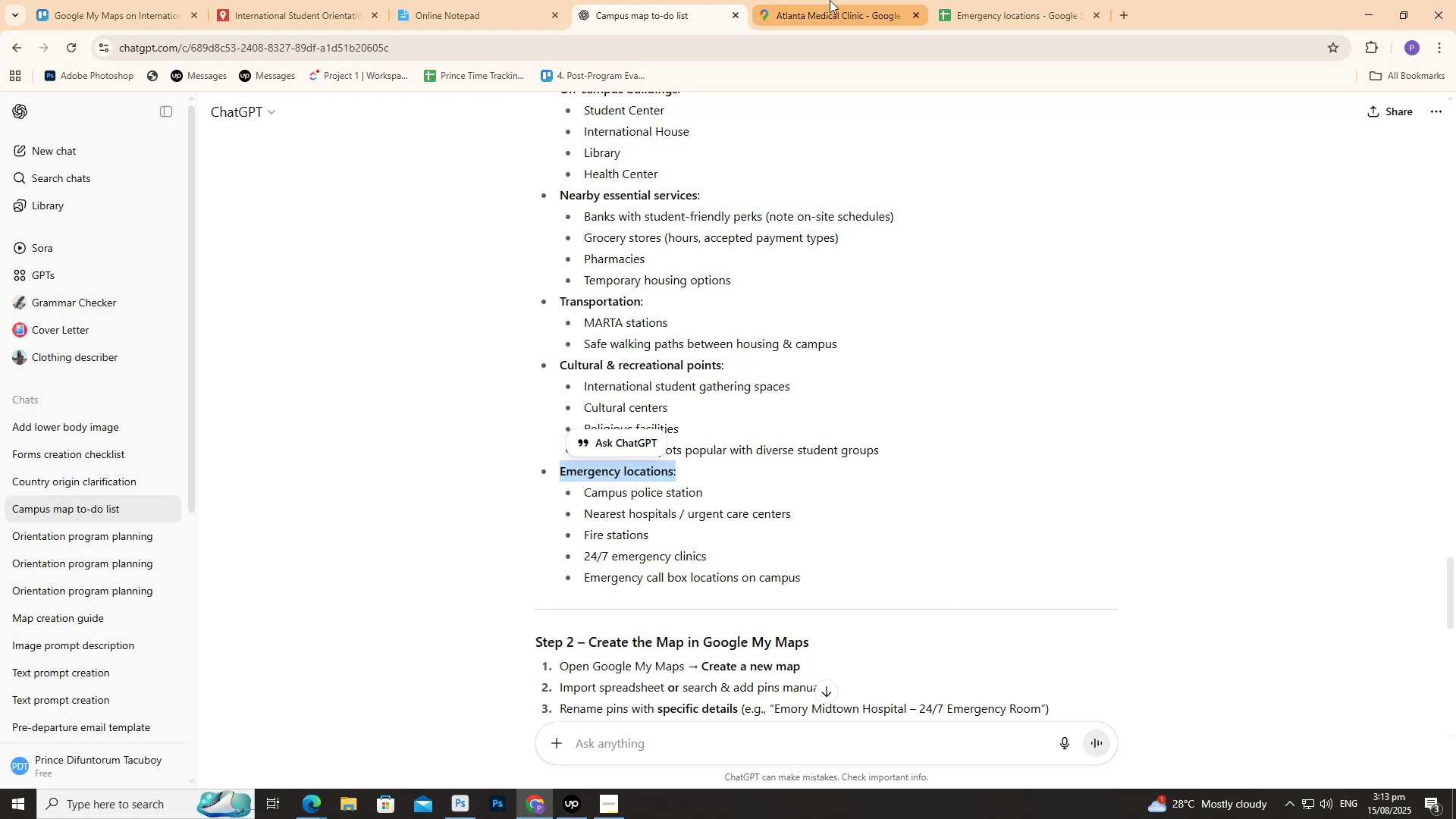 
left_click([861, 0])
 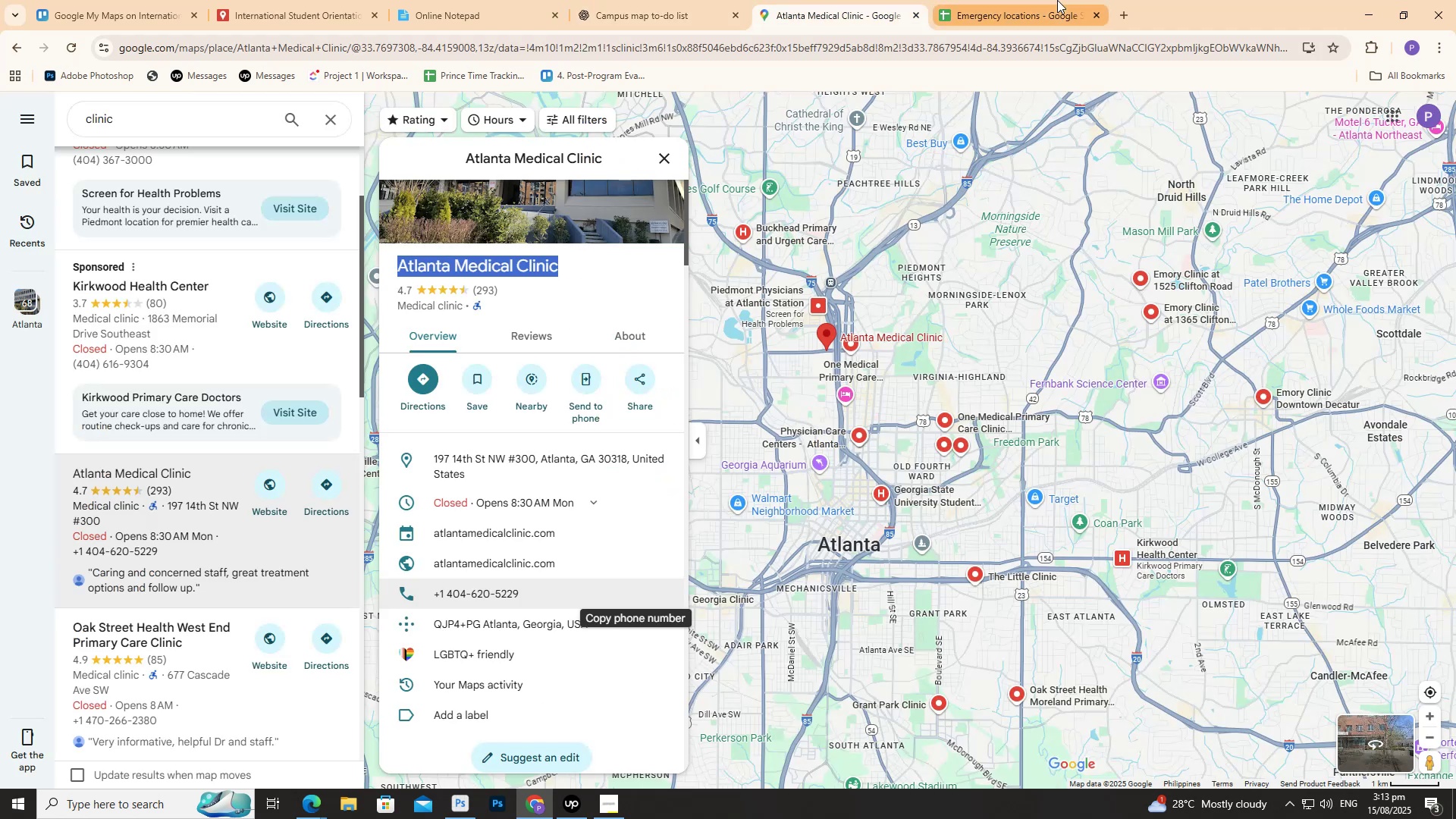 
double_click([1057, 0])
 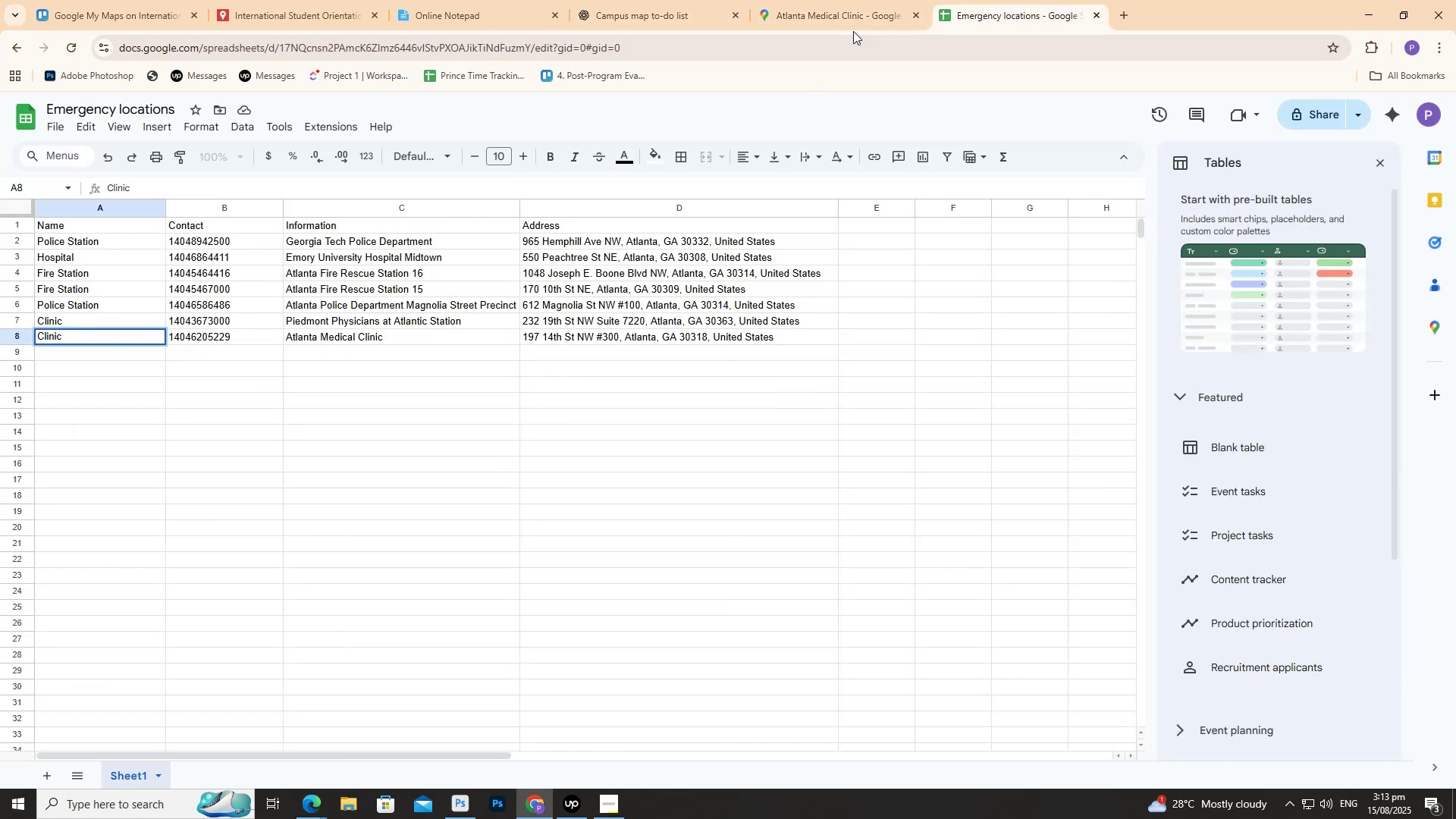 
wait(5.34)
 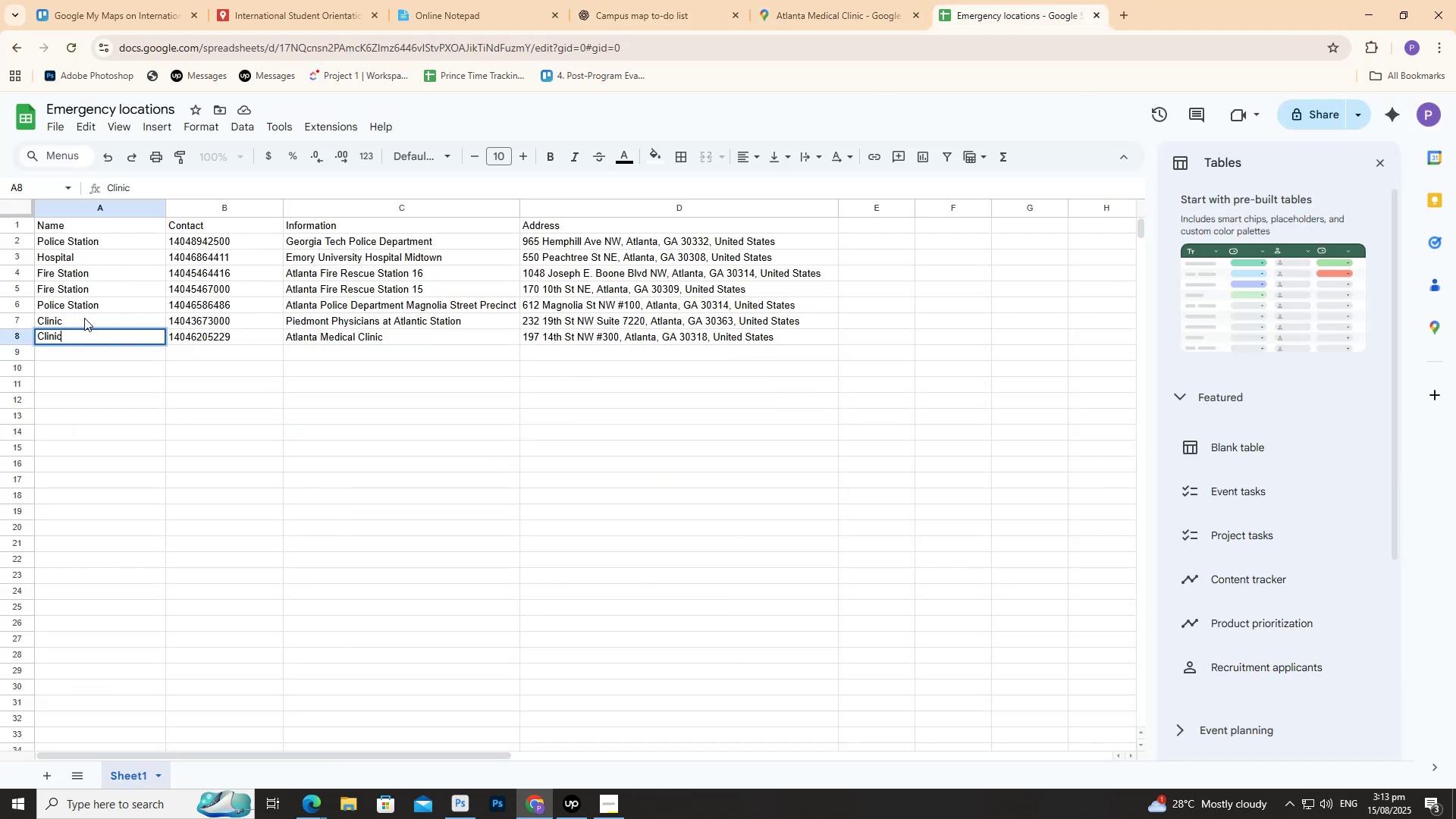 
left_click([331, 116])
 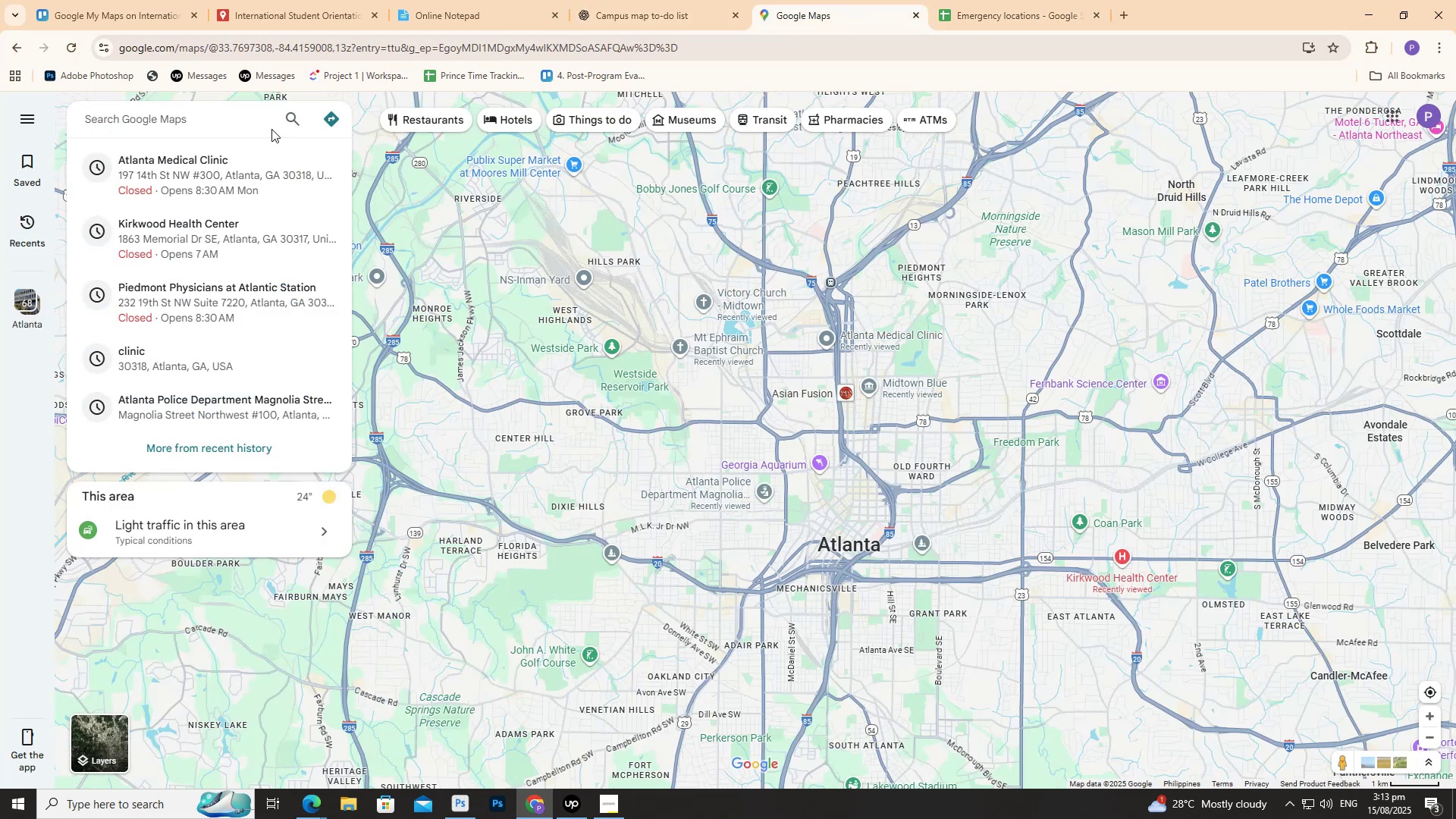 
type(Hos)
 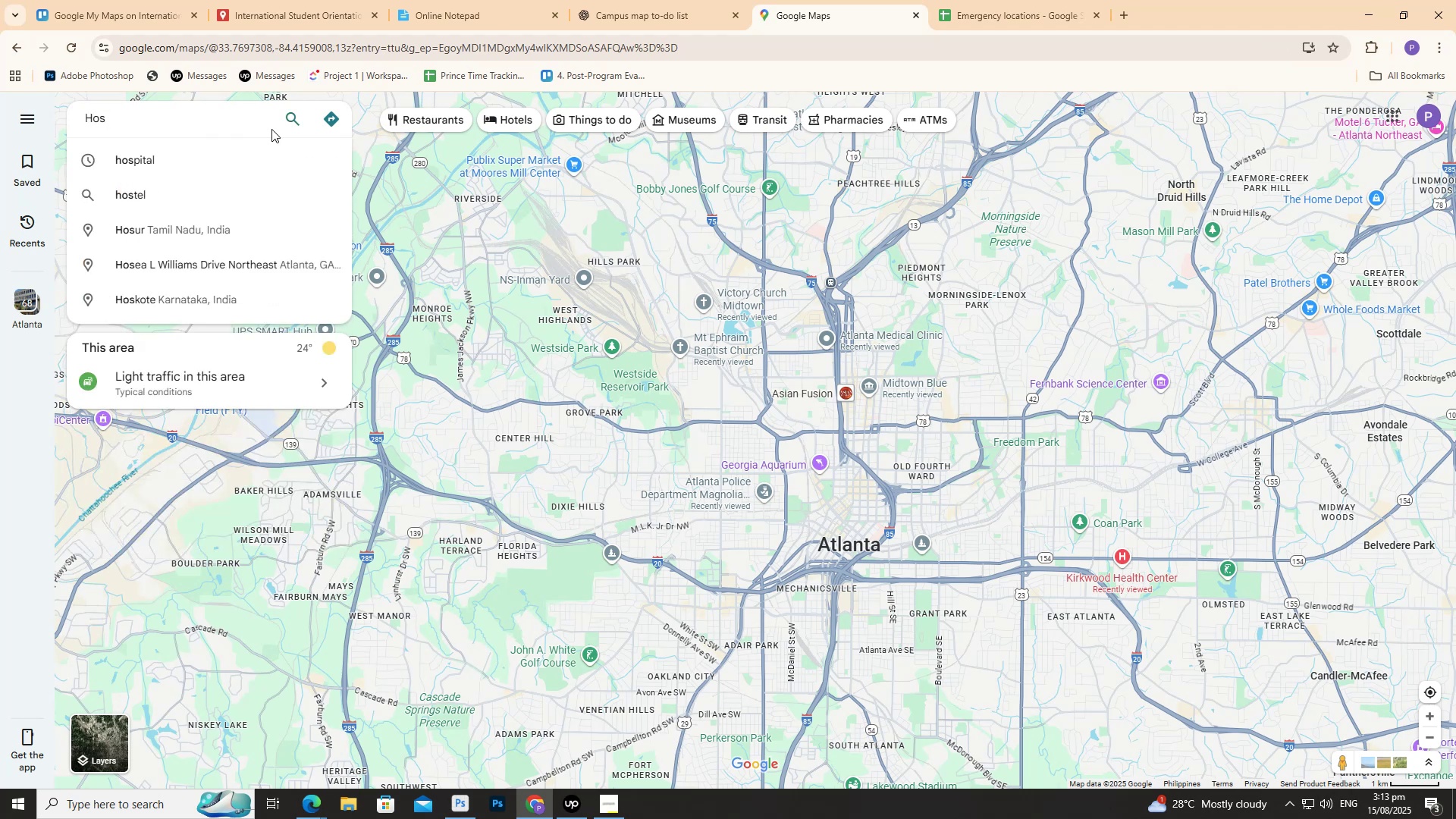 
key(ArrowDown)
 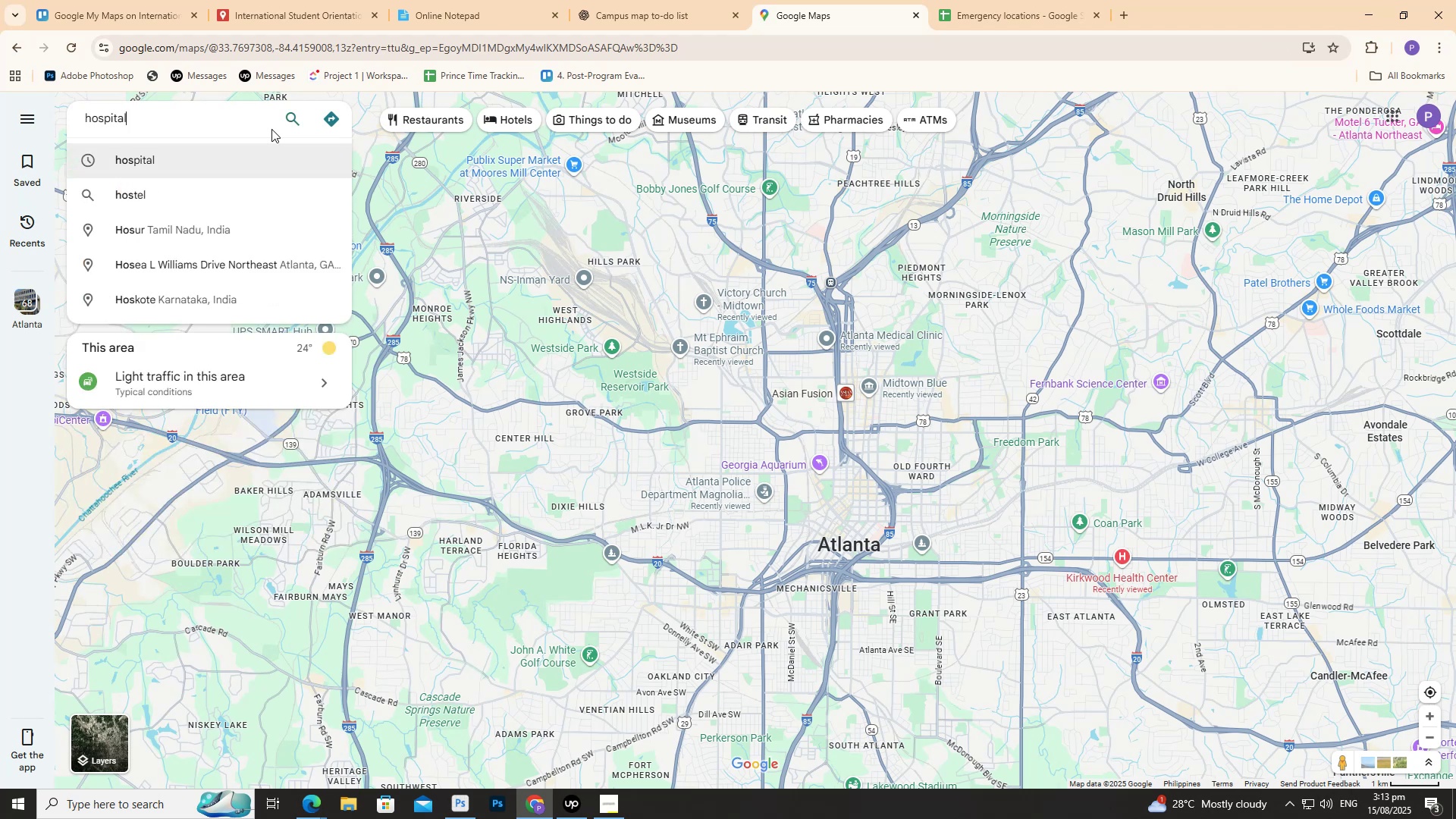 
key(Enter)
 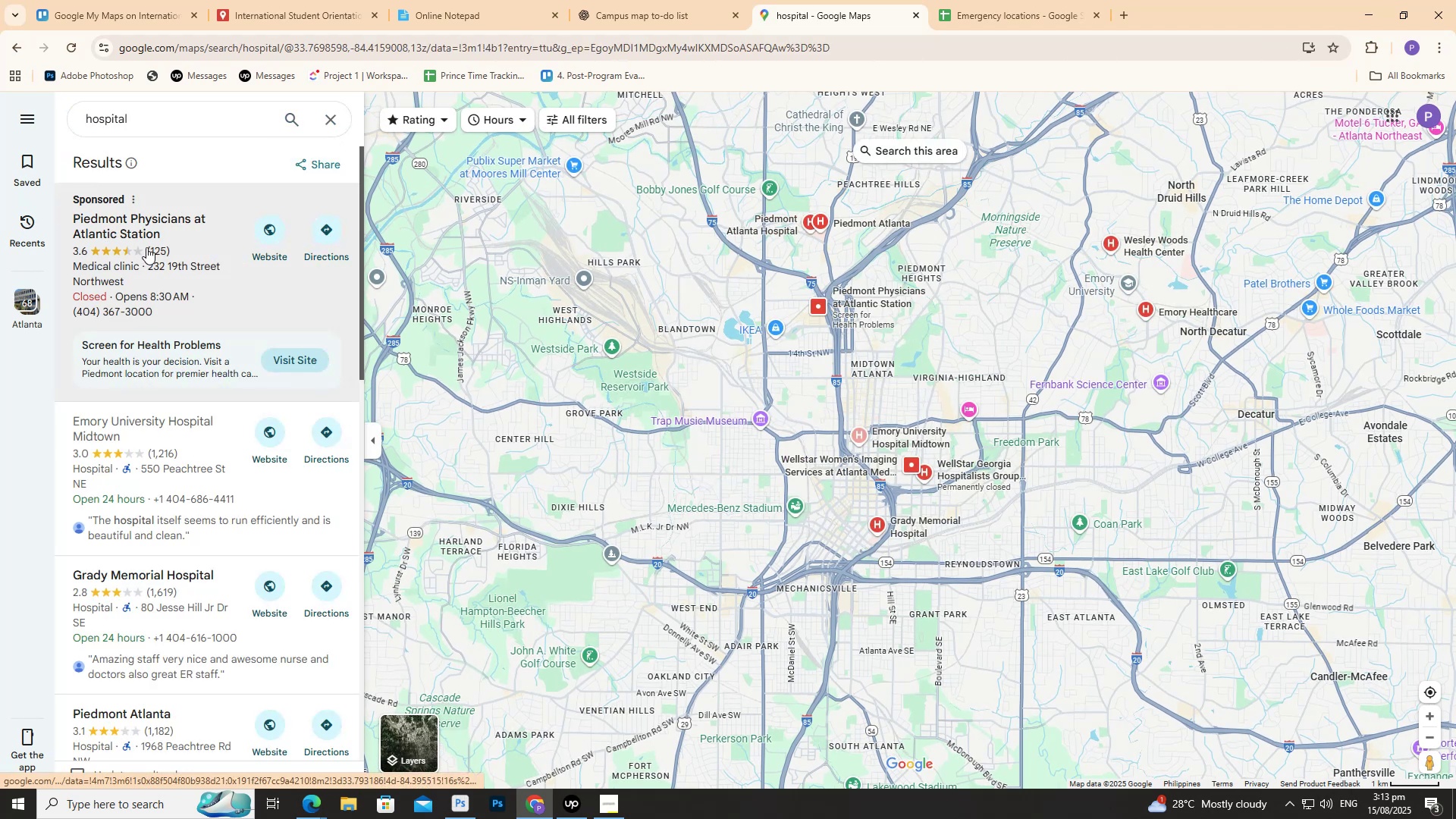 
left_click([184, 258])
 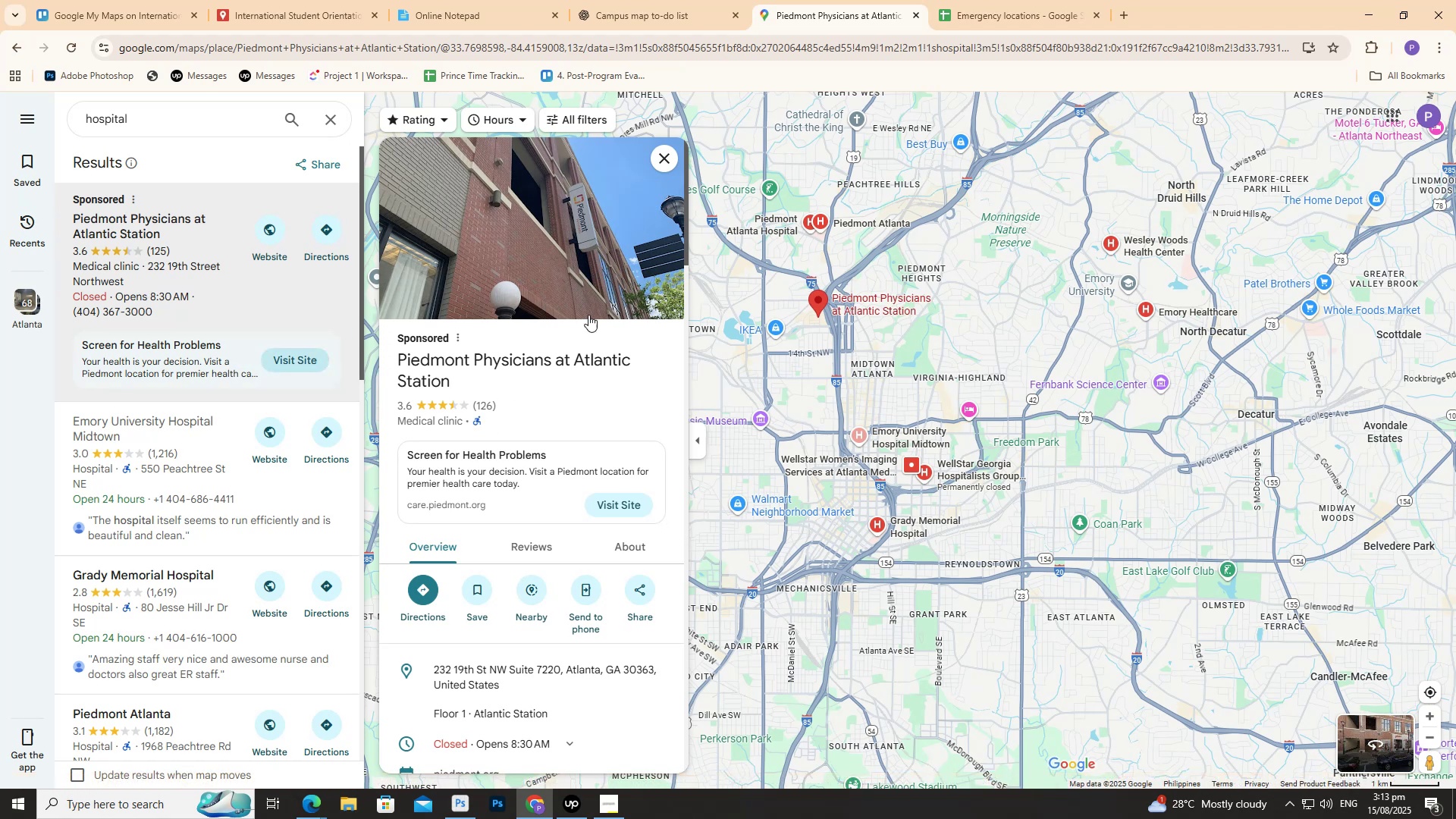 
wait(5.16)
 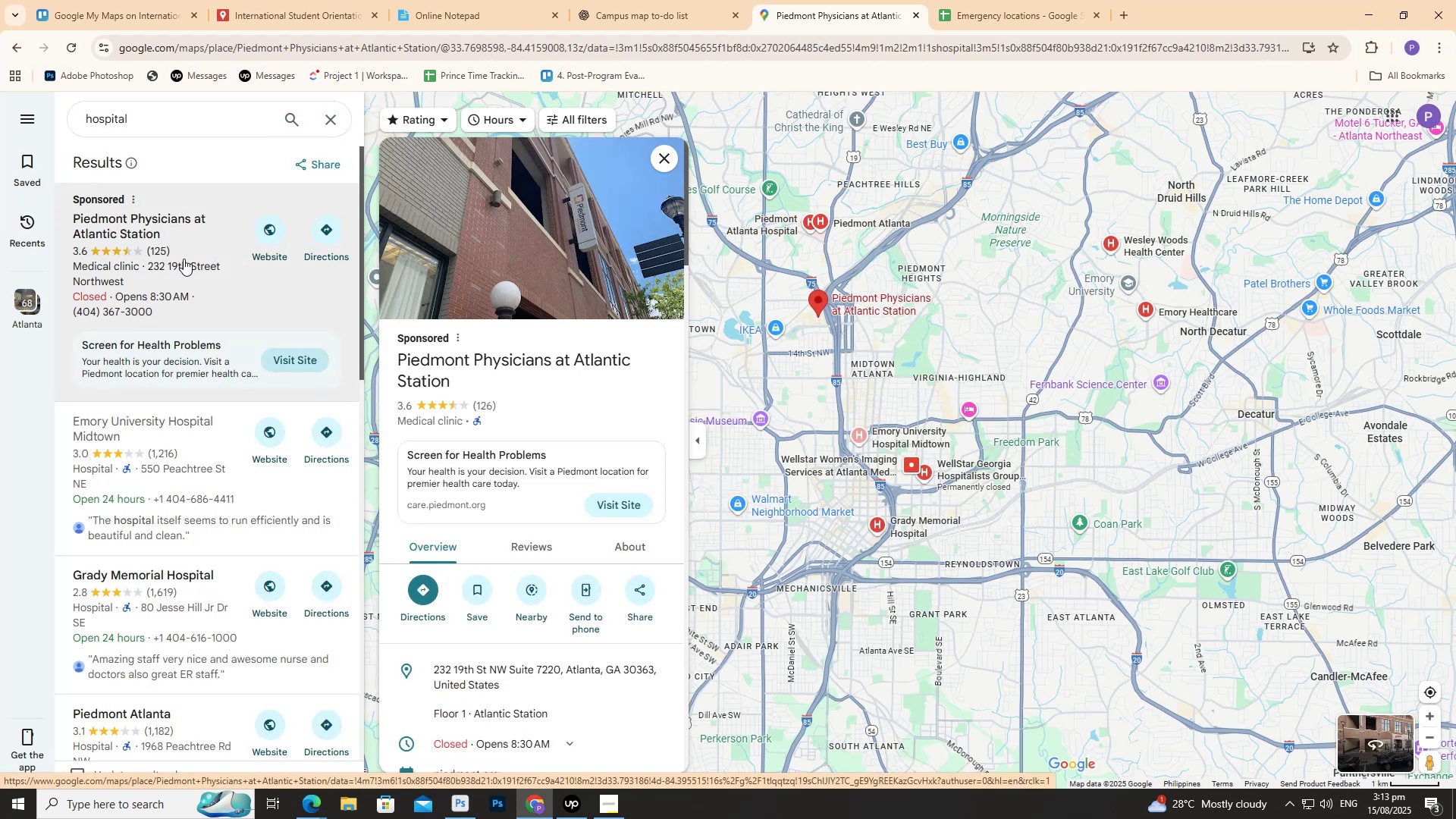 
left_click([990, 0])
 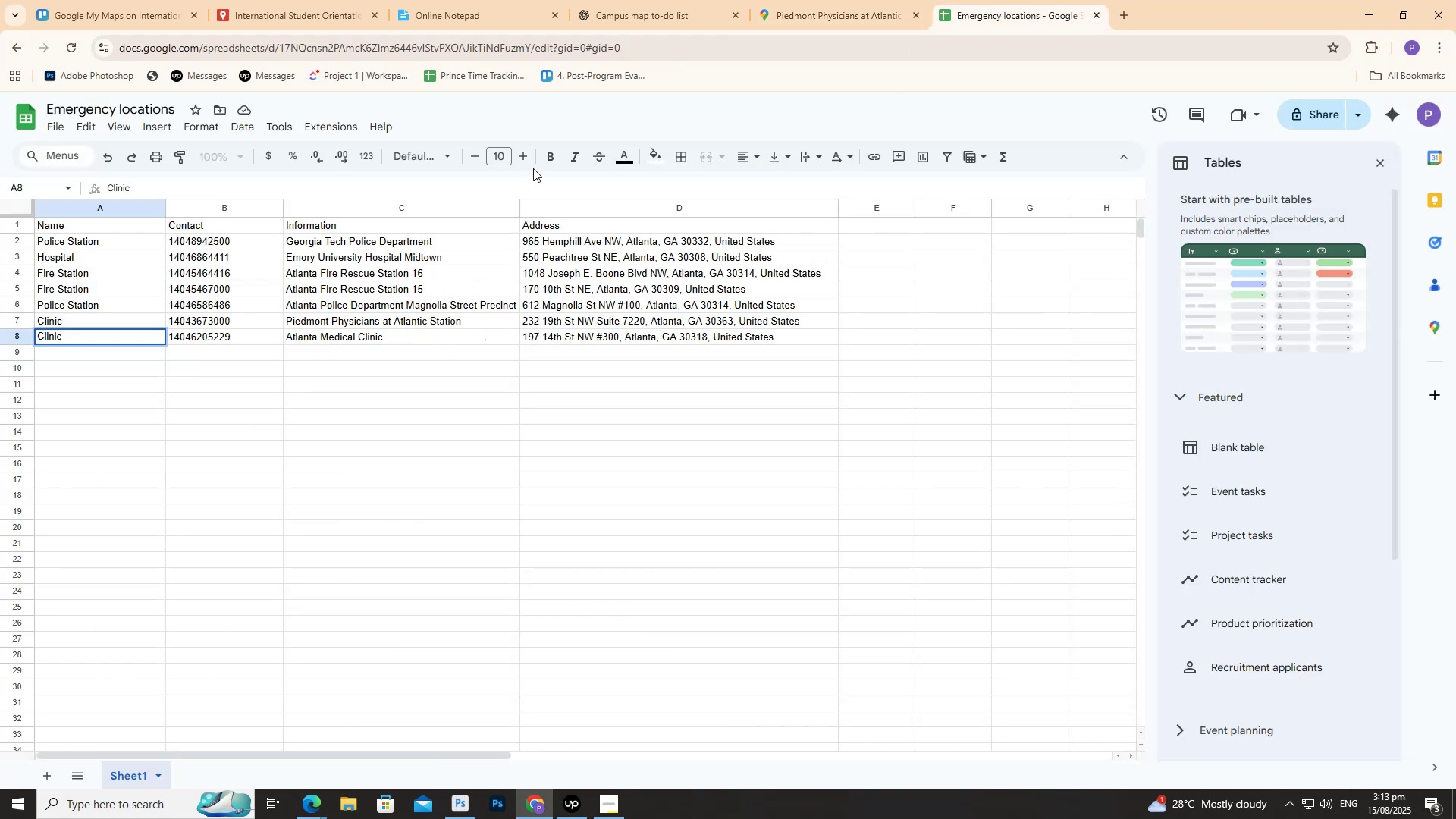 
mouse_move([604, 155])
 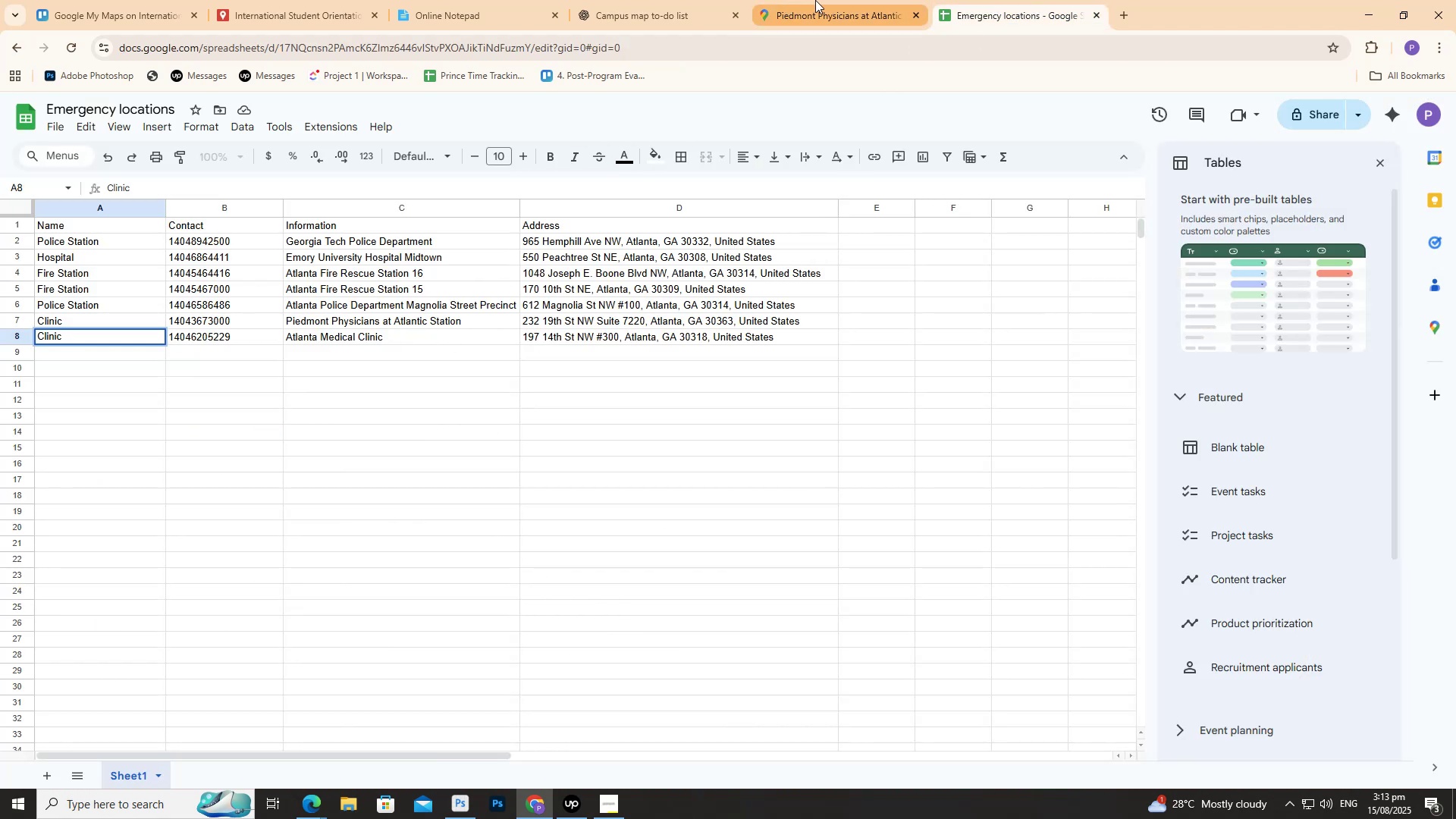 
left_click([819, 0])
 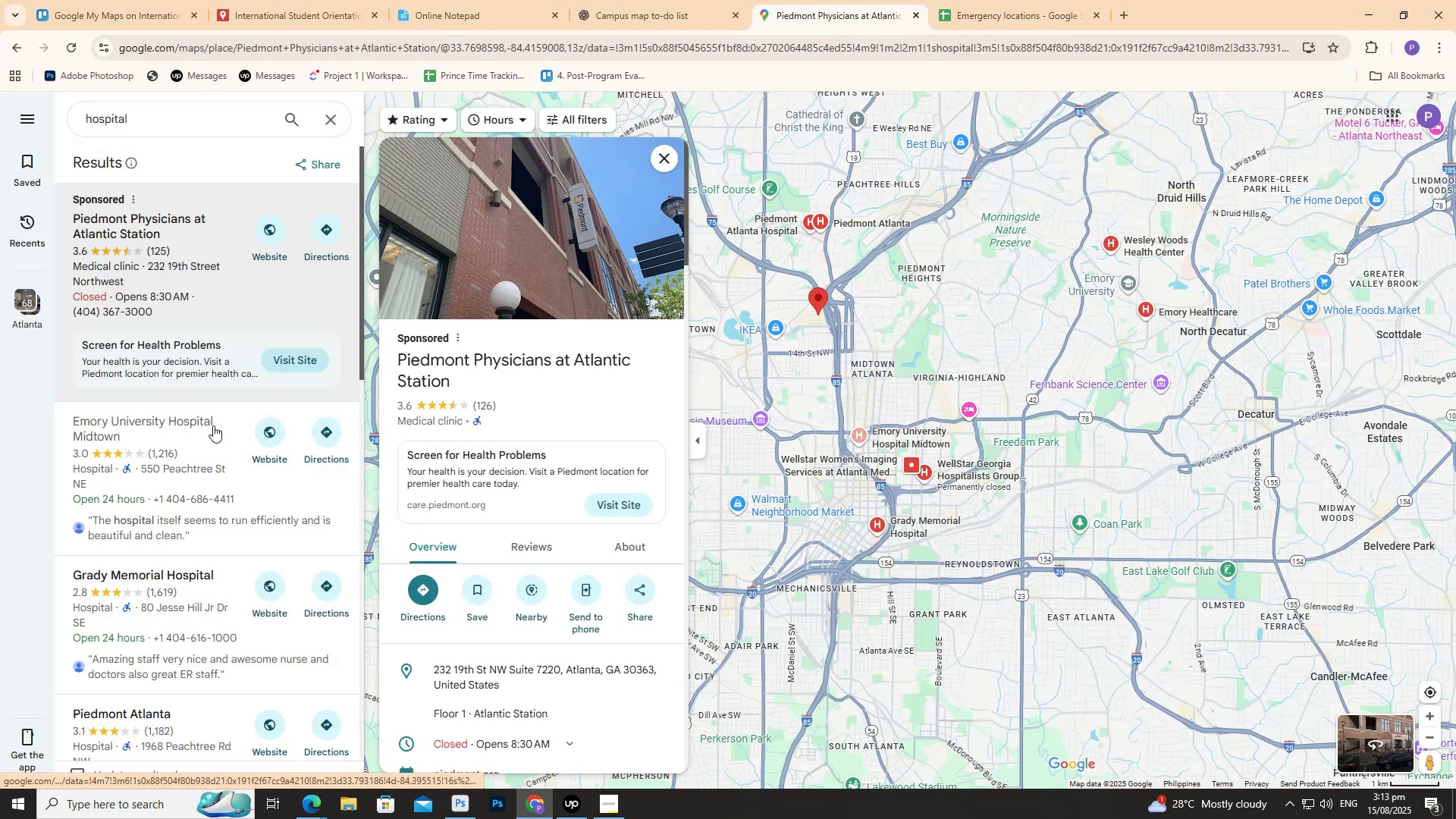 
left_click([168, 463])
 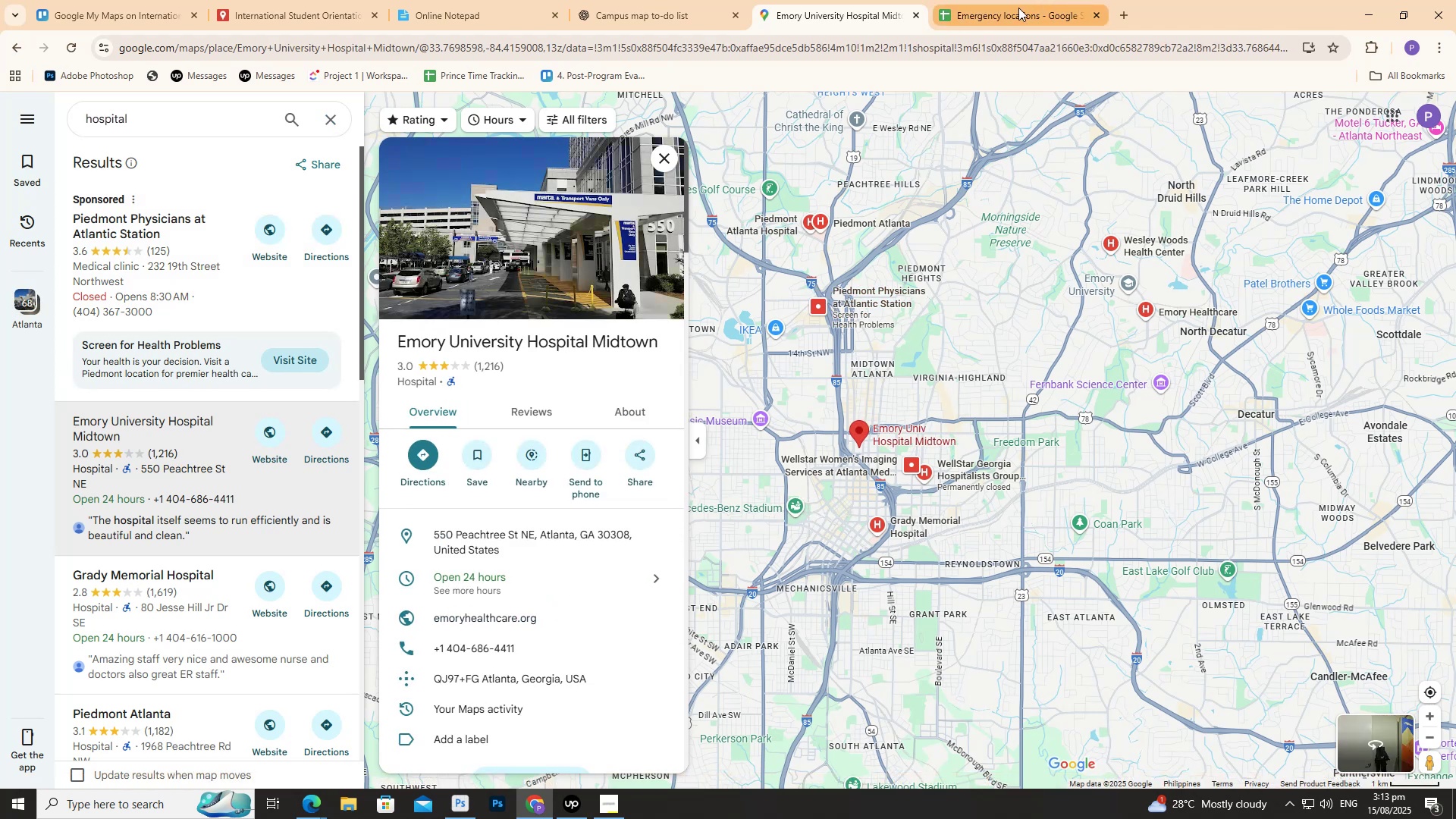 
left_click([1021, 4])
 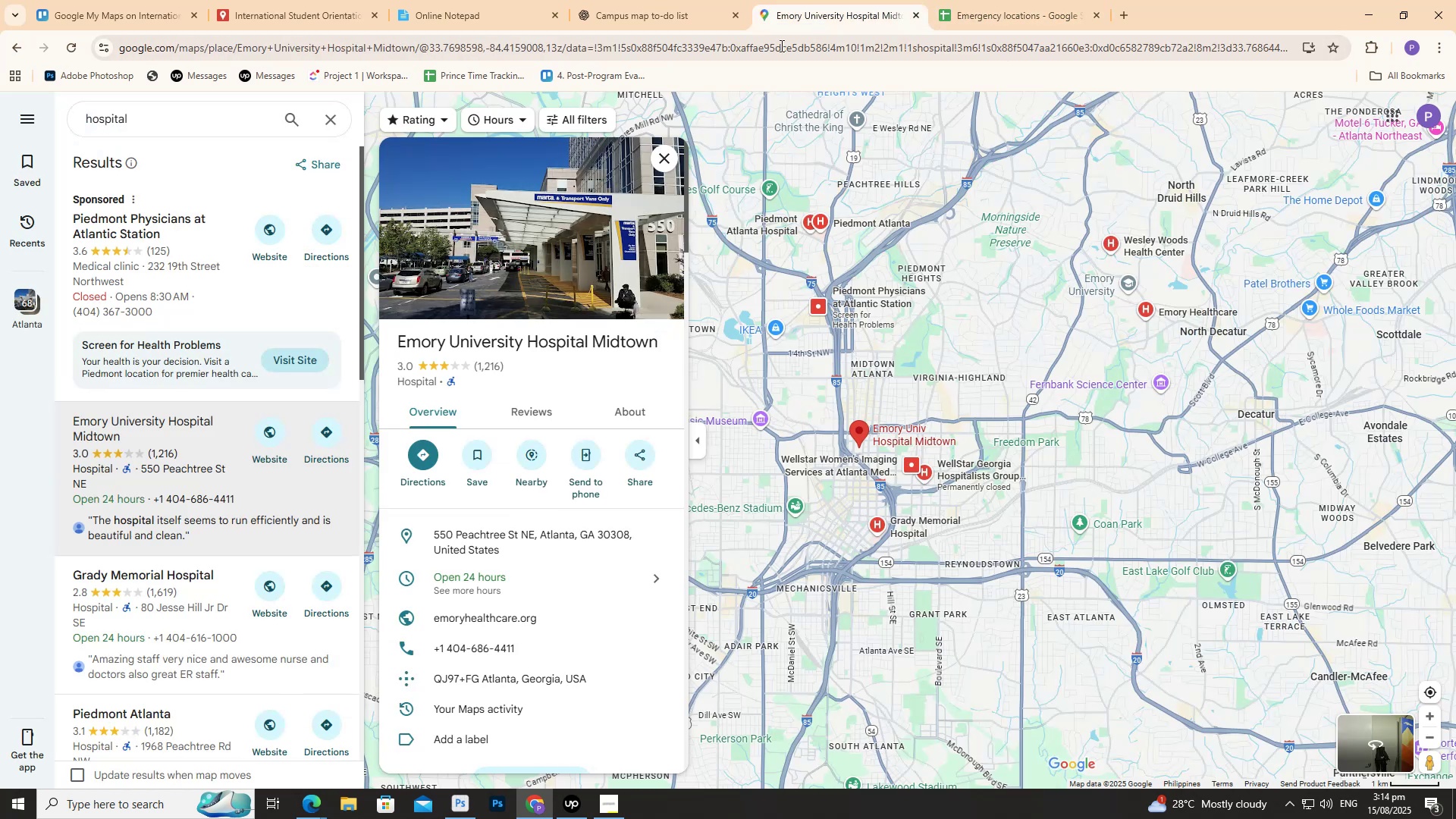 
scroll: coordinate [279, 475], scroll_direction: down, amount: 2.0
 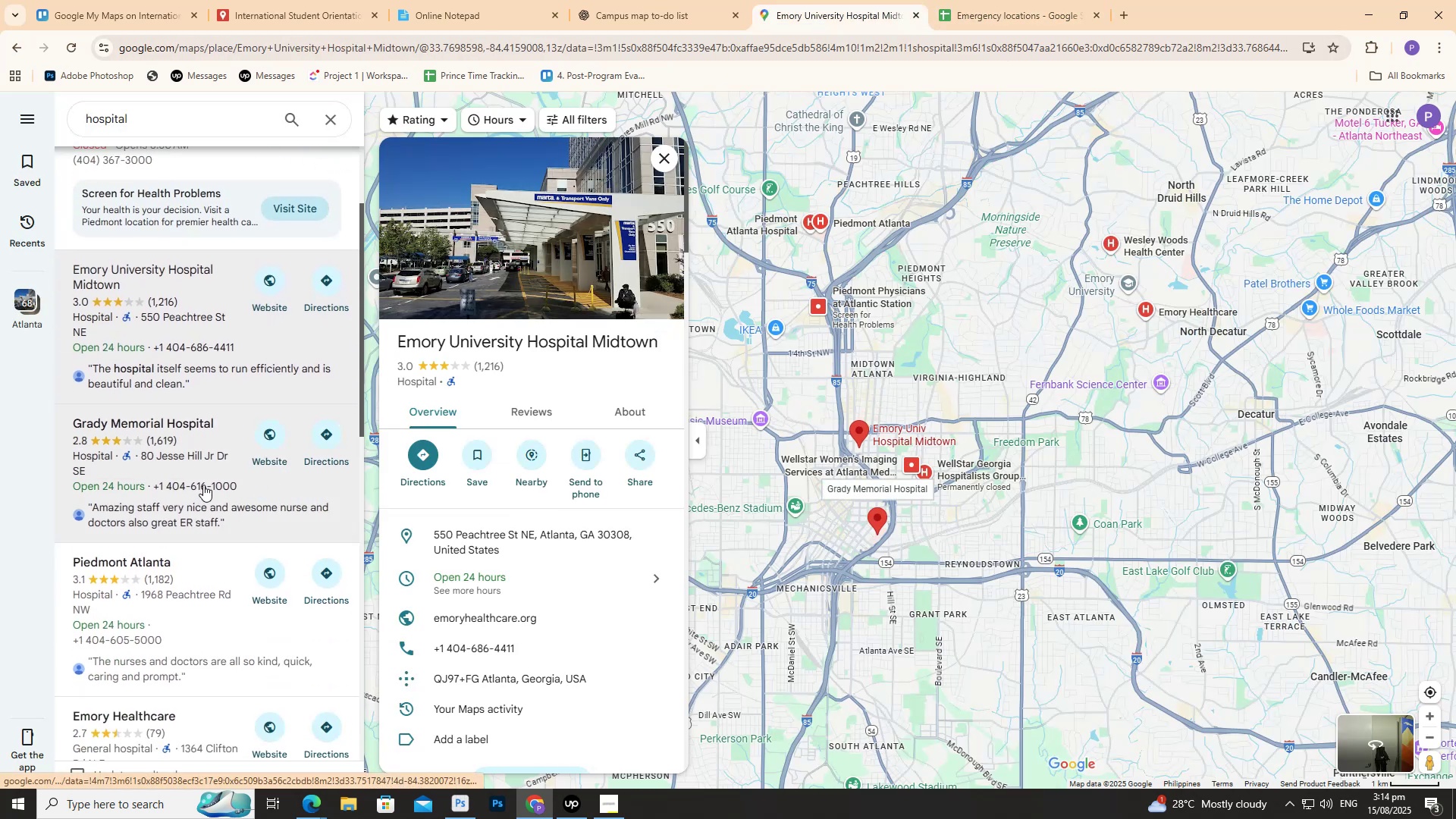 
left_click([203, 484])
 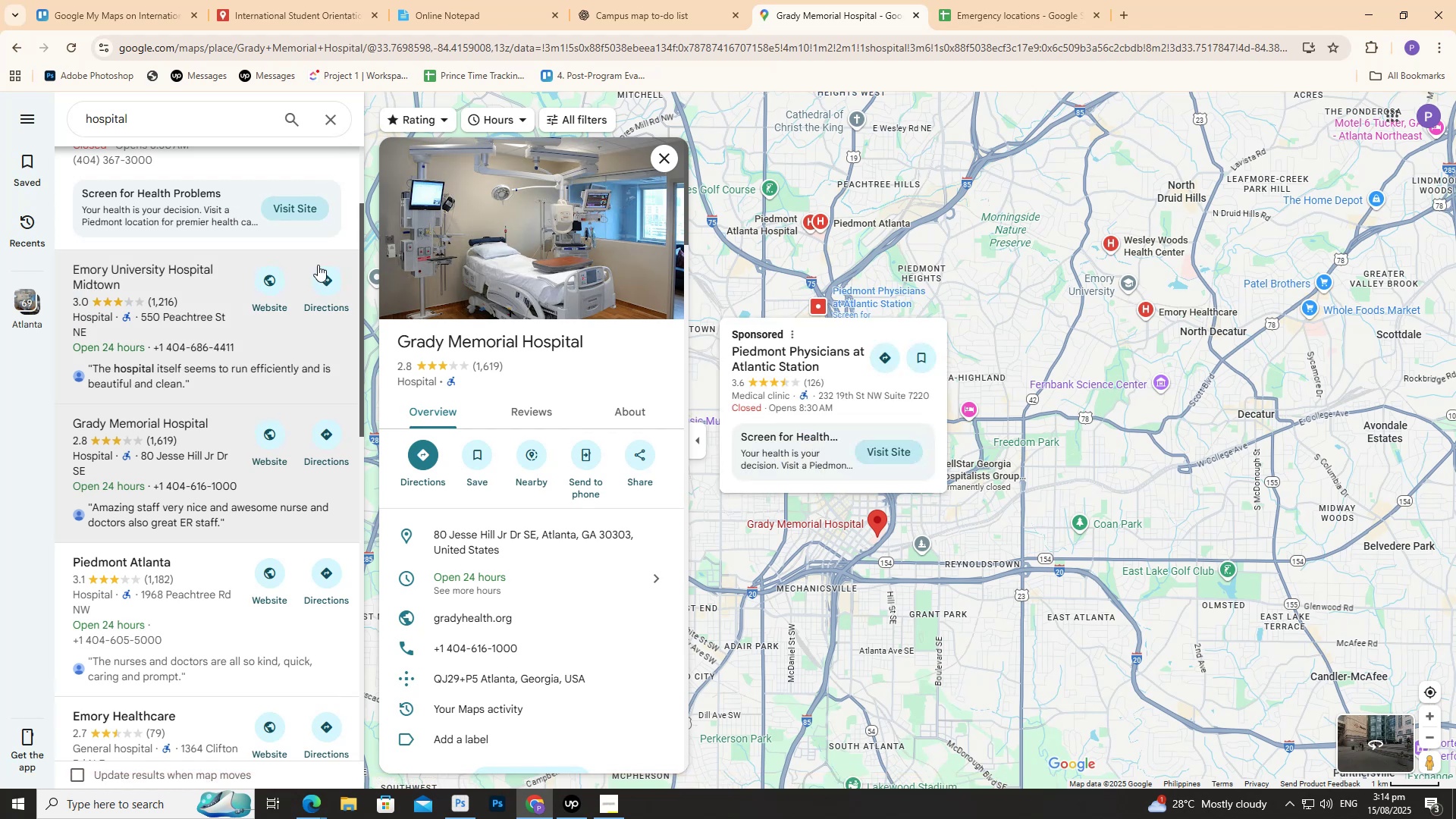 
left_click([187, 356])
 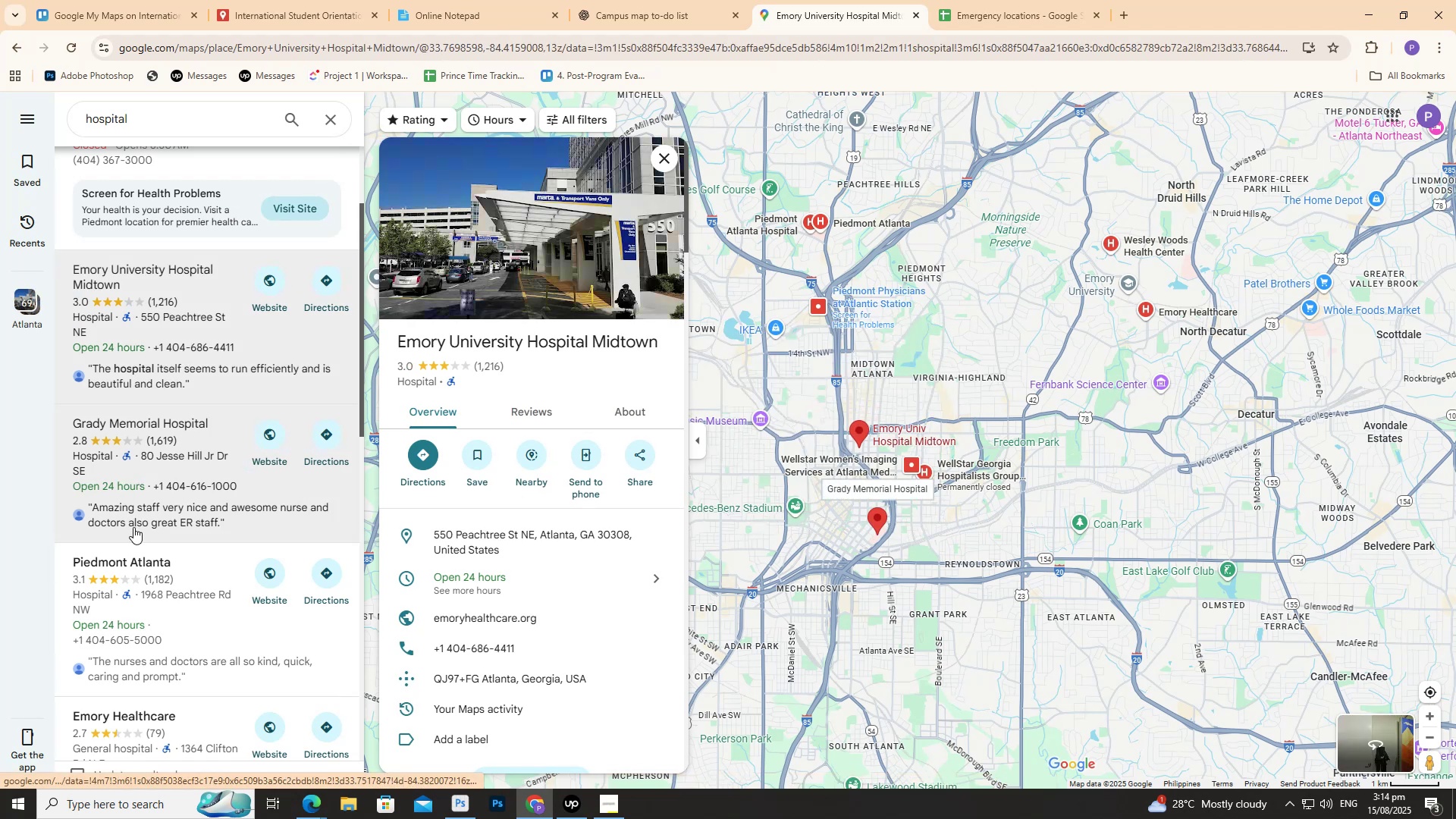 
left_click([148, 496])
 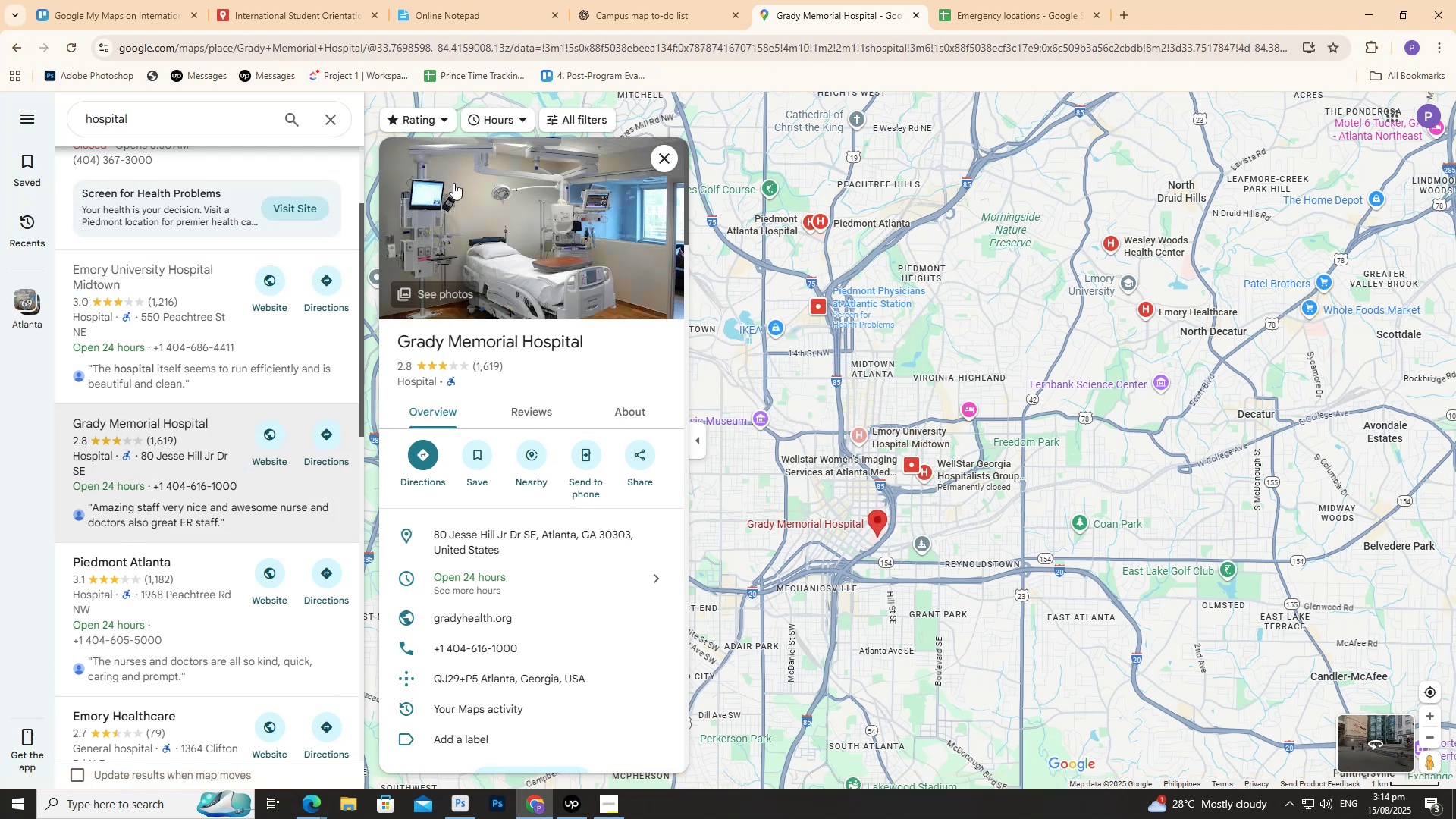 
wait(7.65)
 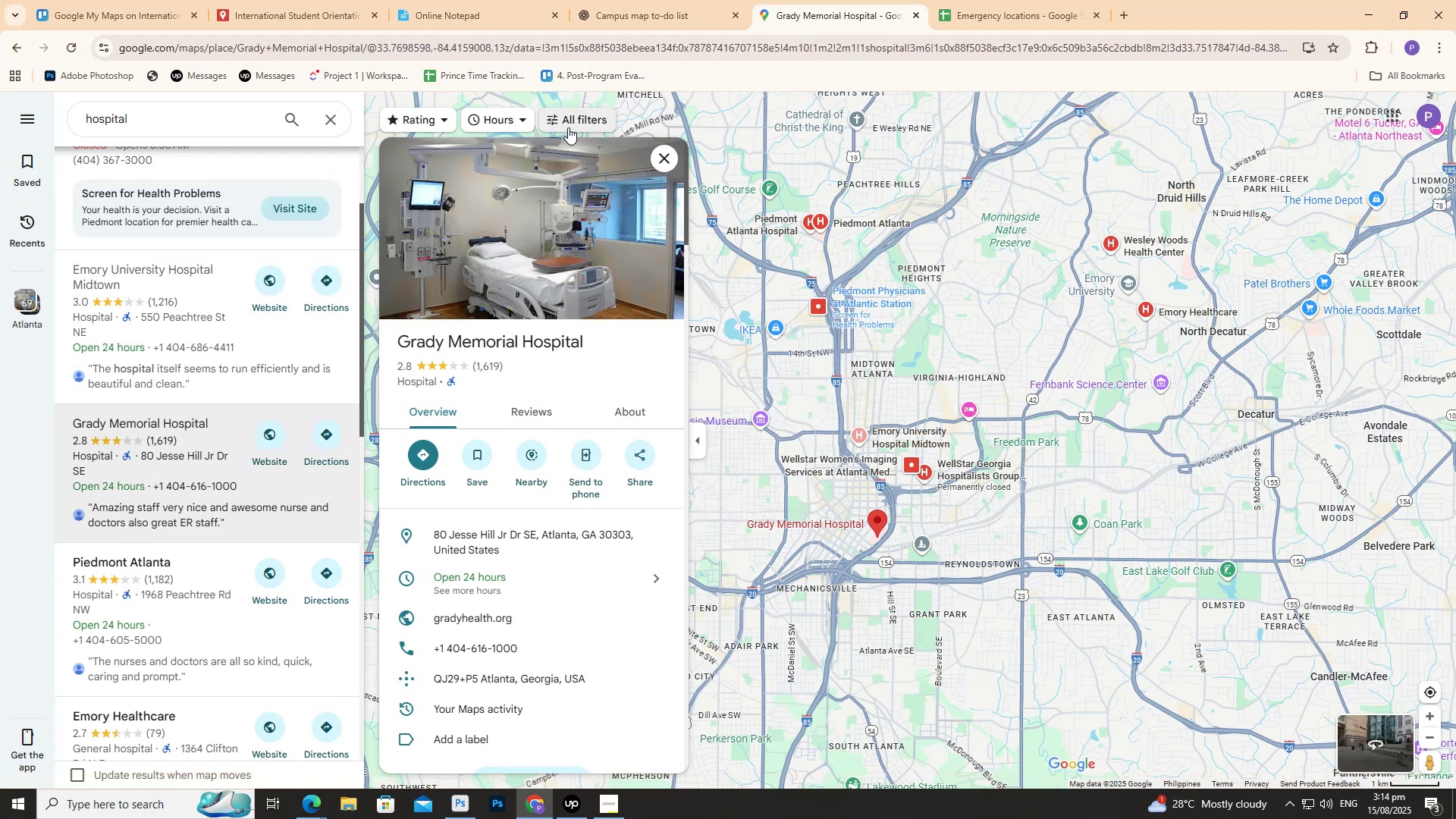 
left_click([226, 340])
 